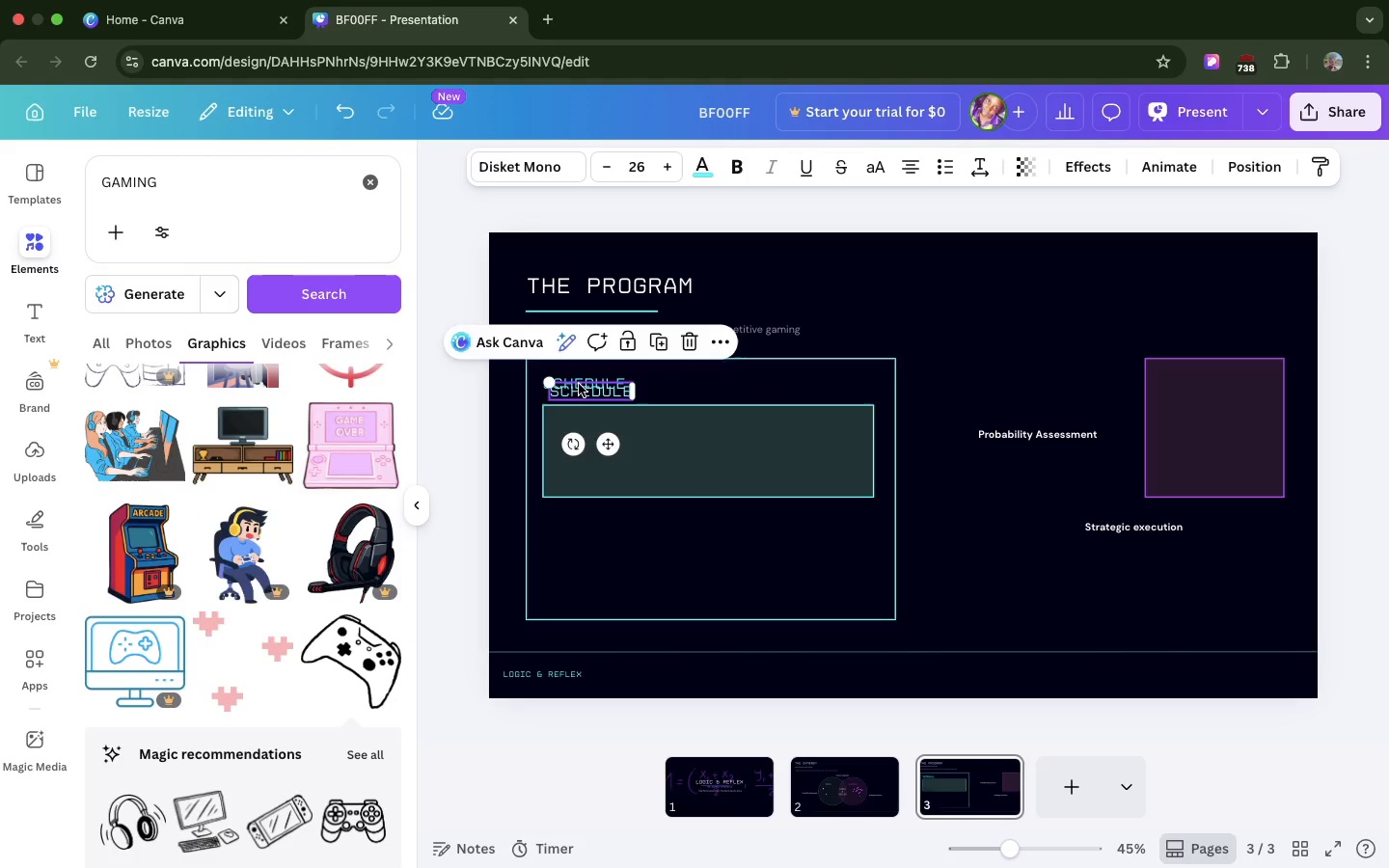 
left_click_drag(start_coordinate=[579, 384], to_coordinate=[582, 419])
 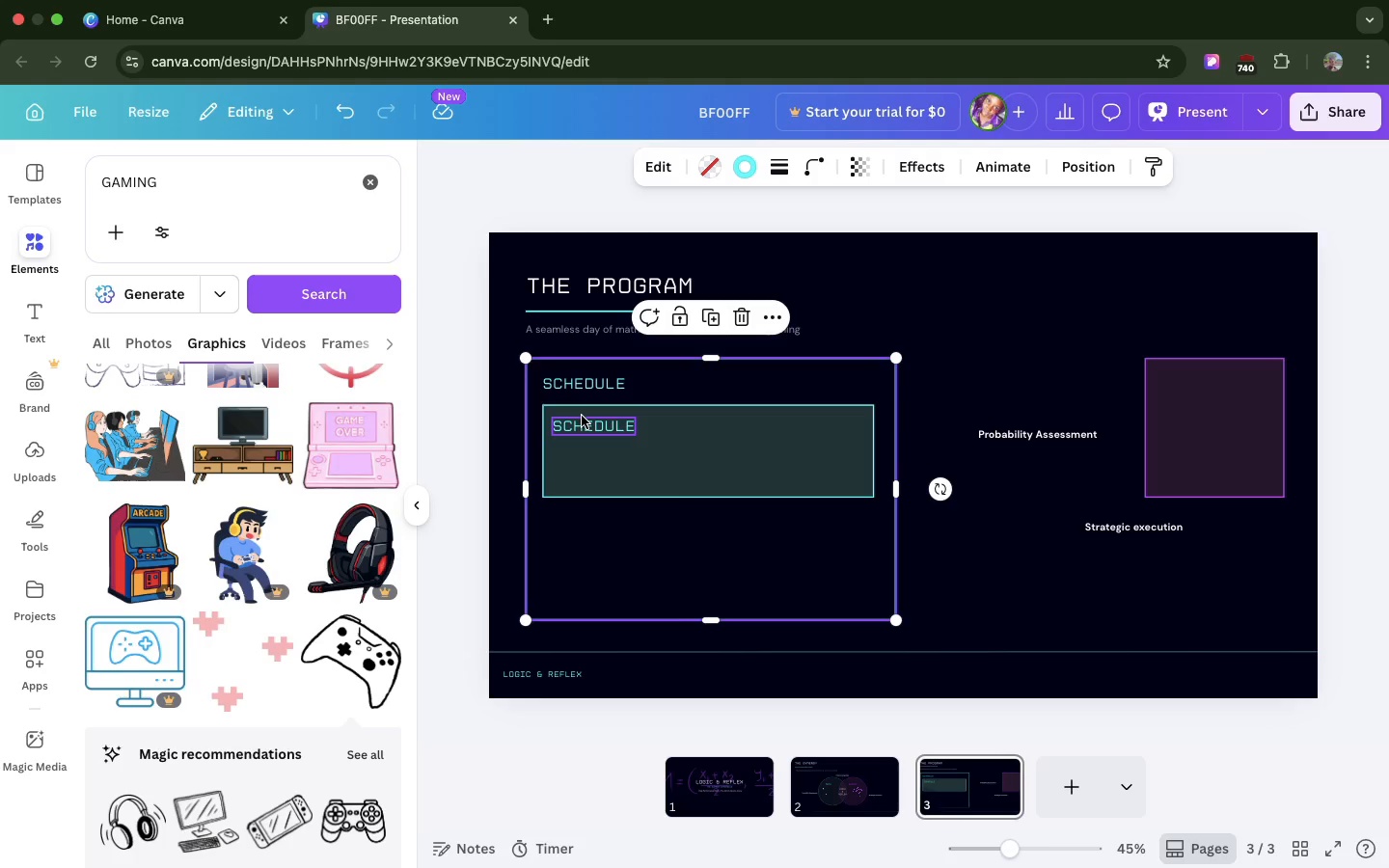 
double_click([582, 416])
 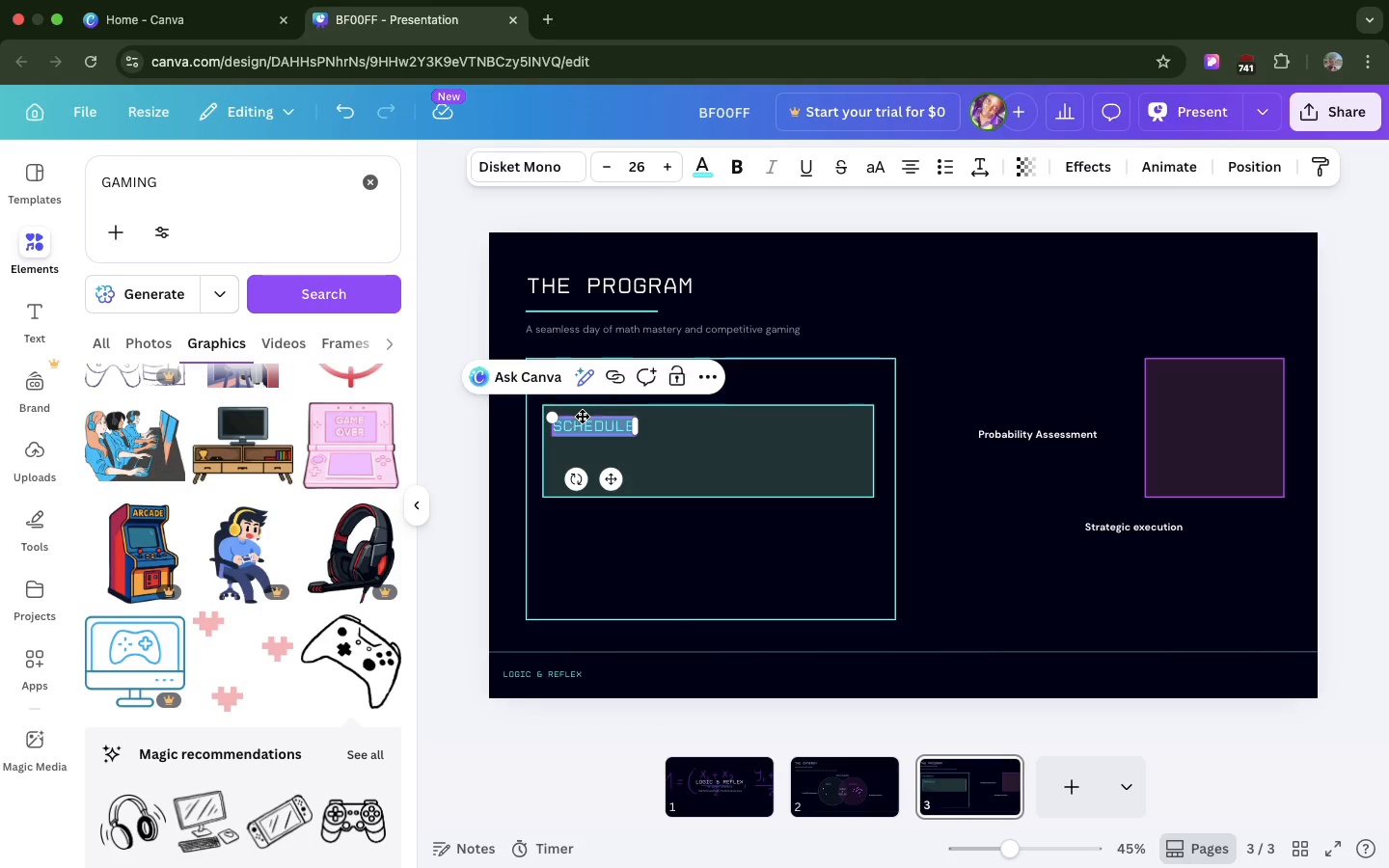 
double_click([582, 416])
 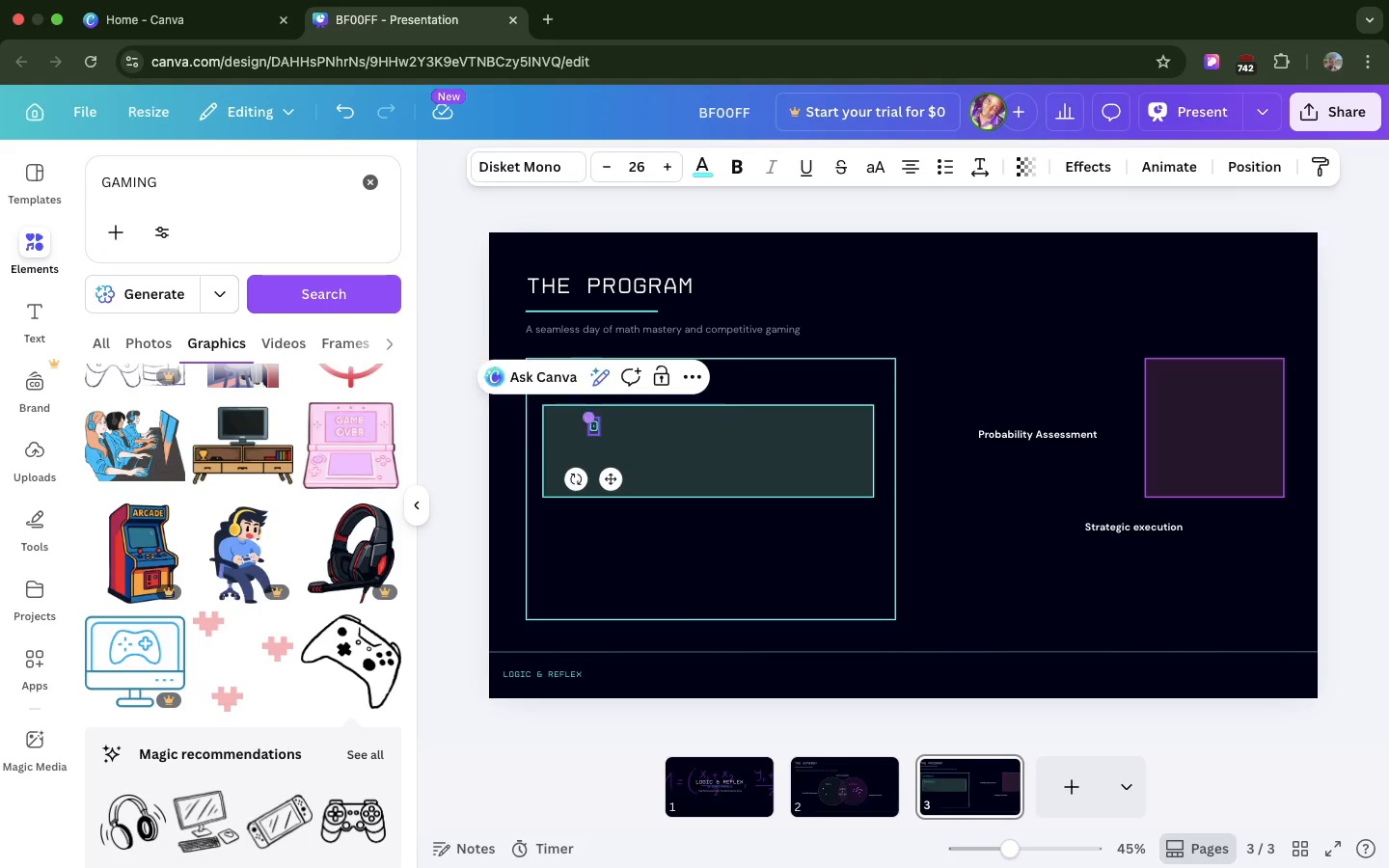 
type(09)
 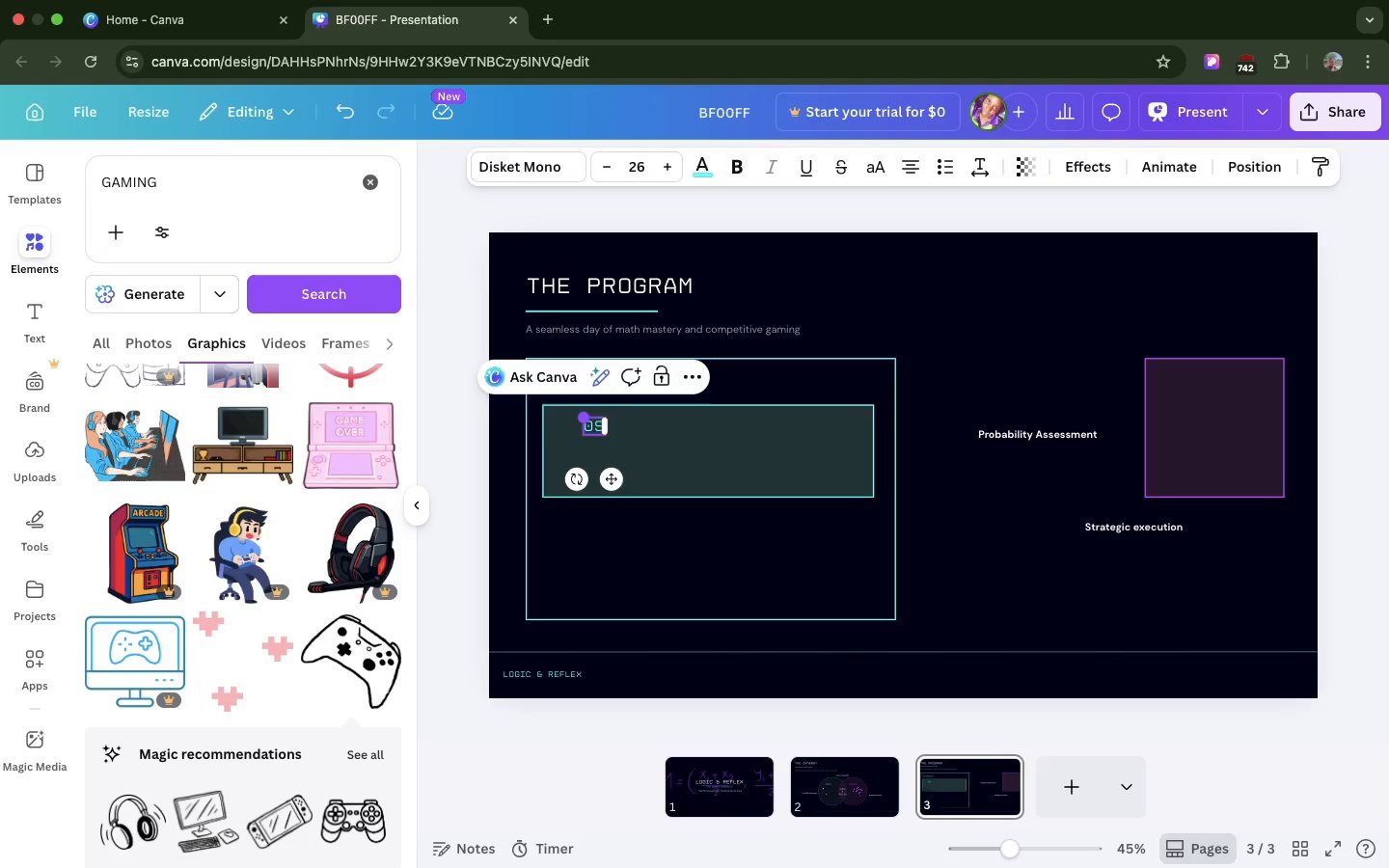 
type(:00)
 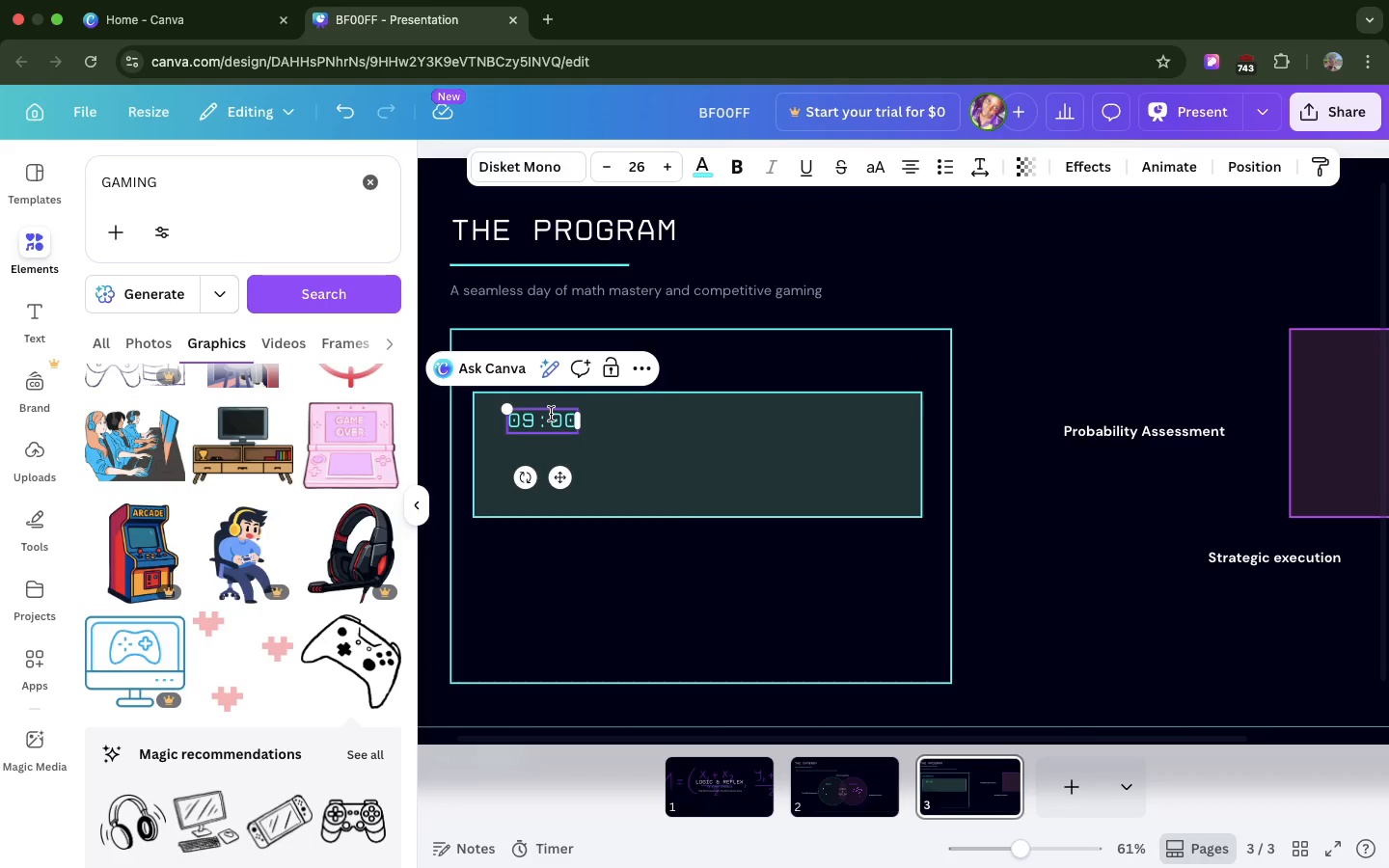 
wait(7.15)
 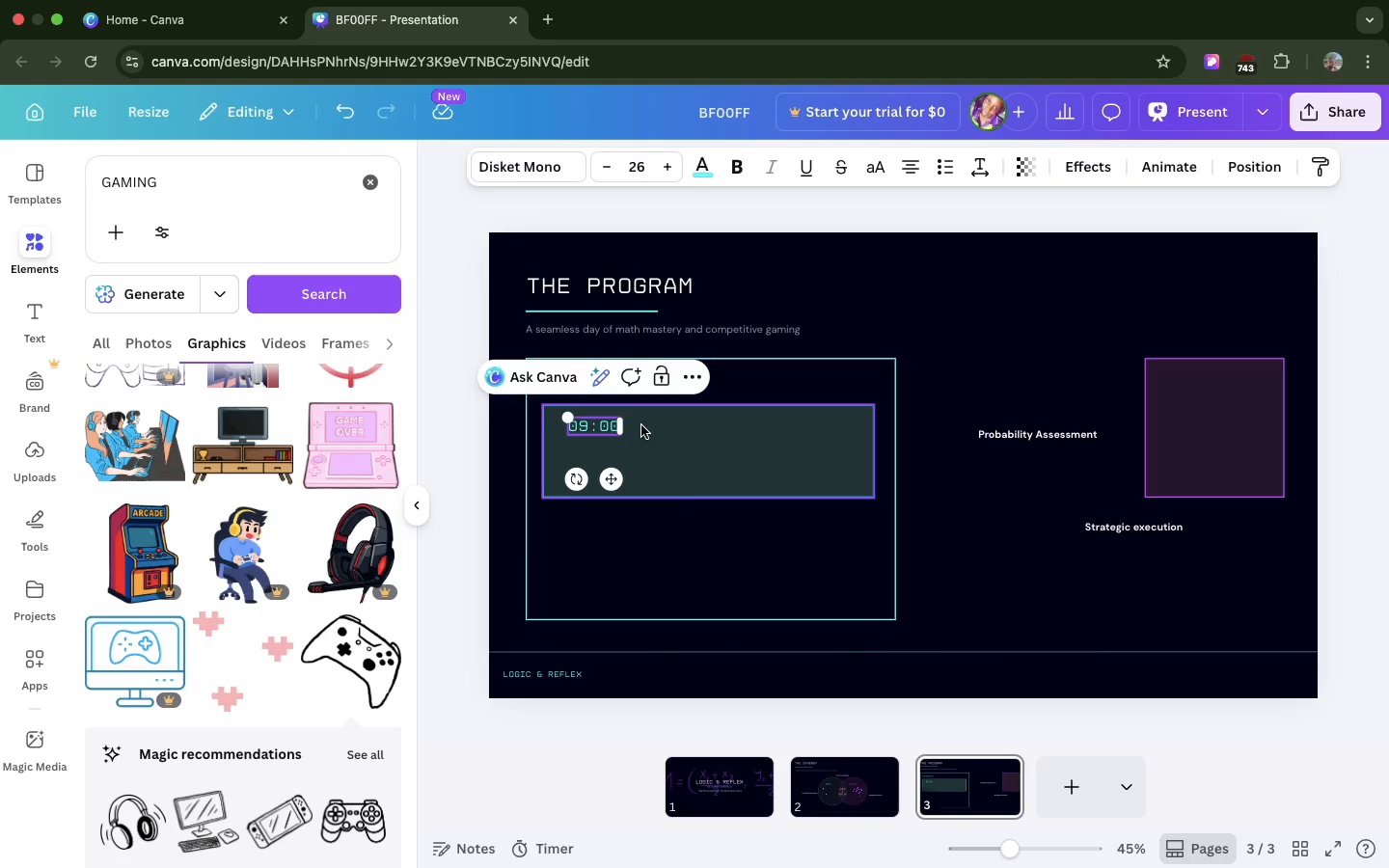 
left_click([601, 419])
 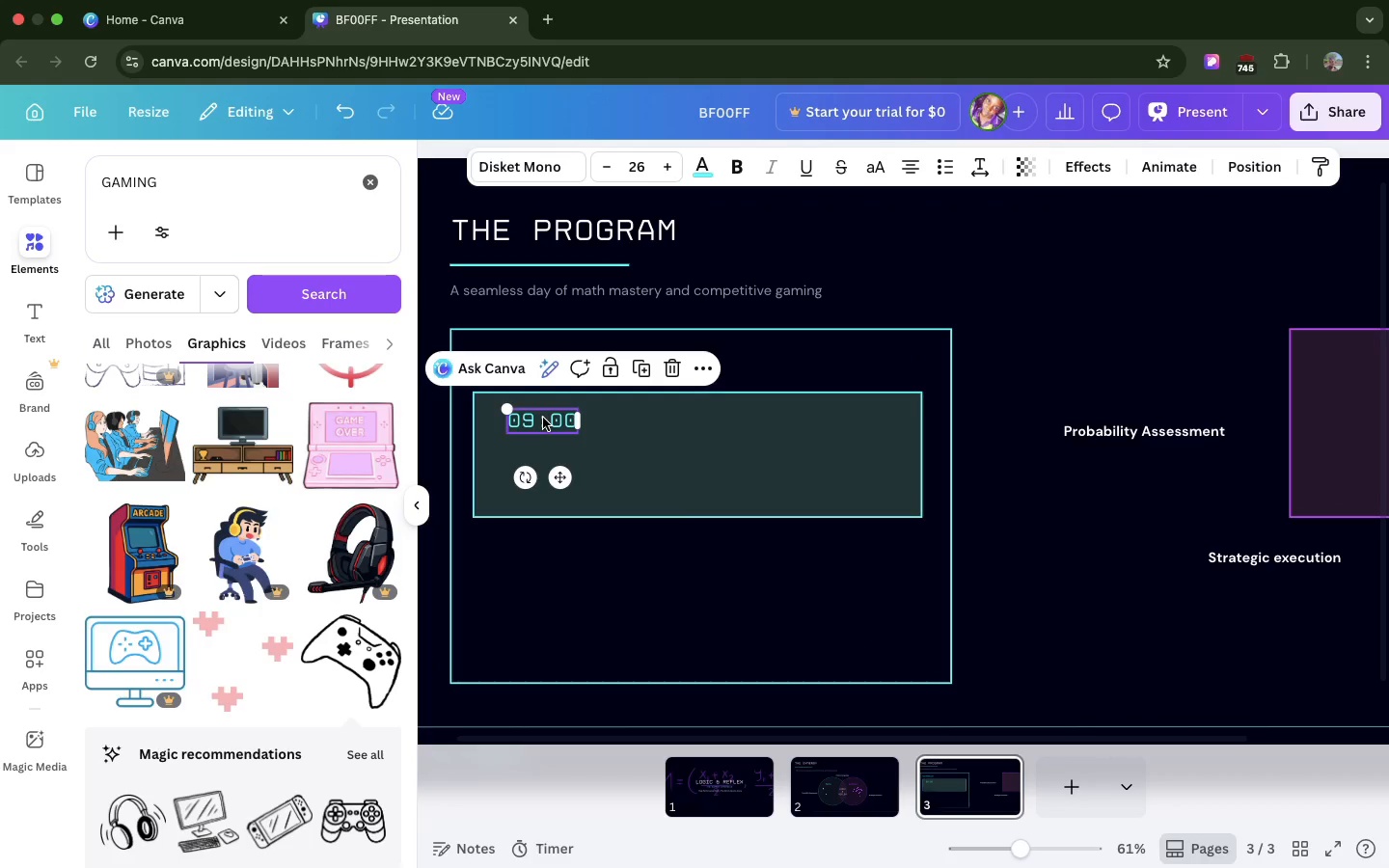 
left_click_drag(start_coordinate=[543, 418], to_coordinate=[535, 419])
 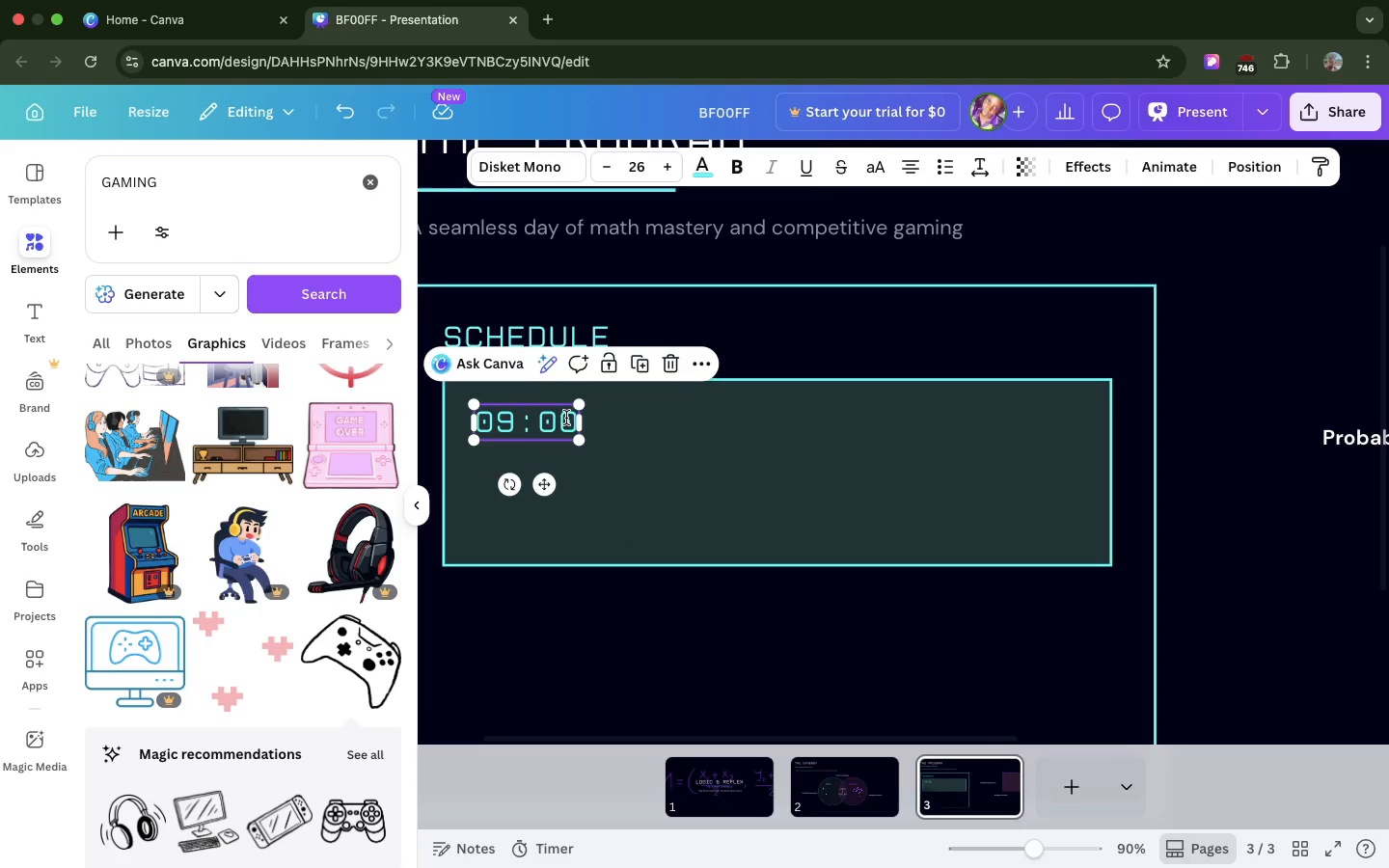 
double_click([566, 418])
 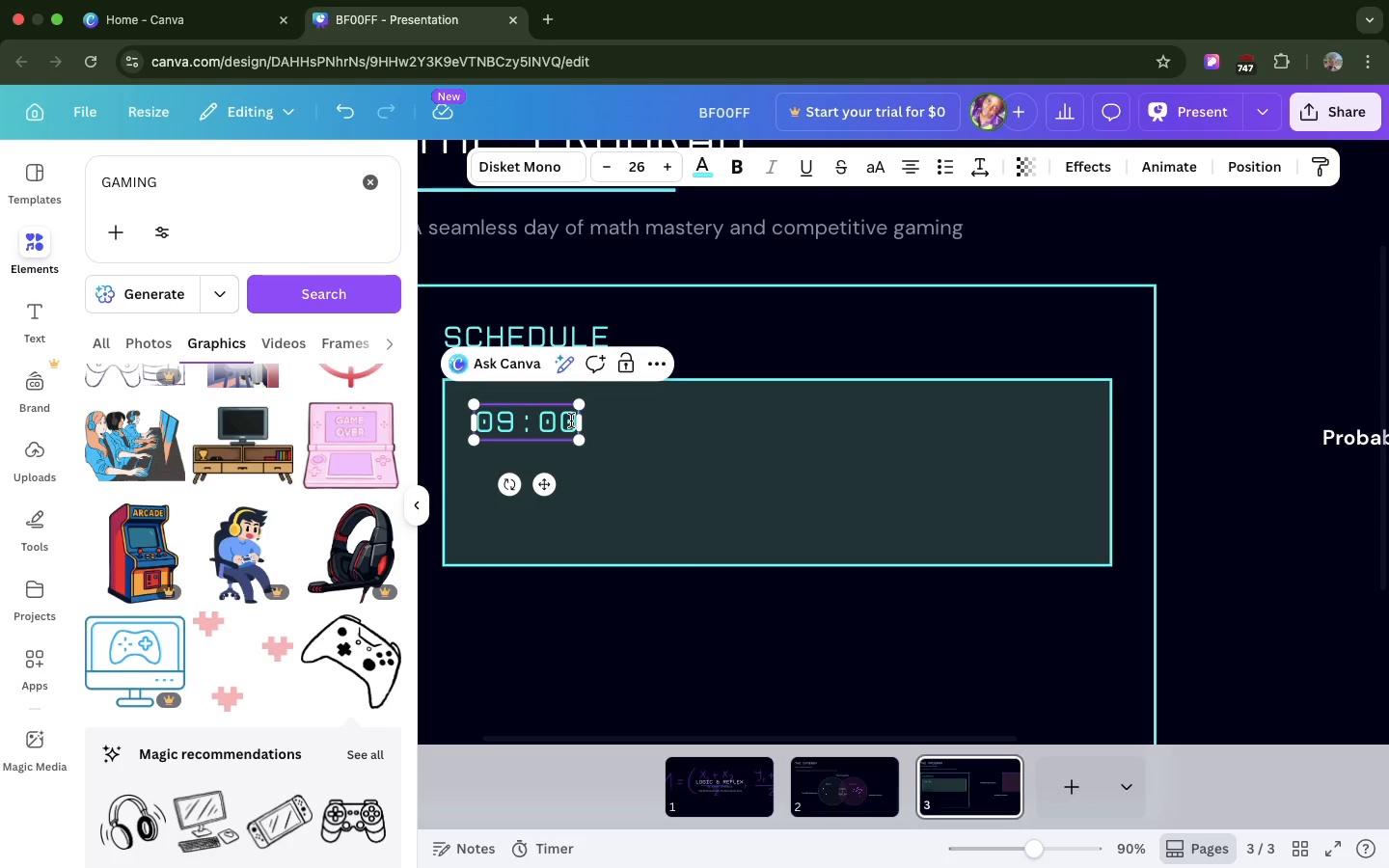 
left_click([571, 420])
 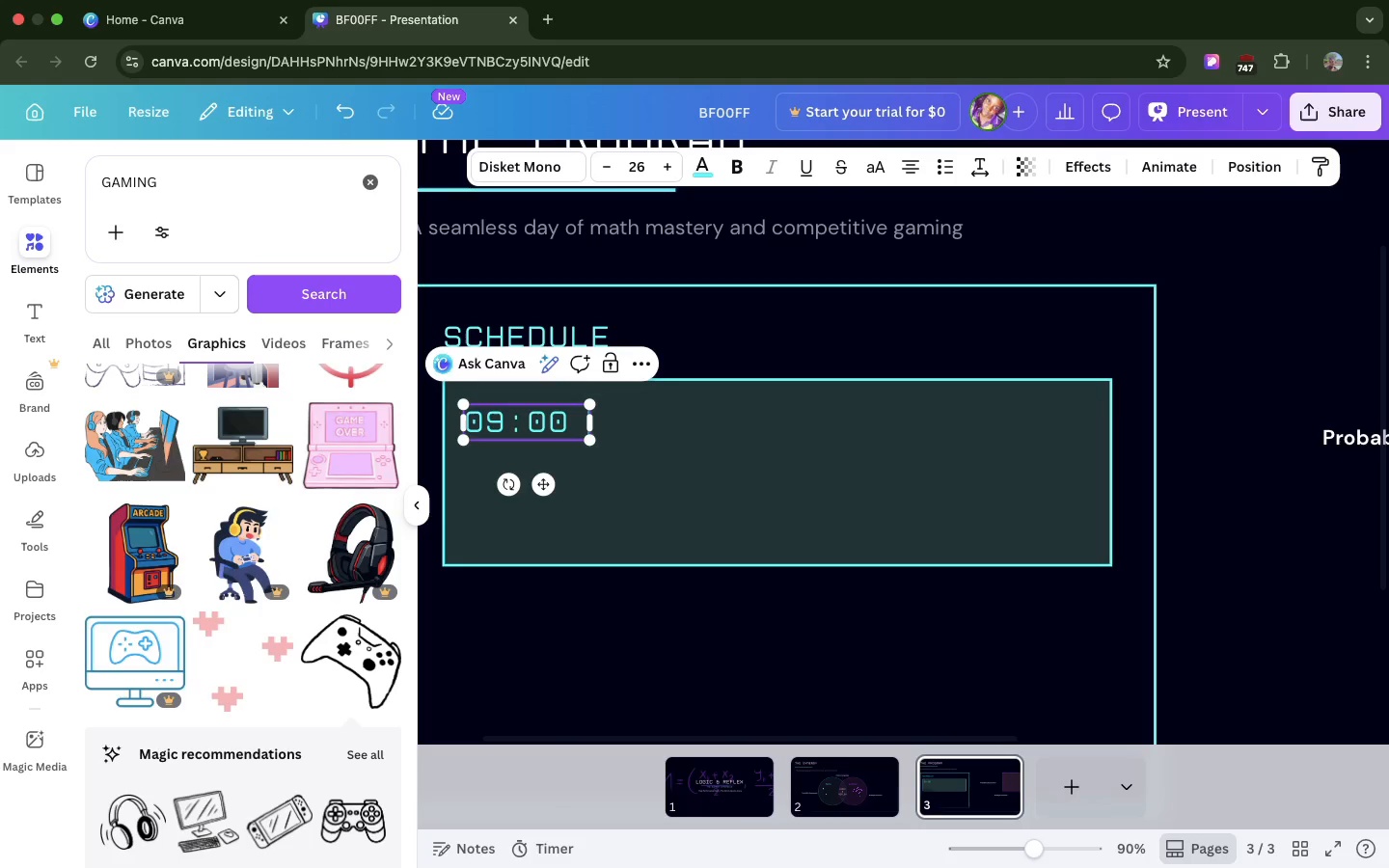 
type( - 12:00)
 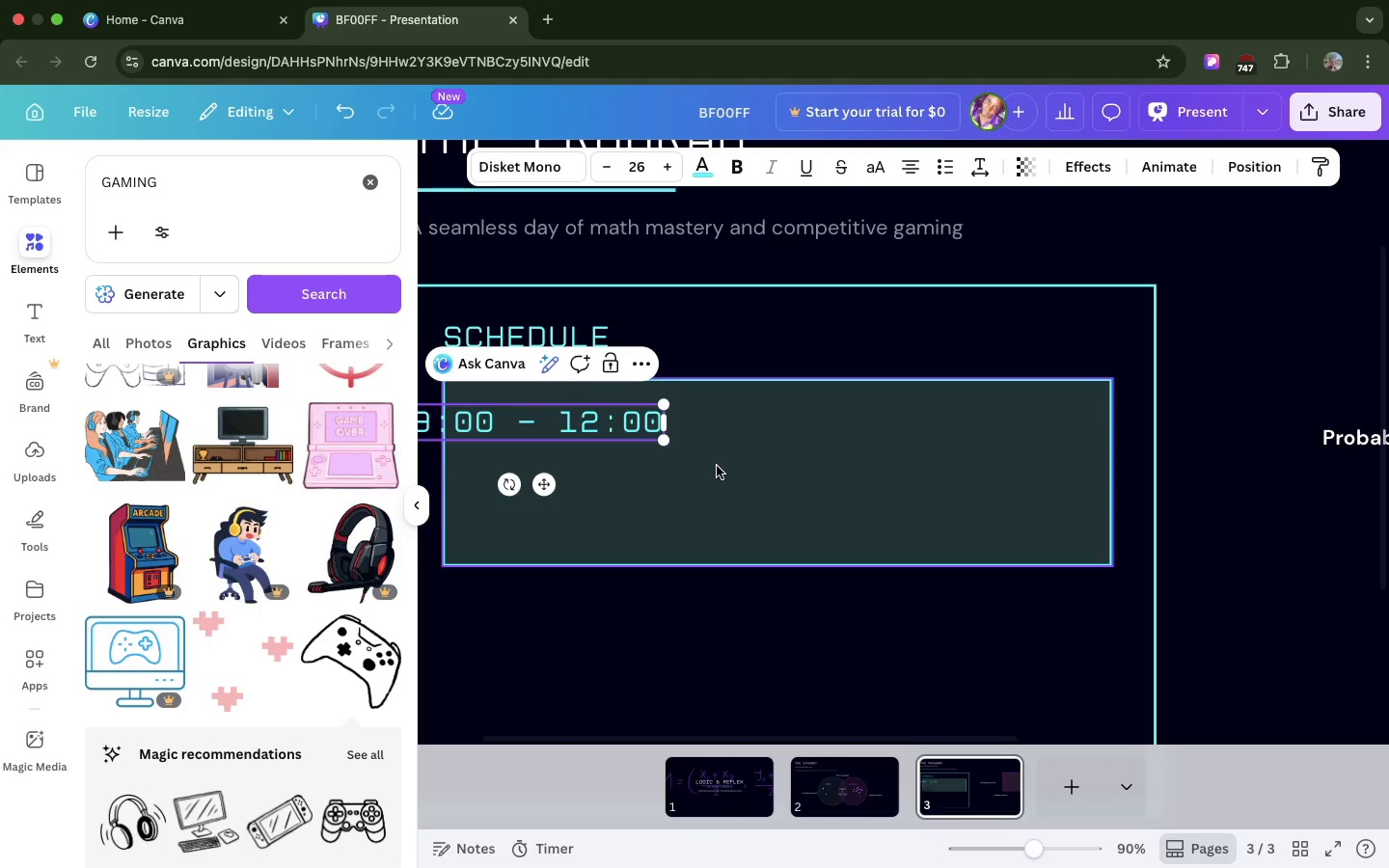 
left_click([717, 466])
 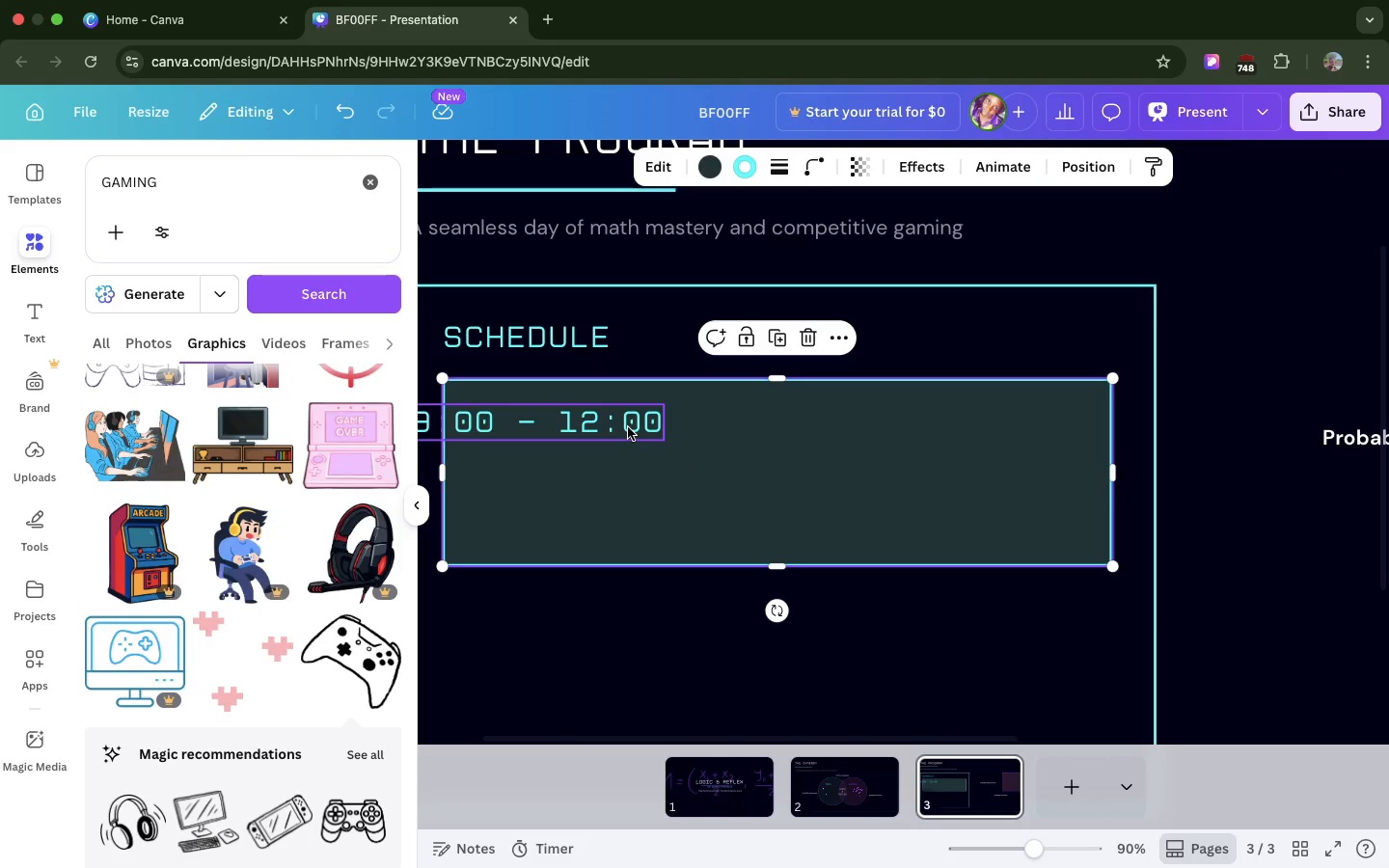 
left_click_drag(start_coordinate=[628, 427], to_coordinate=[745, 441])
 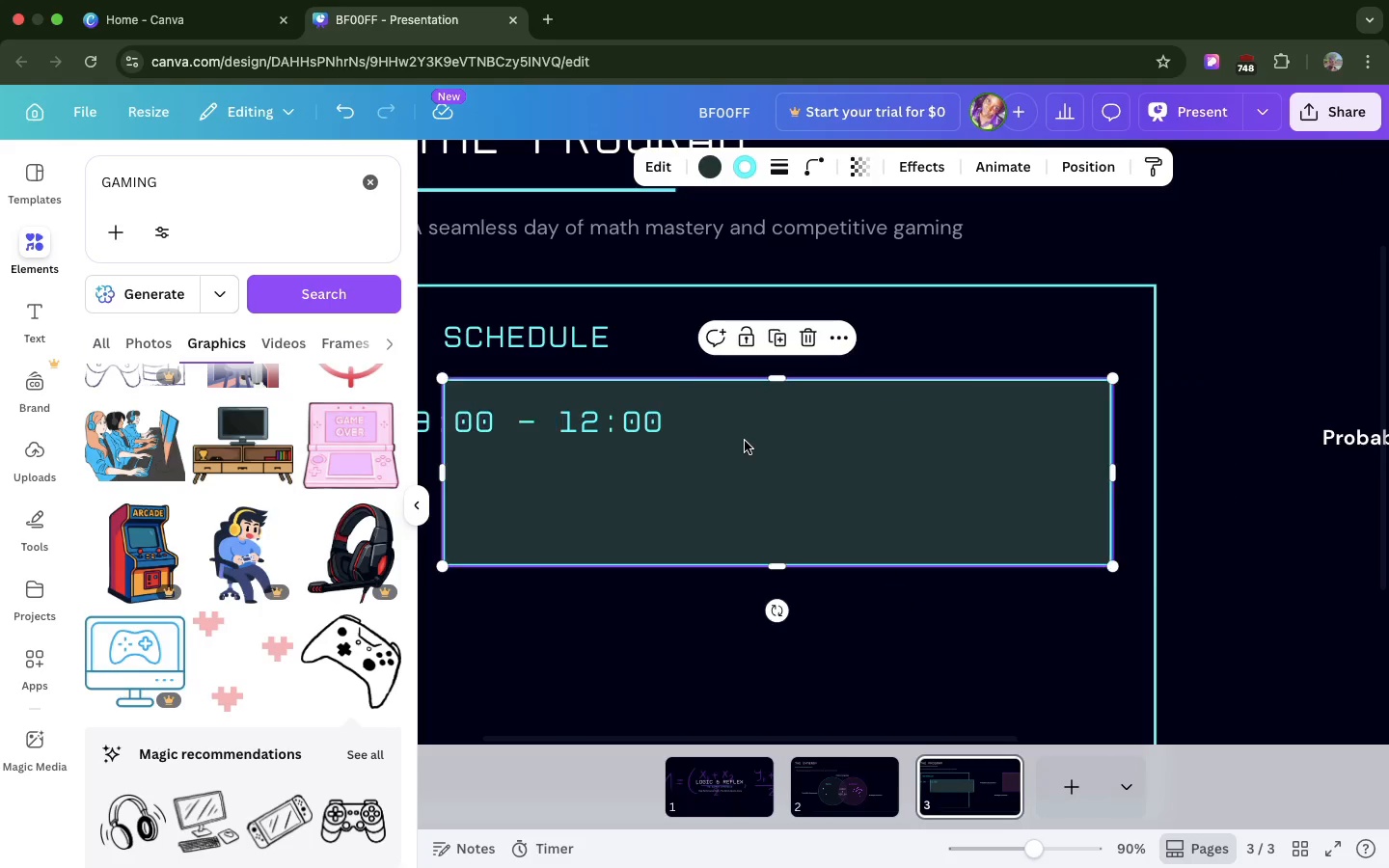 
key(Meta+Z)
 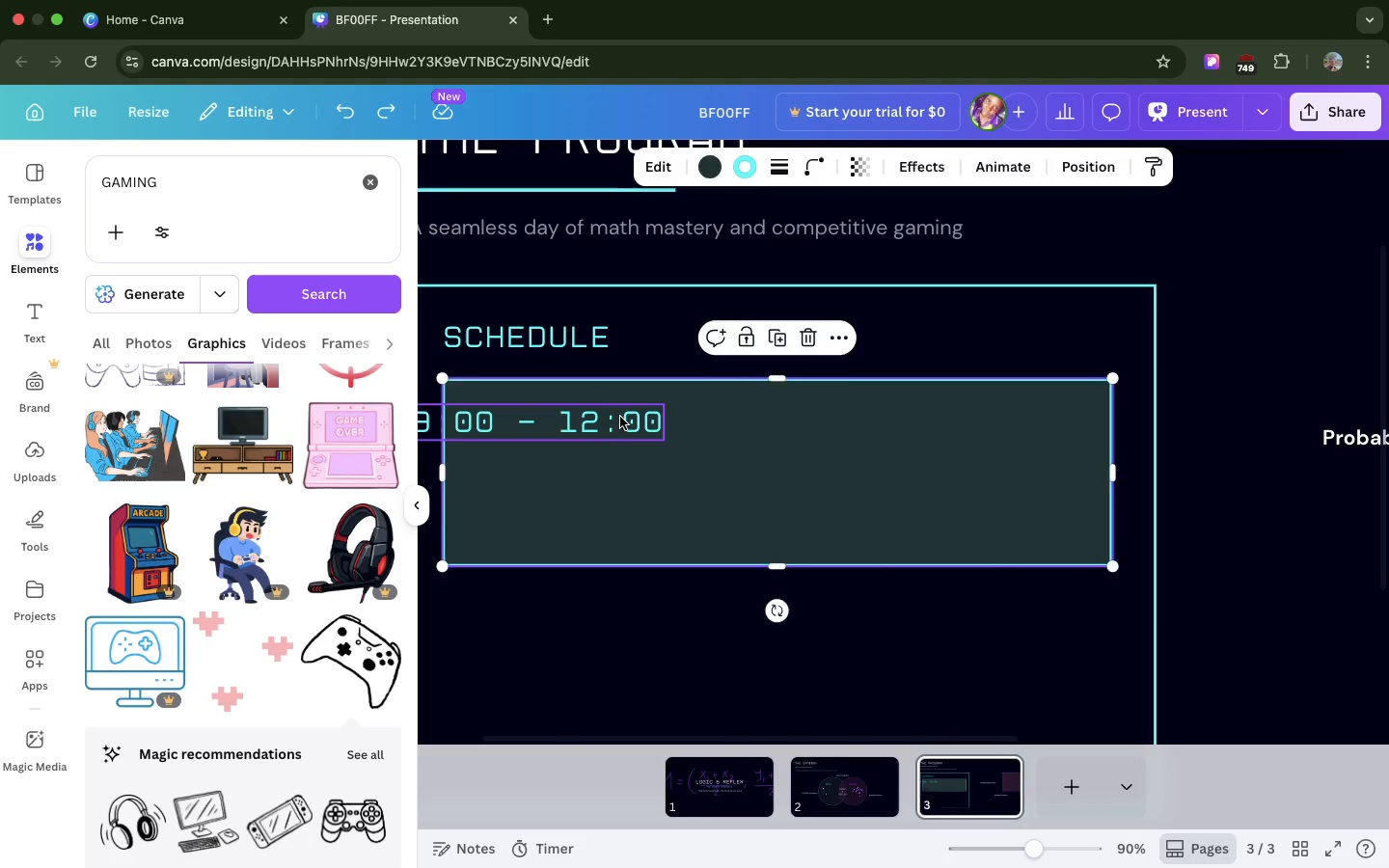 
left_click([620, 417])
 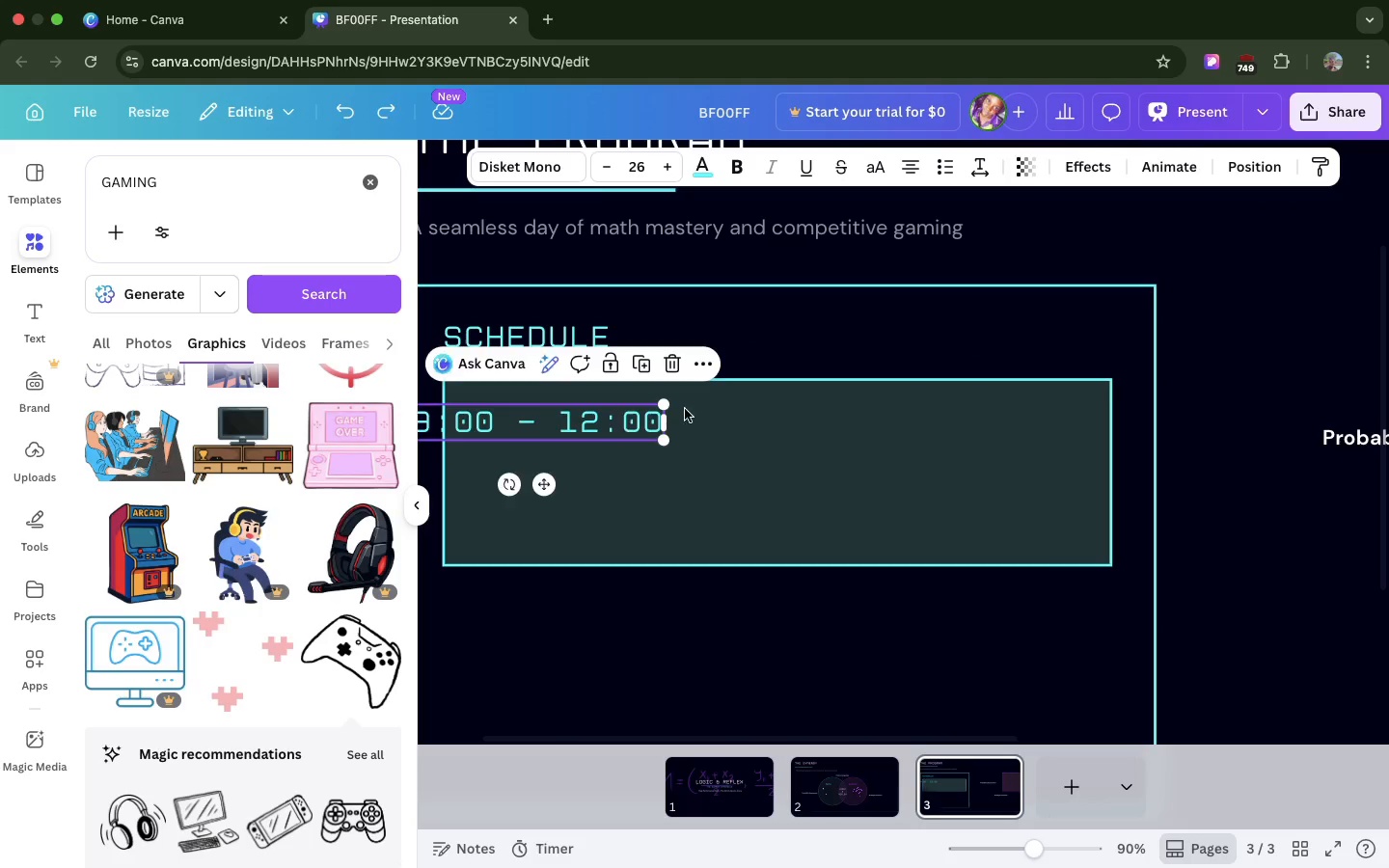 
left_click_drag(start_coordinate=[620, 417], to_coordinate=[689, 414])
 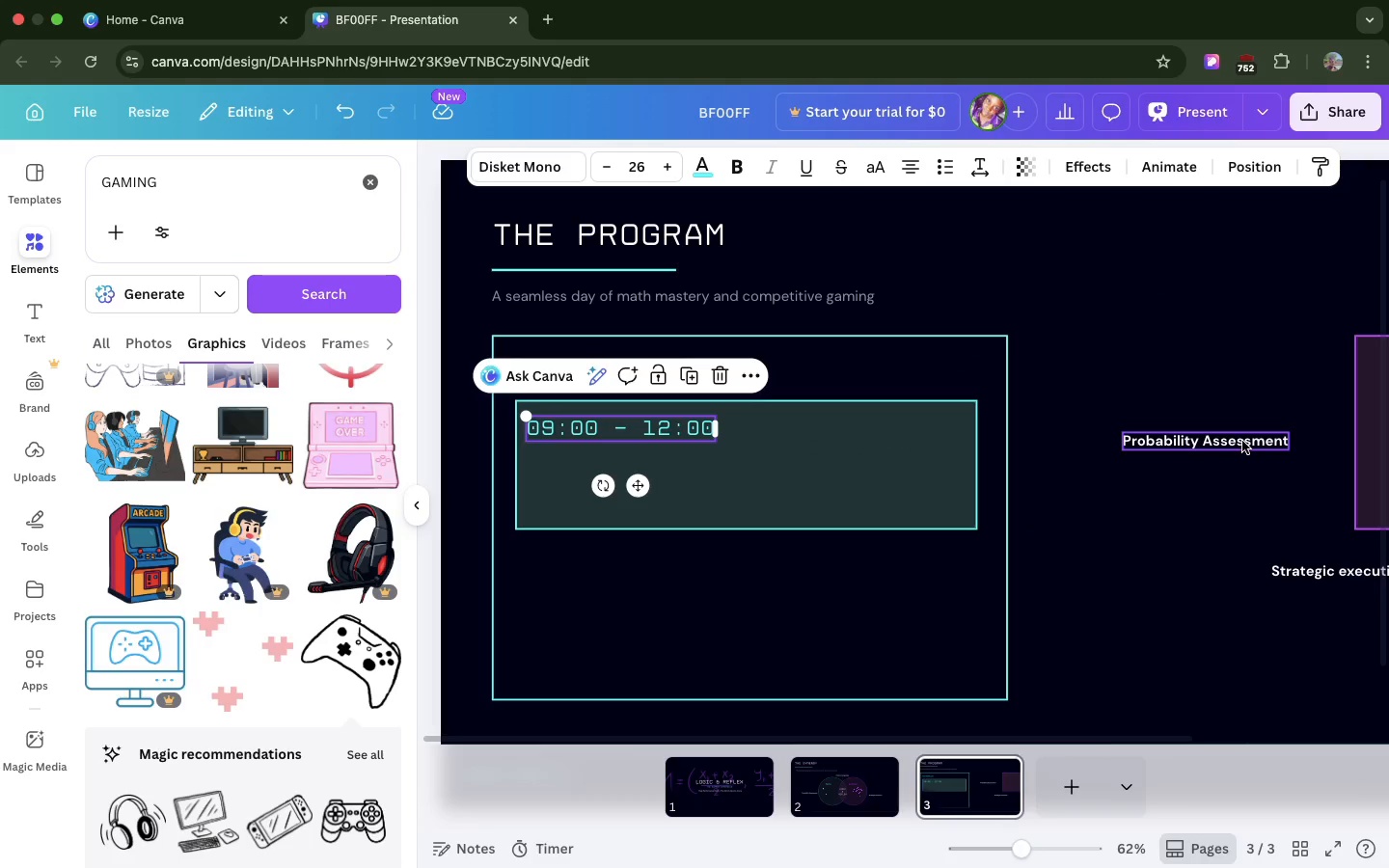 
left_click_drag(start_coordinate=[1242, 441], to_coordinate=[649, 461])
 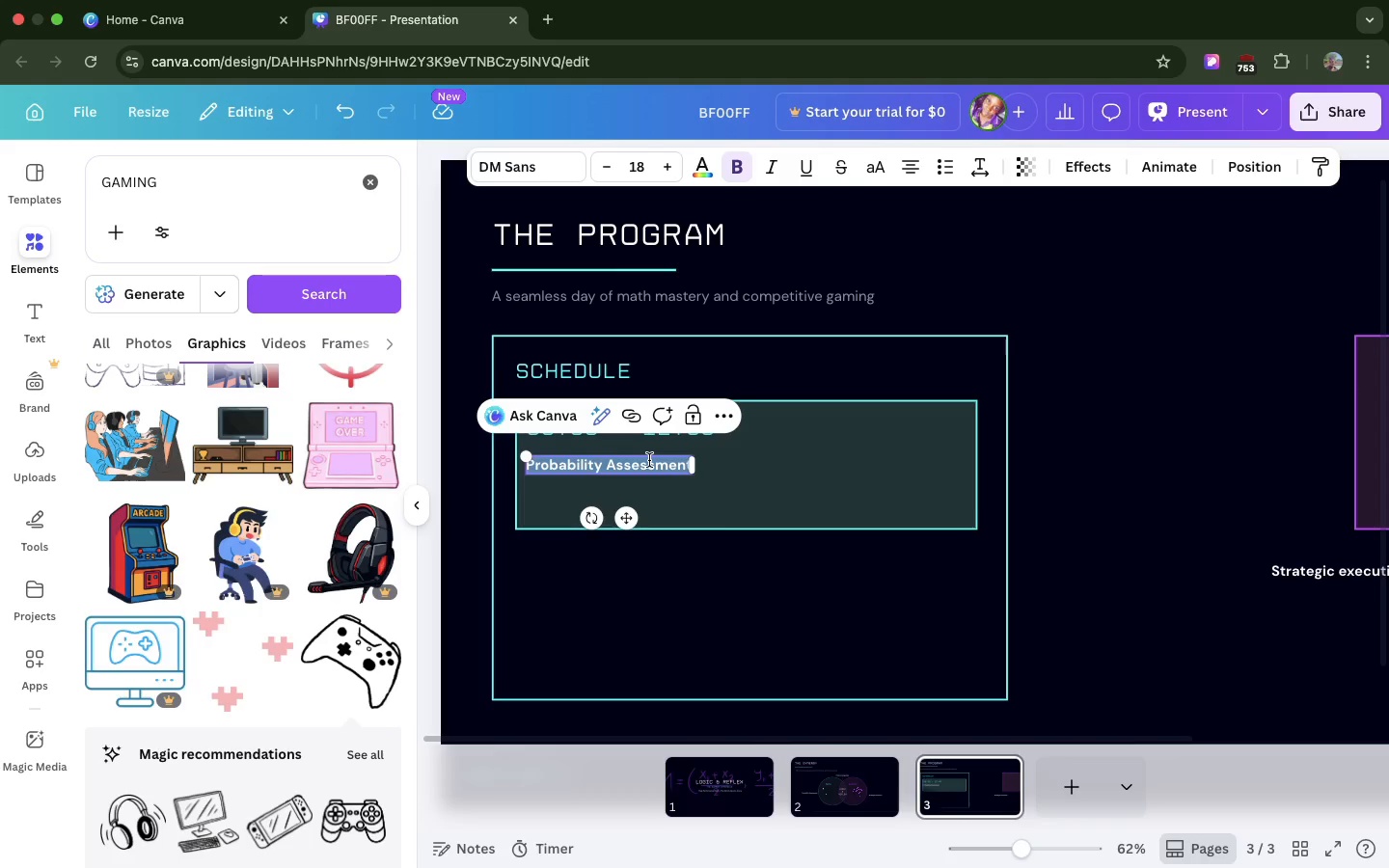 
double_click([649, 460])
 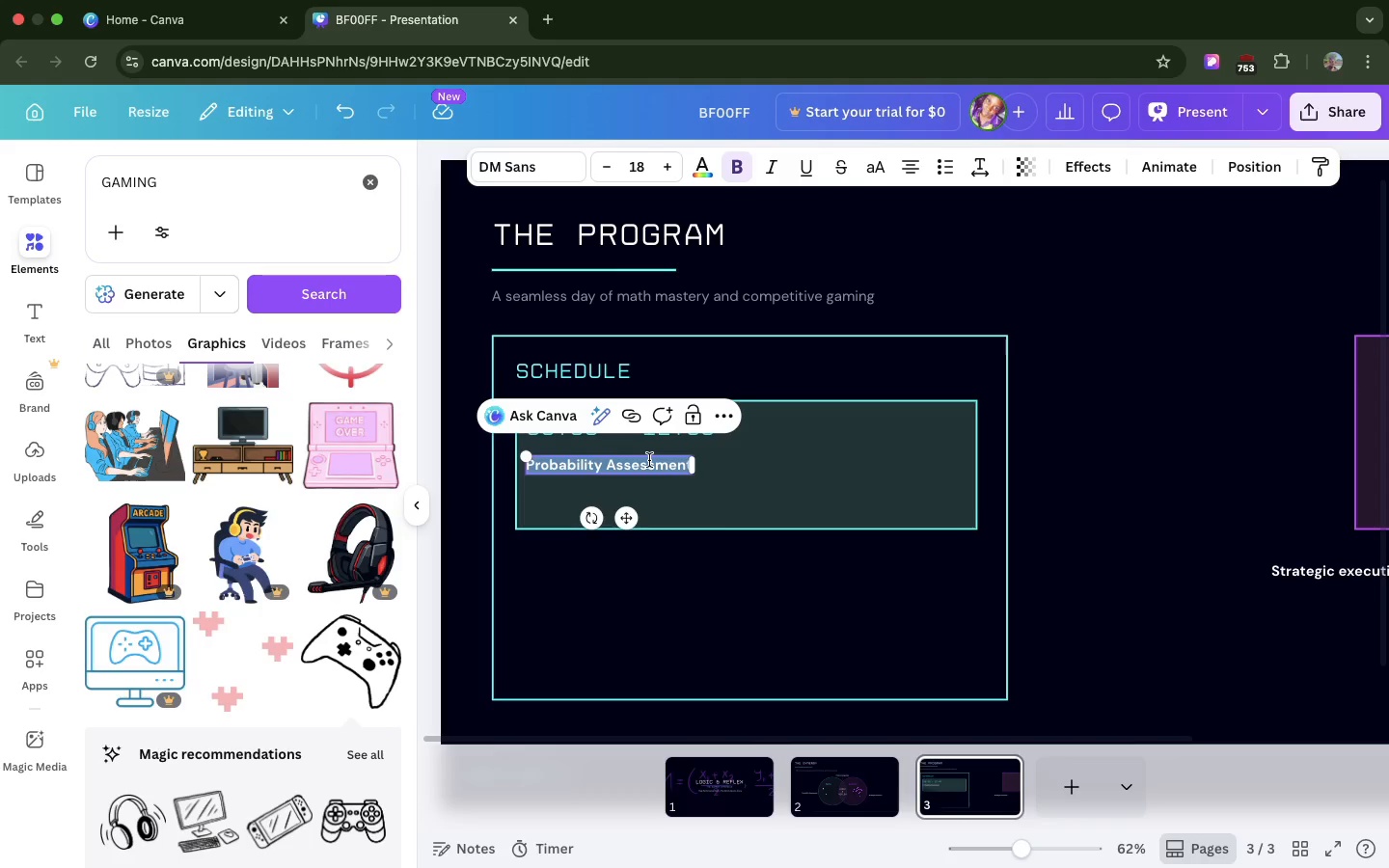 
triple_click([649, 460])
 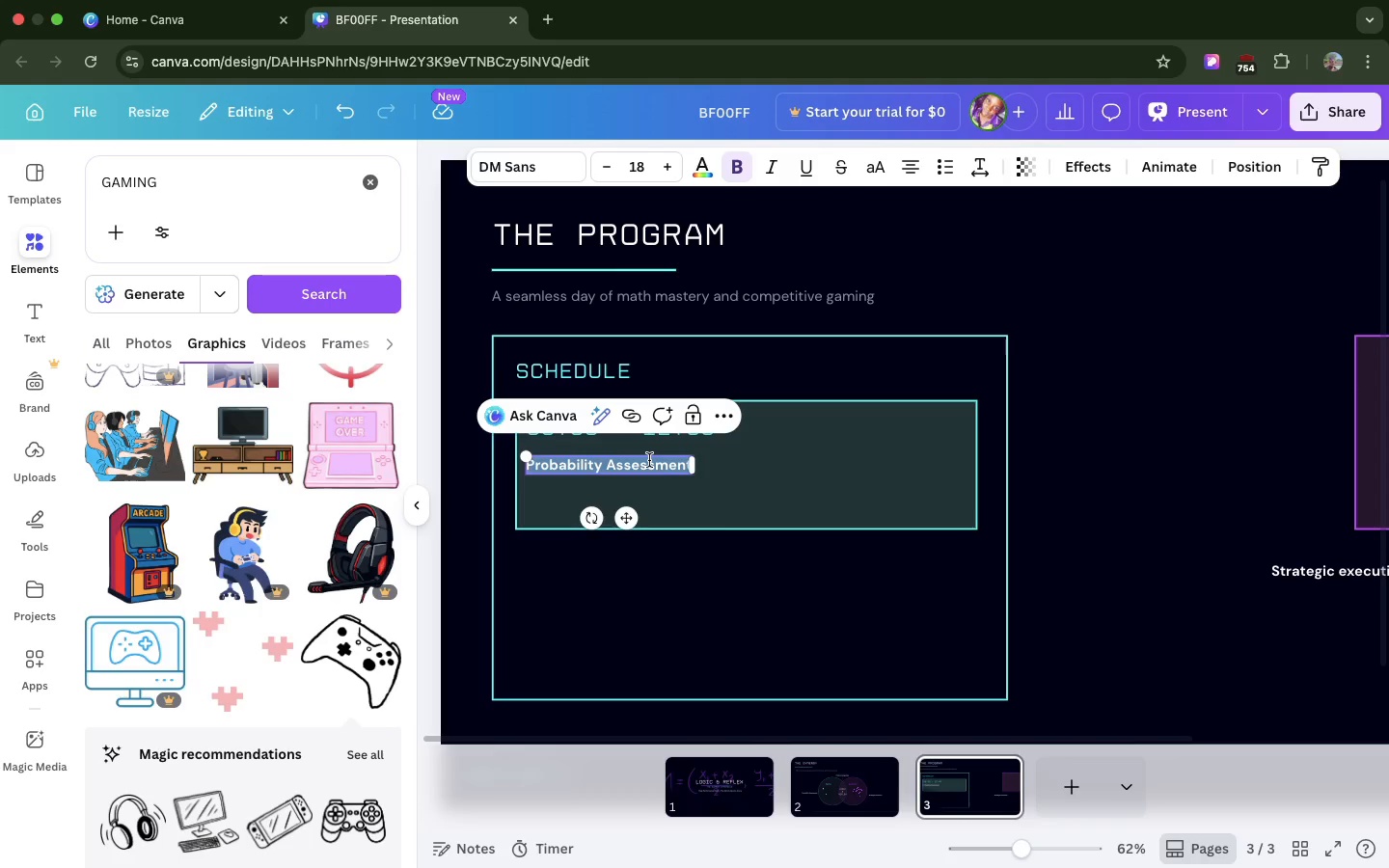 
type(Intensive SAT/ACT MA)
key(Backspace)
type(th )
key(Backspace)
key(Backspace)
key(Backspace)
type(ath P)
 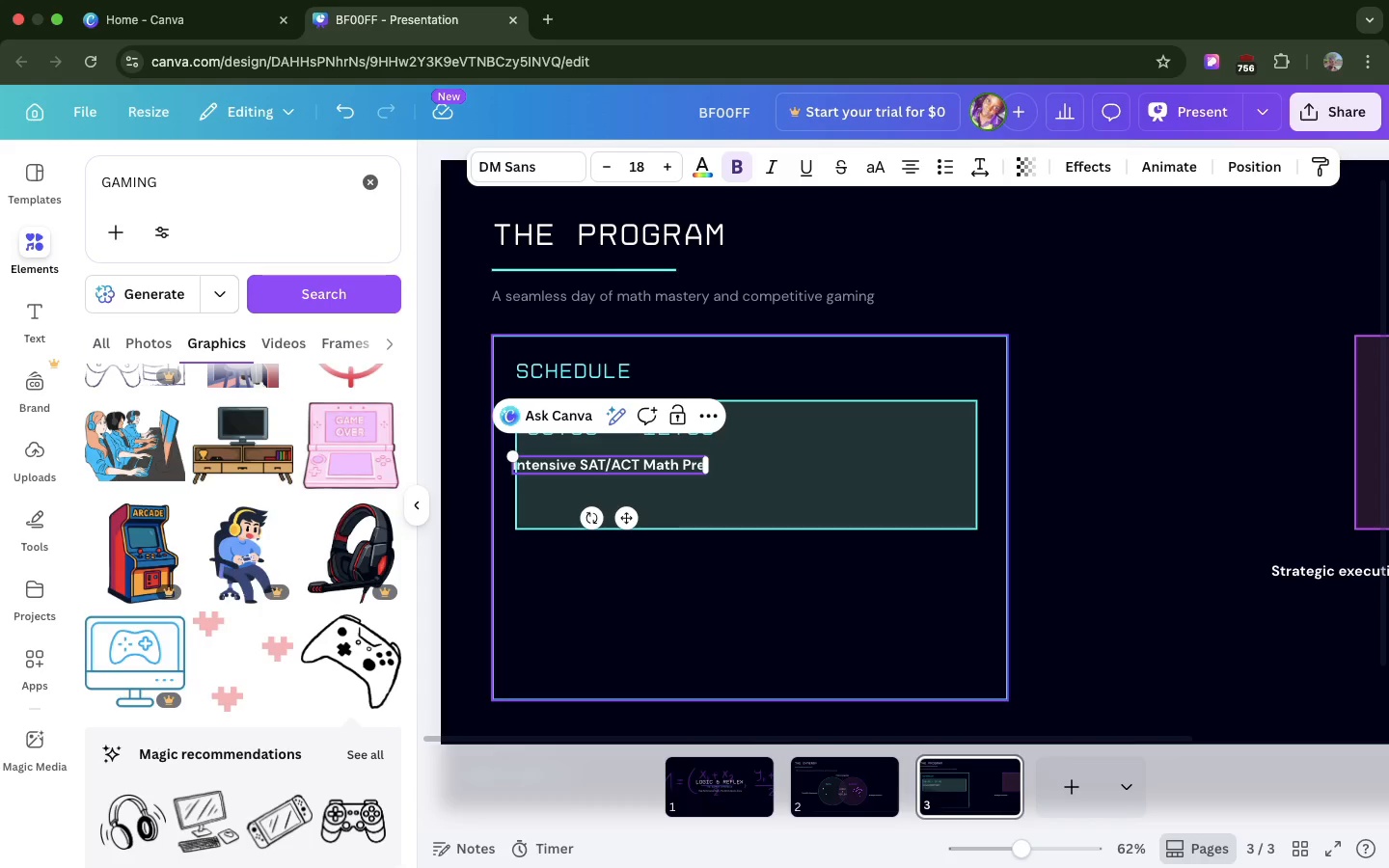 
type(rep)
 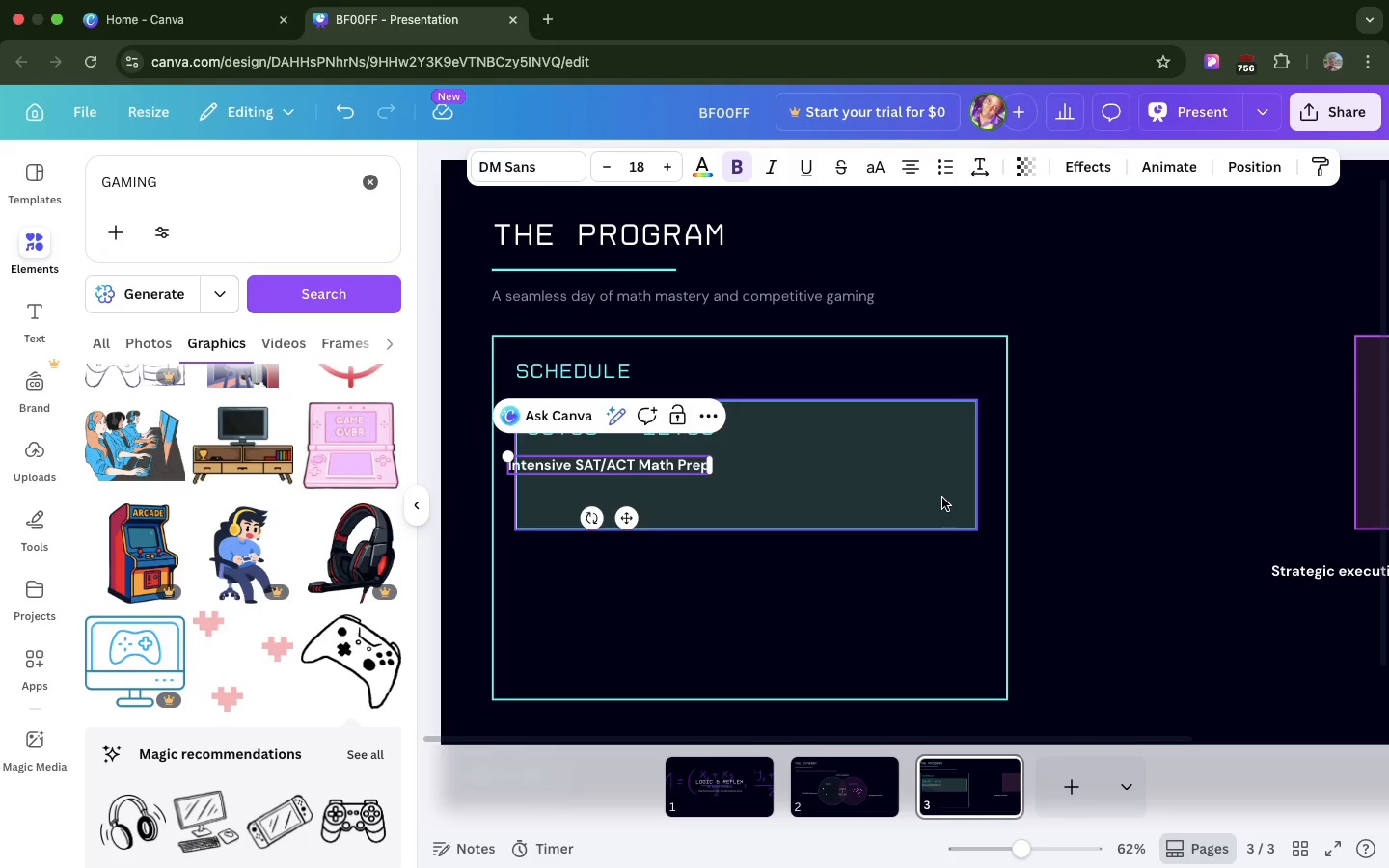 
left_click([942, 498])
 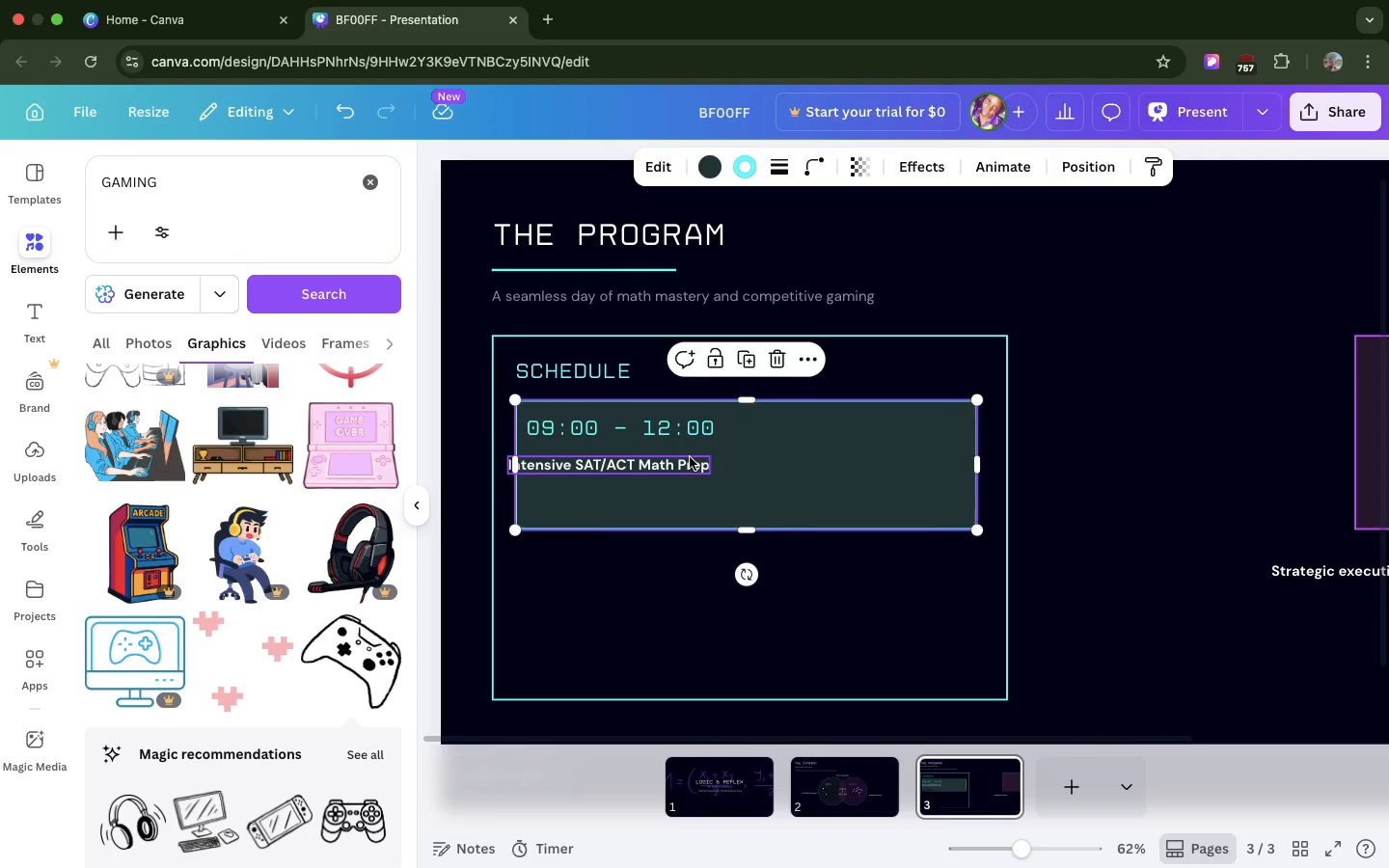 
left_click([690, 457])
 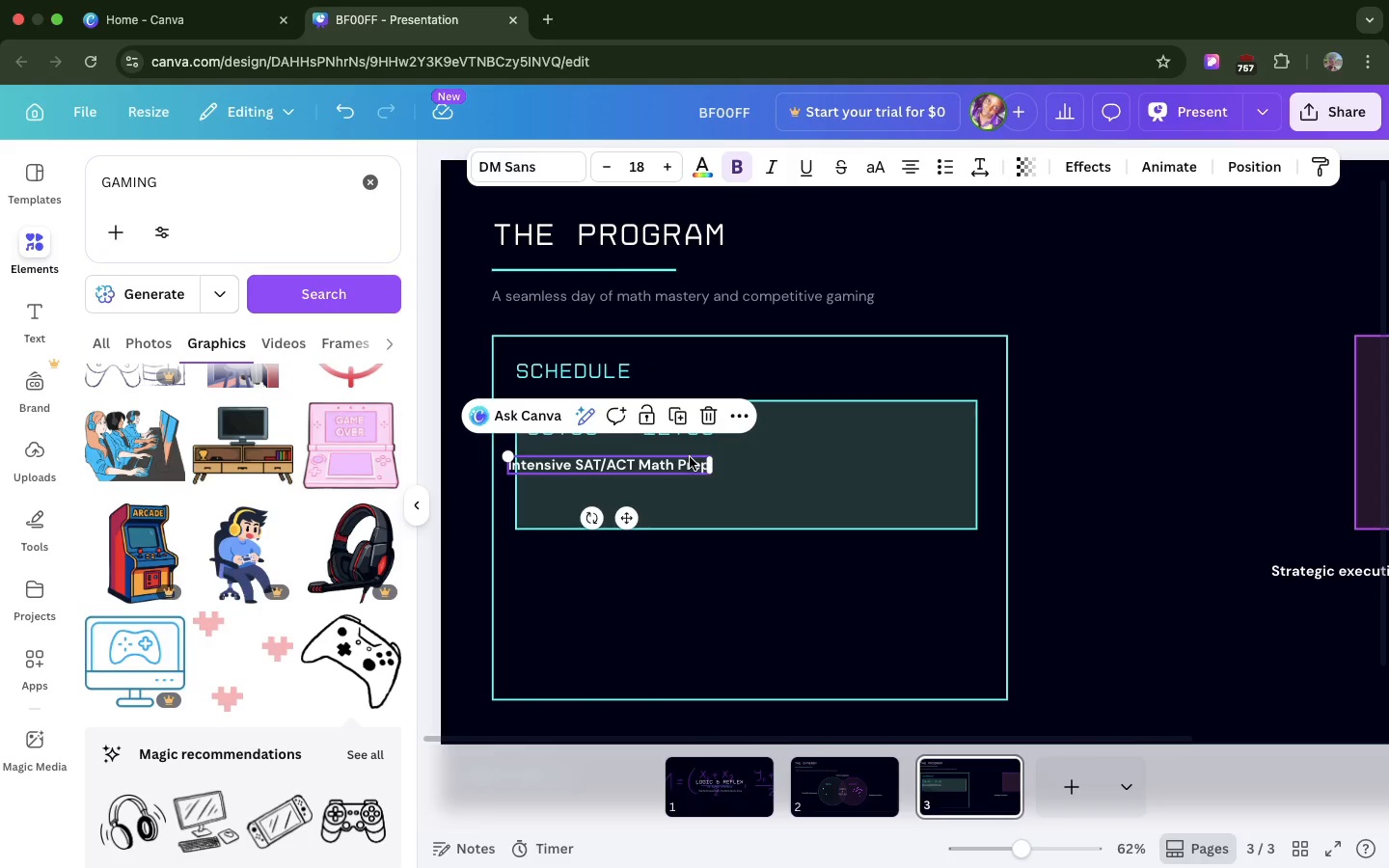 
left_click_drag(start_coordinate=[690, 457], to_coordinate=[709, 451])
 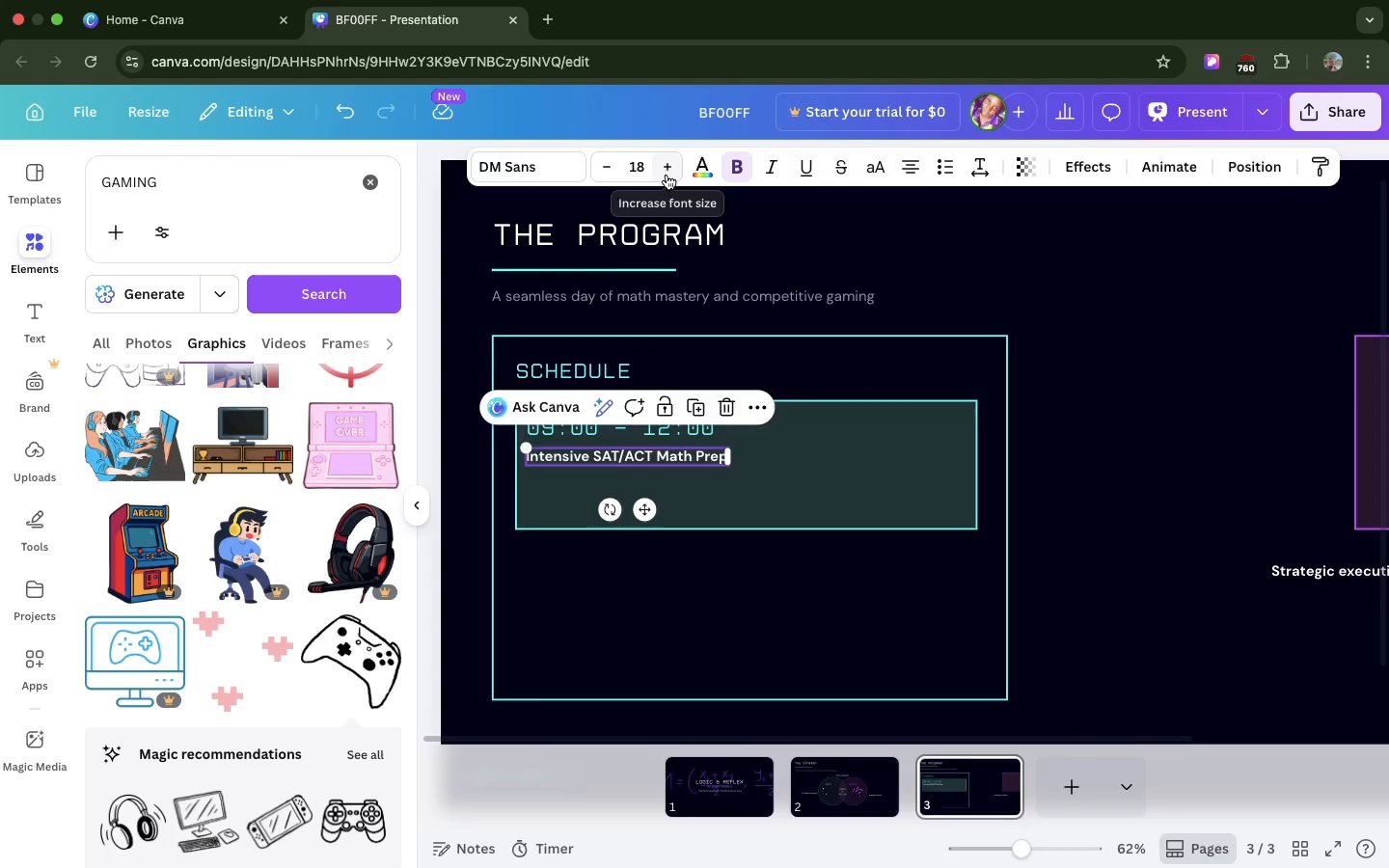 
double_click([667, 175])
 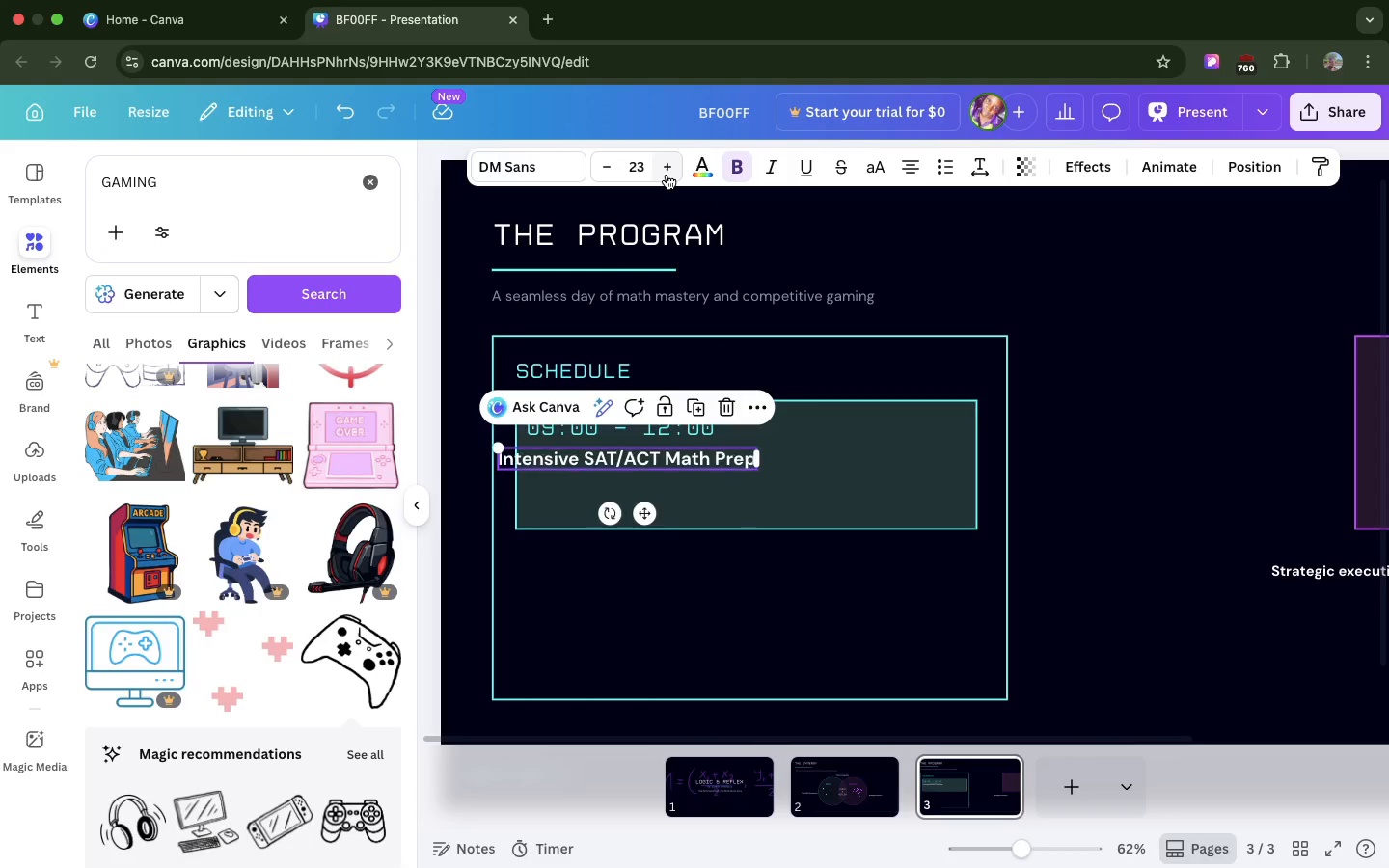 
triple_click([667, 175])
 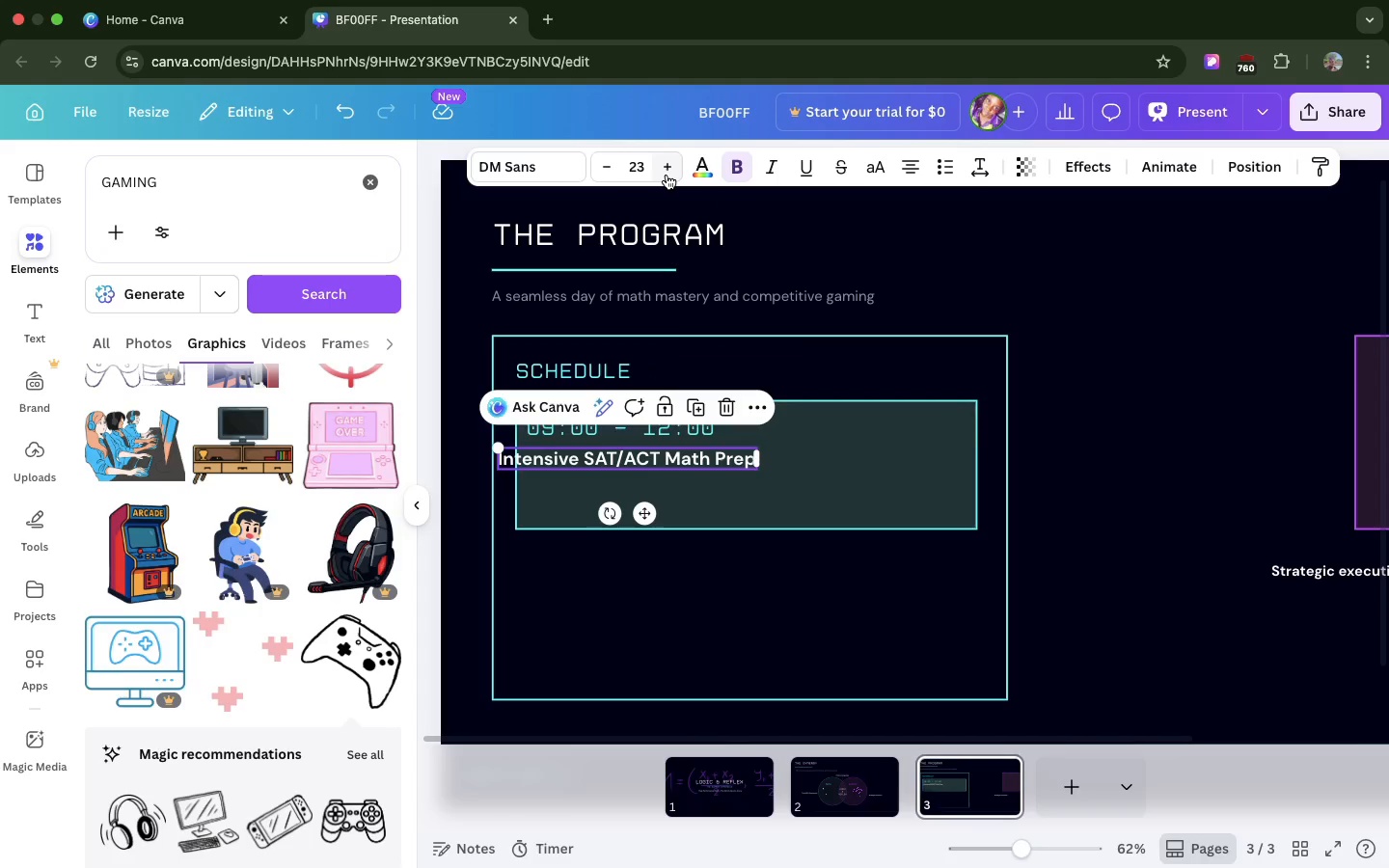 
triple_click([667, 175])
 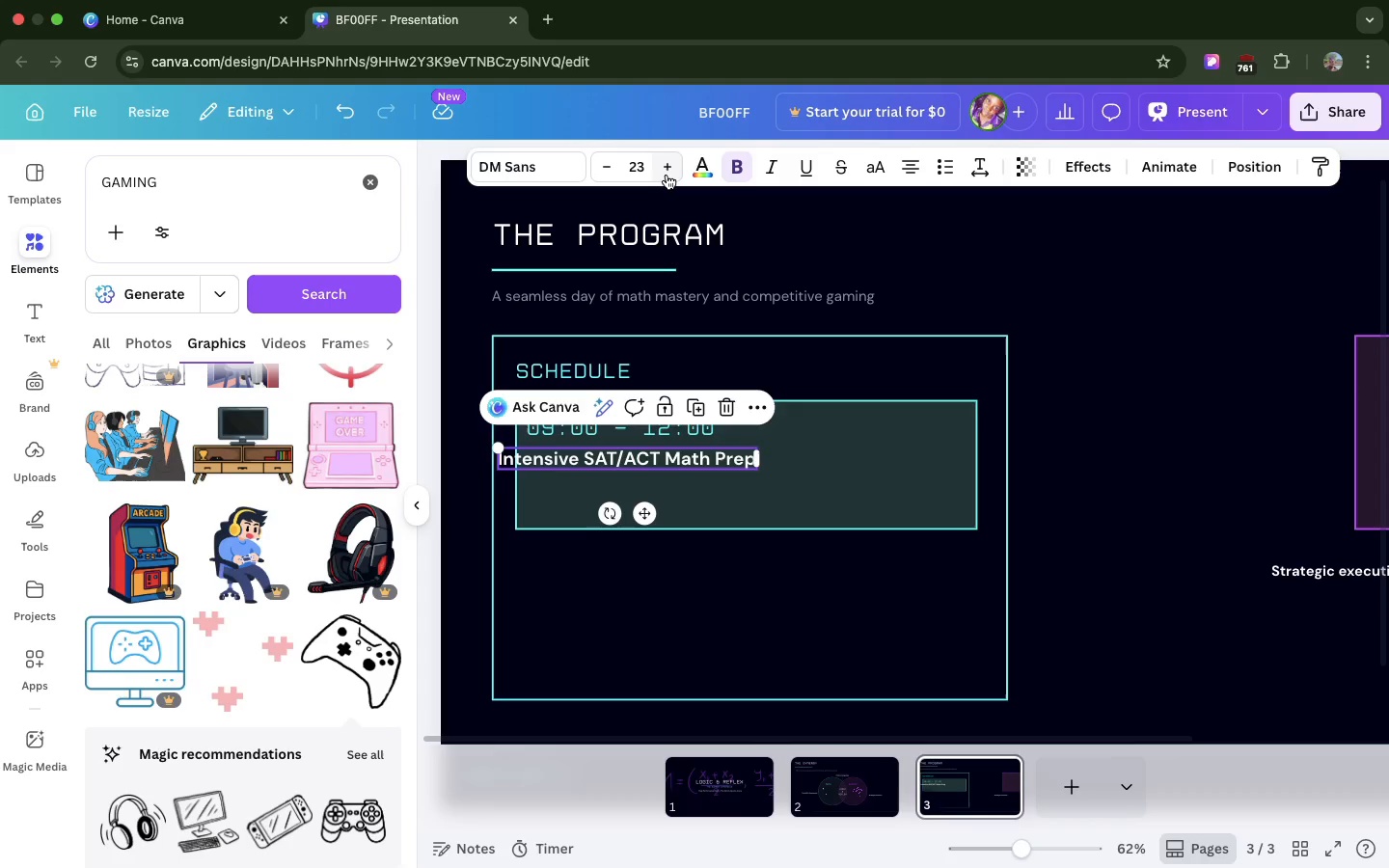 
triple_click([667, 175])
 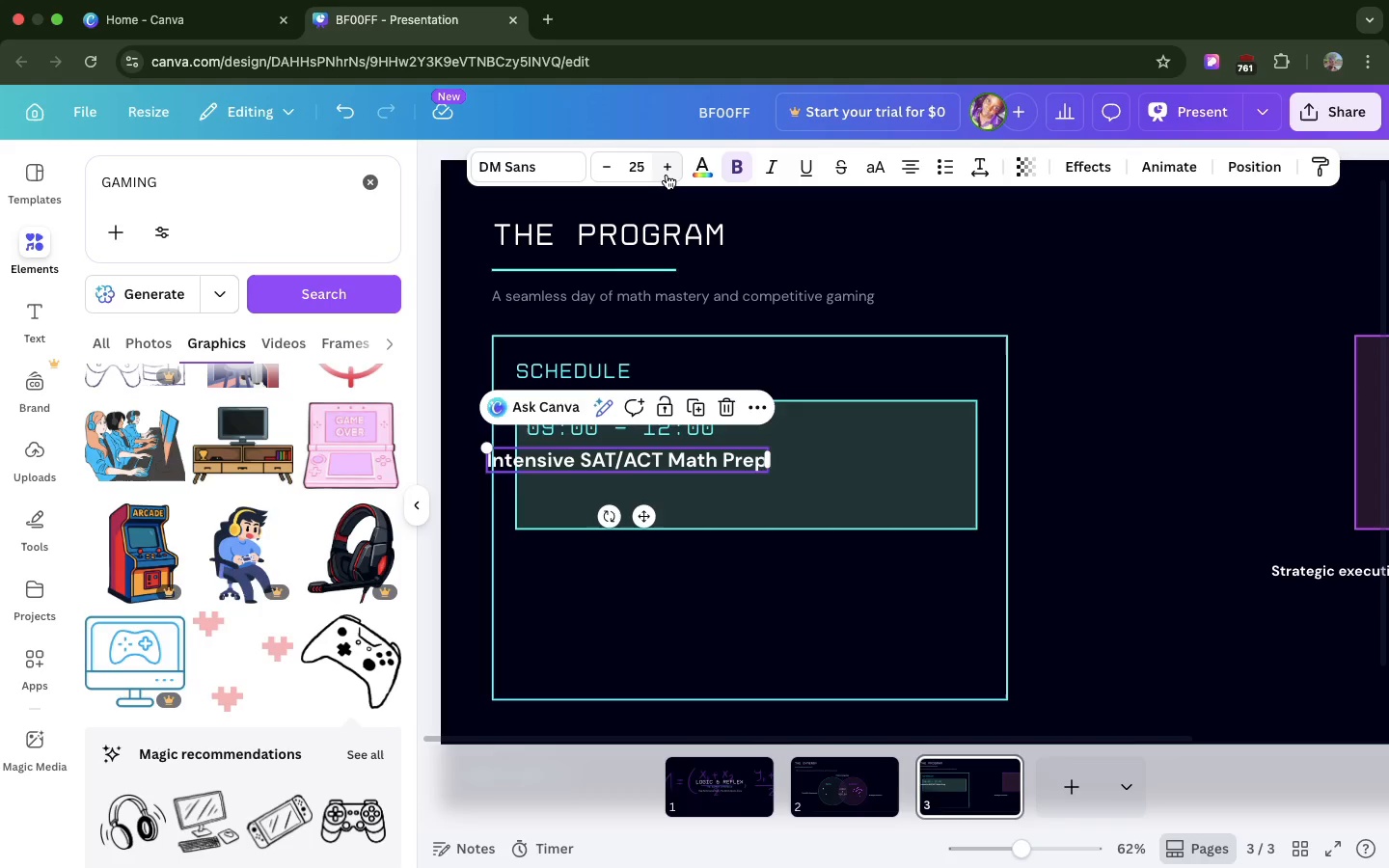 
triple_click([667, 175])
 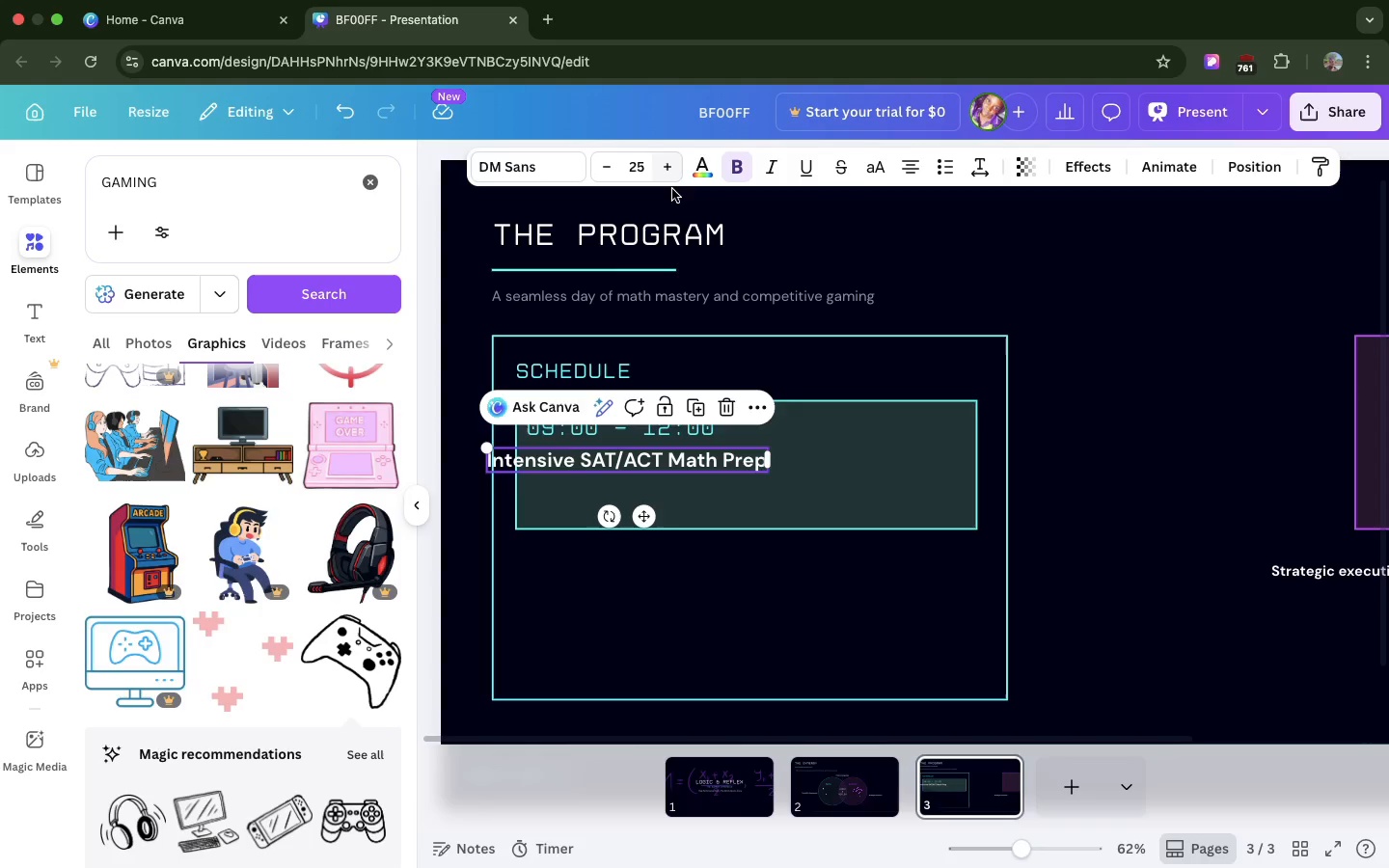 
triple_click([667, 175])
 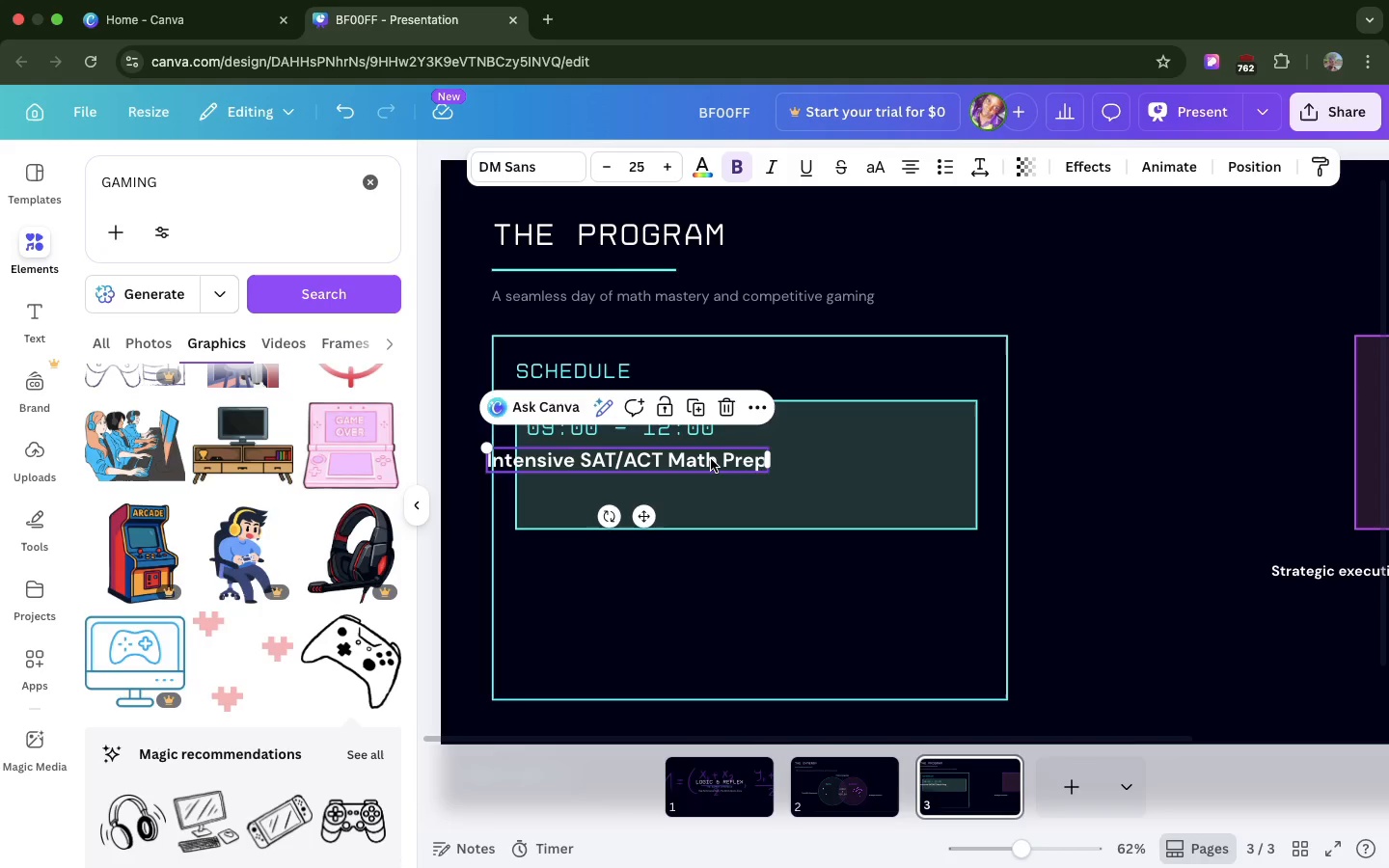 
left_click_drag(start_coordinate=[711, 459], to_coordinate=[747, 460])
 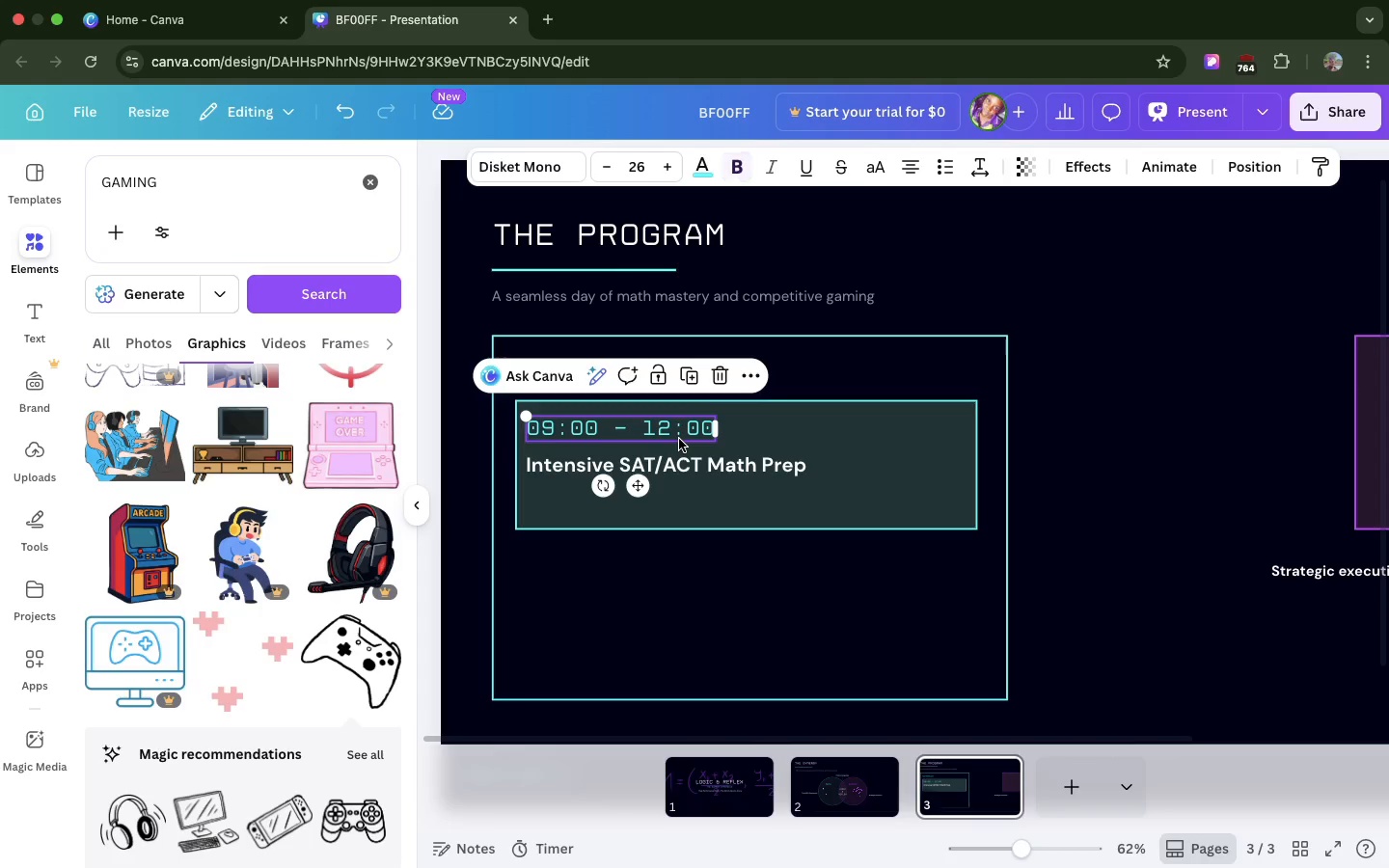 
left_click([679, 439])
 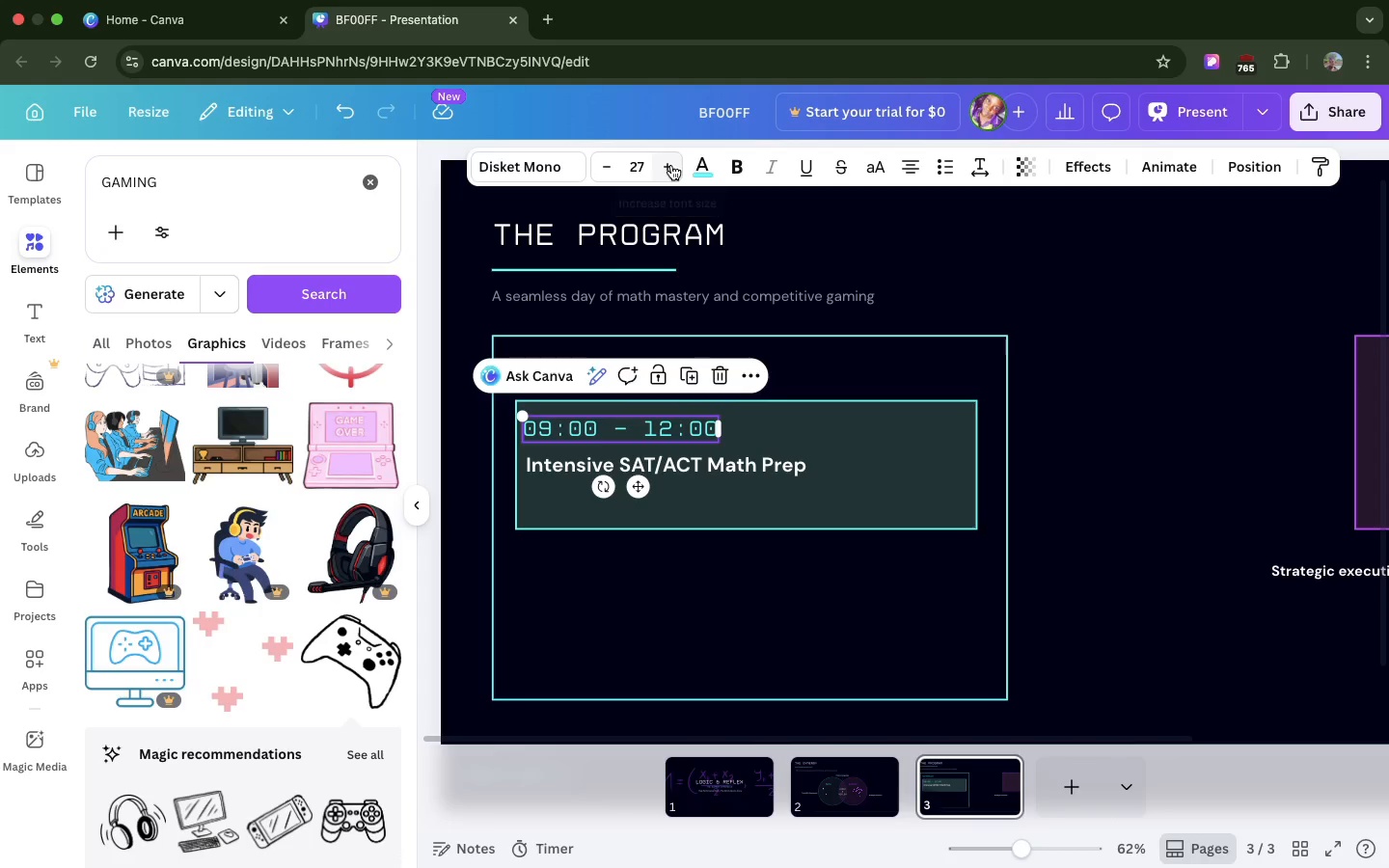 
double_click([671, 165])
 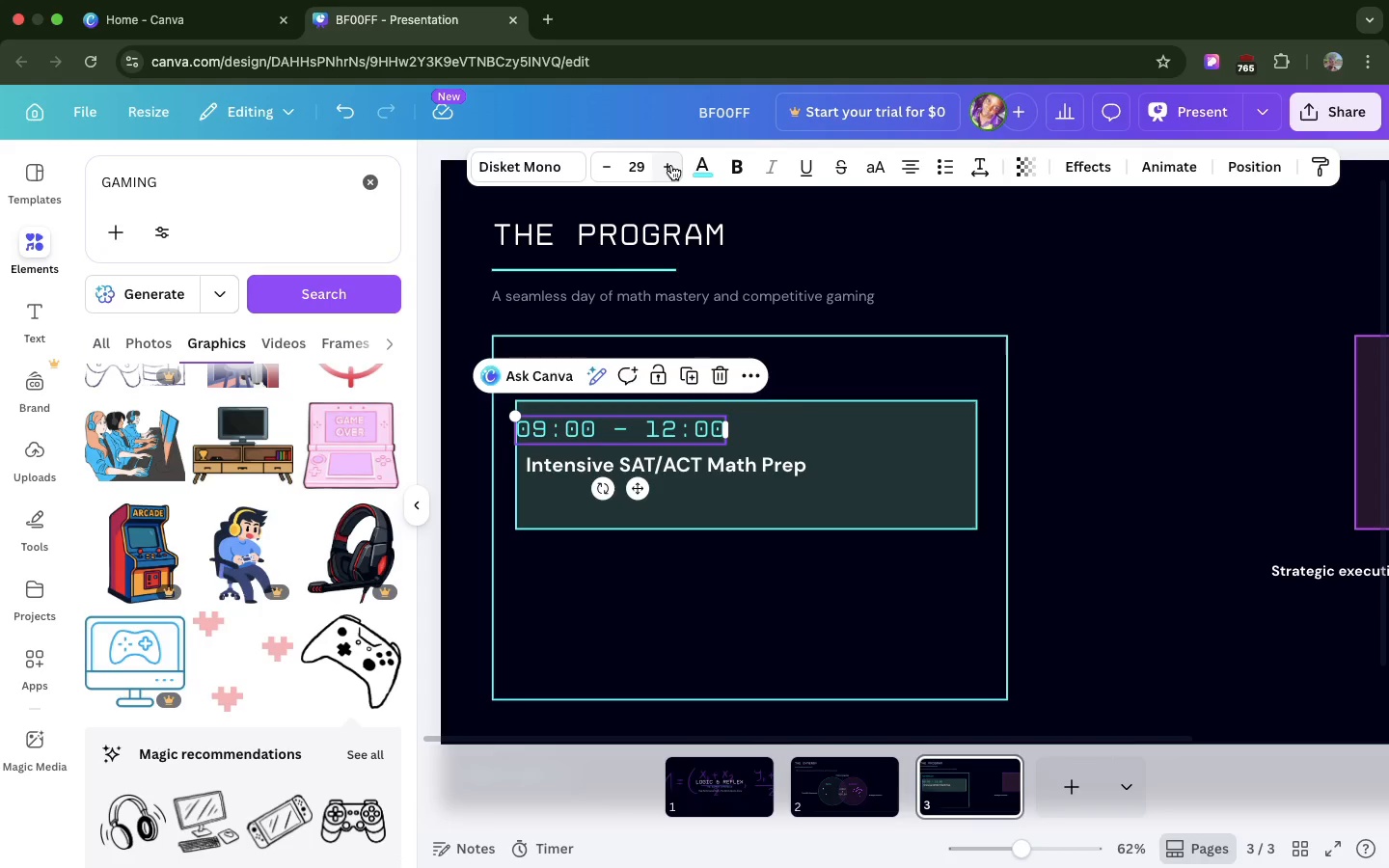 
triple_click([671, 165])
 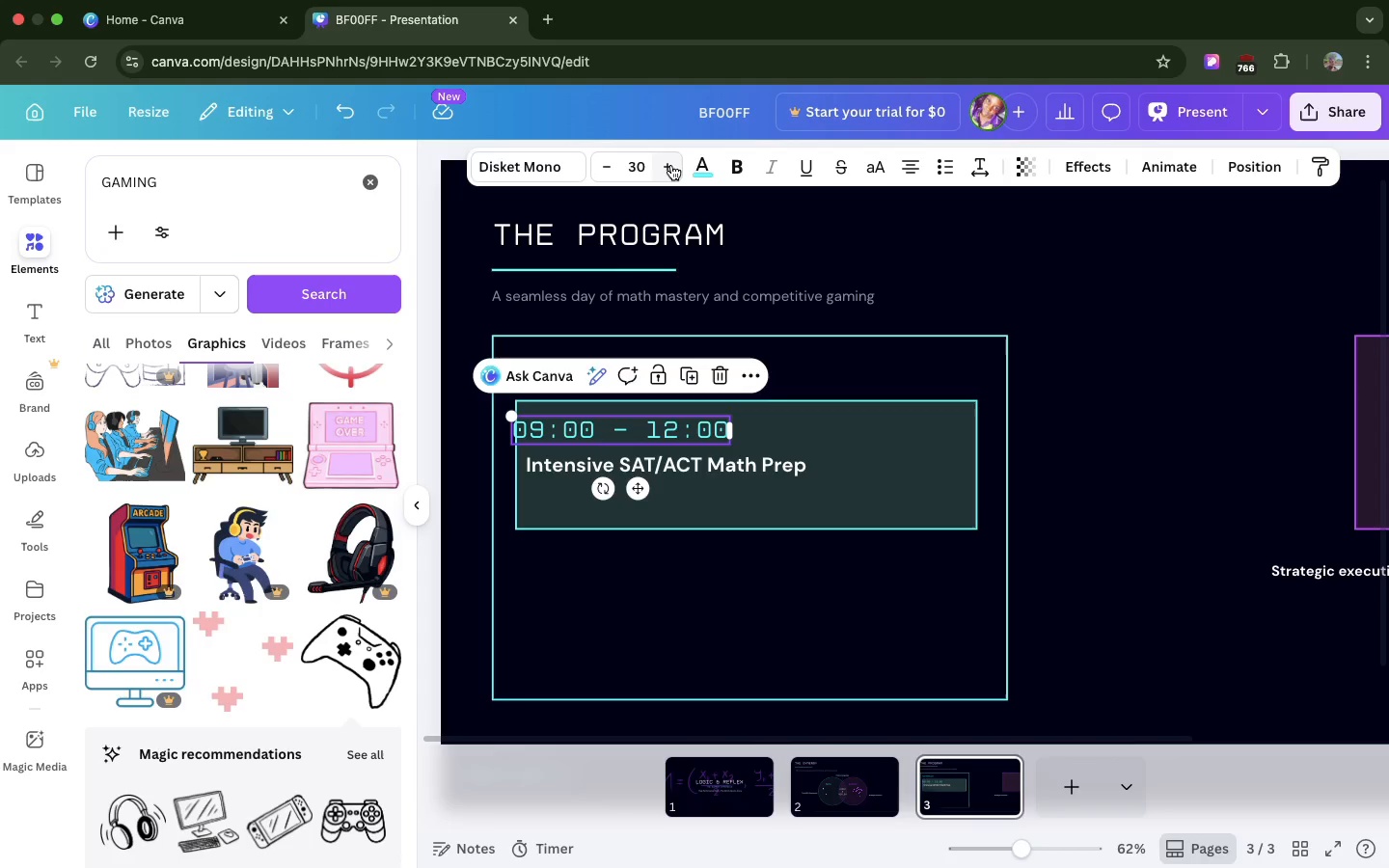 
left_click([671, 165])
 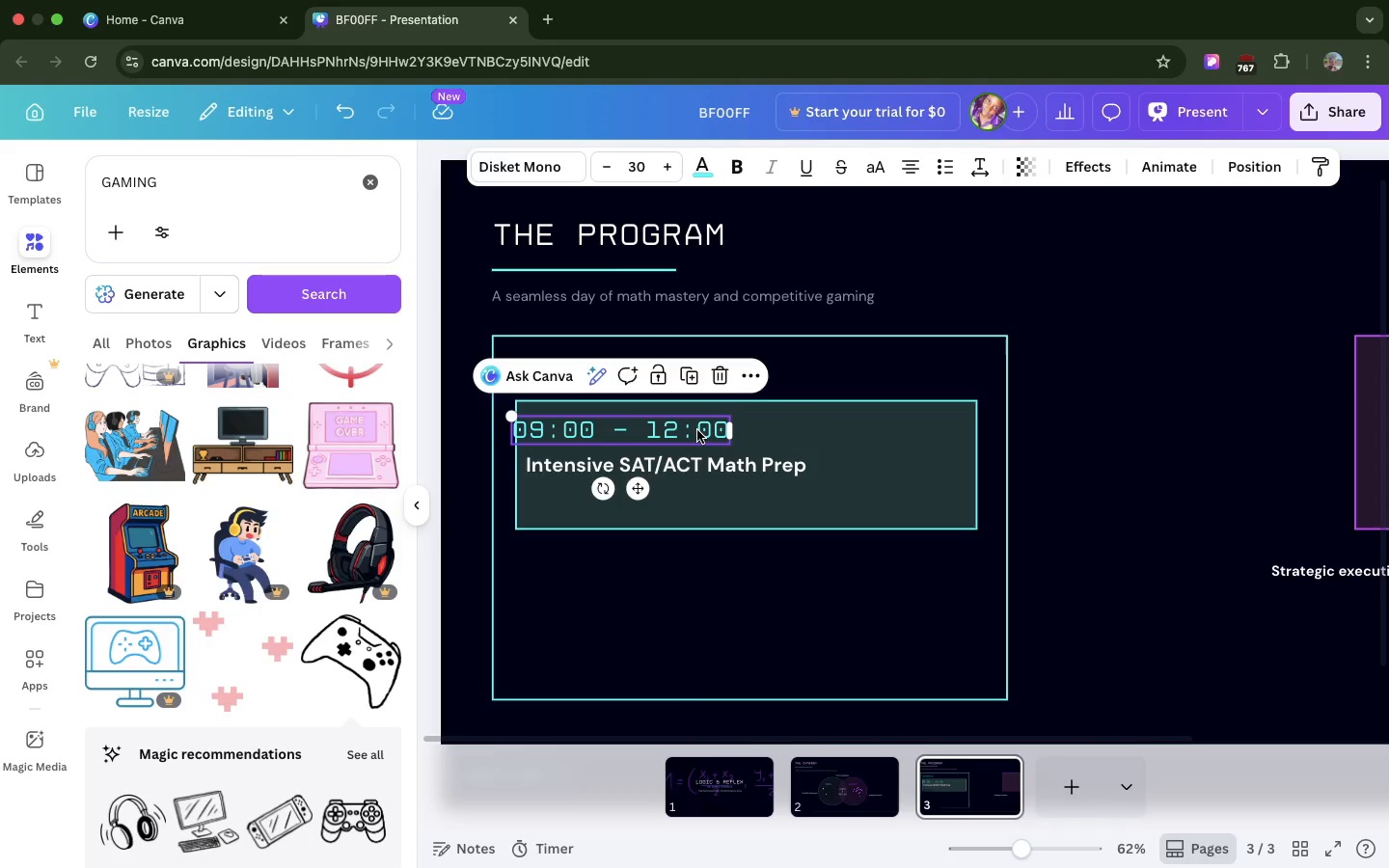 
left_click_drag(start_coordinate=[697, 430], to_coordinate=[712, 430])
 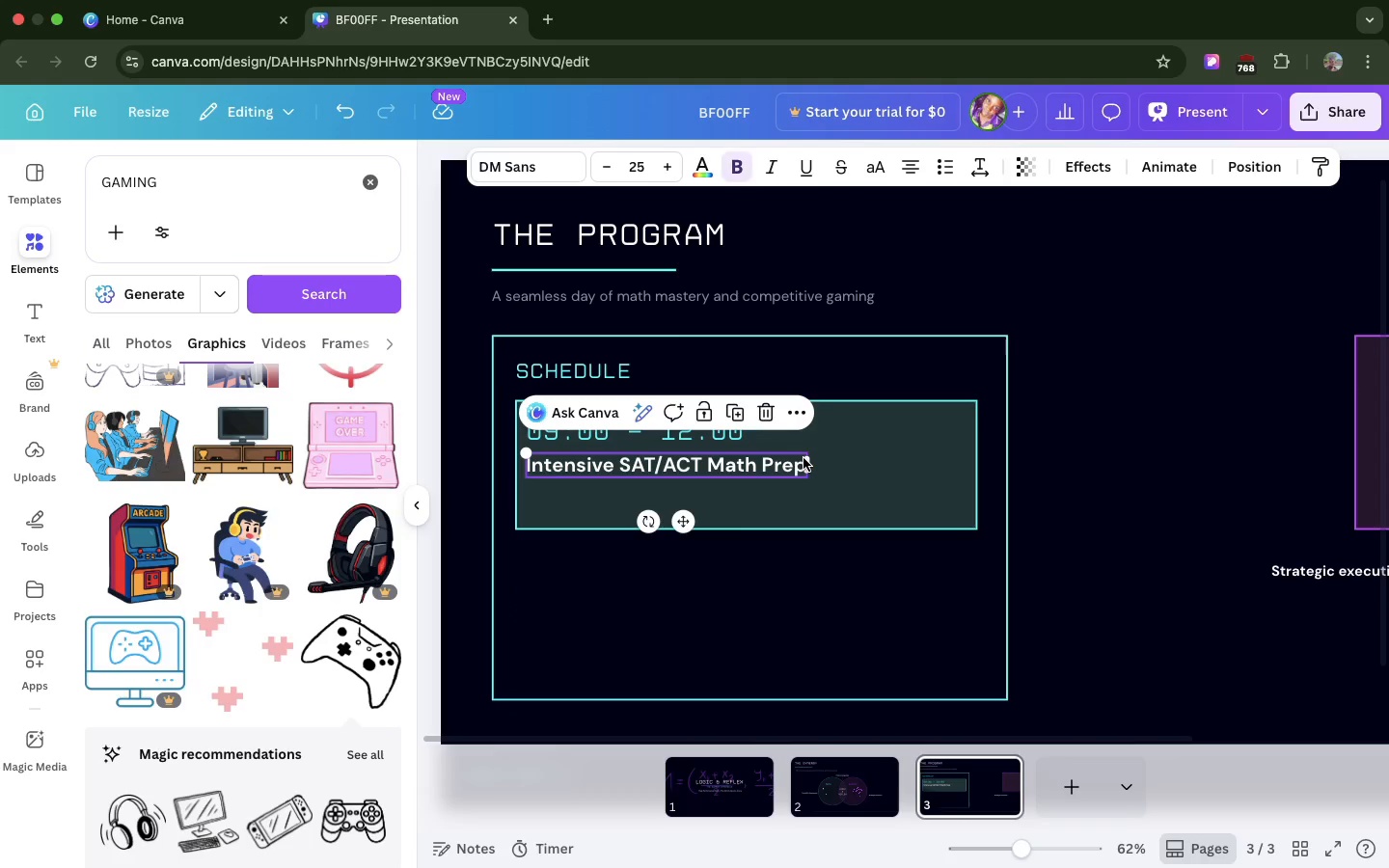 
left_click([803, 458])
 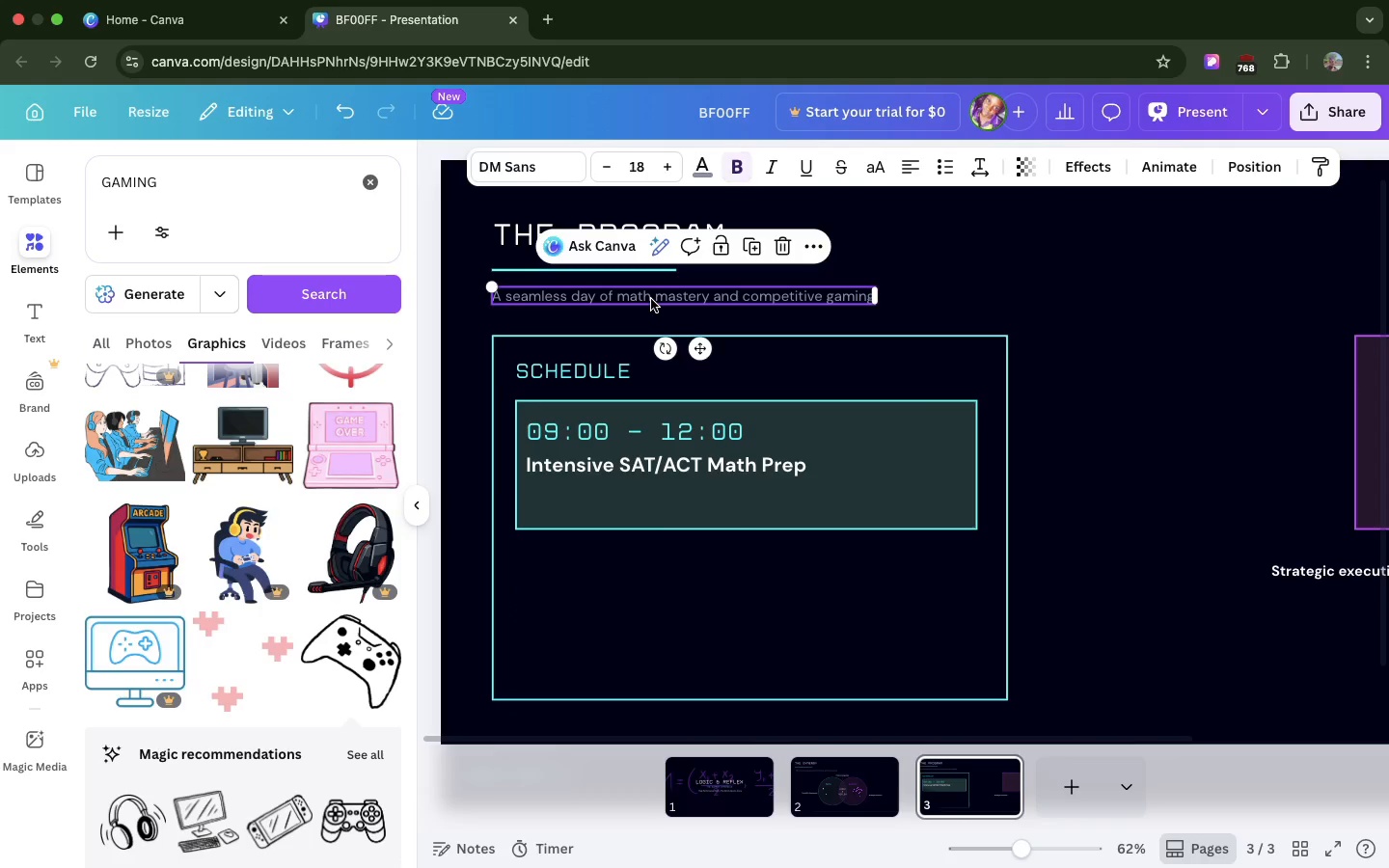 
left_click([651, 299])
 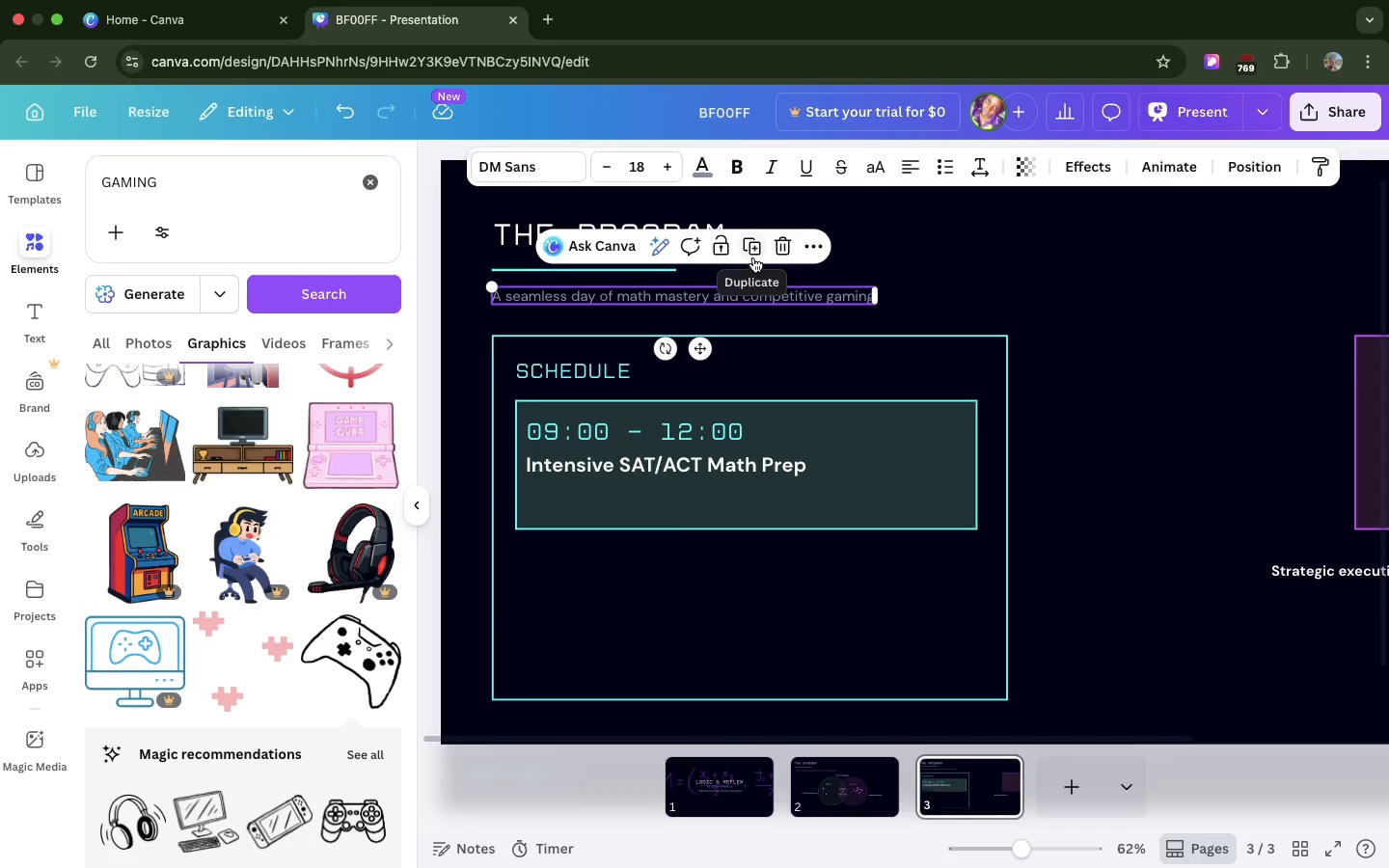 
left_click([753, 258])
 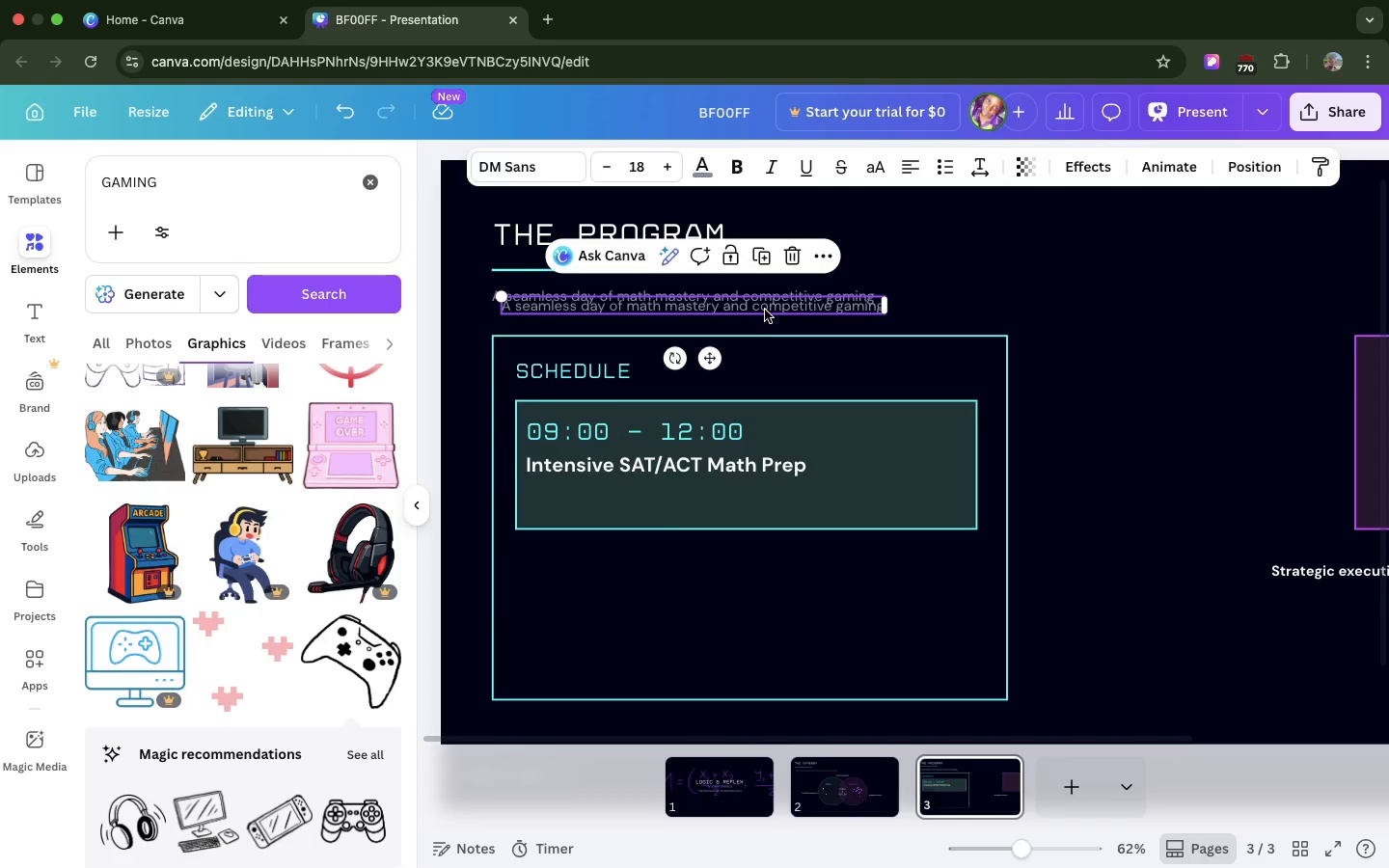 
left_click_drag(start_coordinate=[765, 310], to_coordinate=[792, 504])
 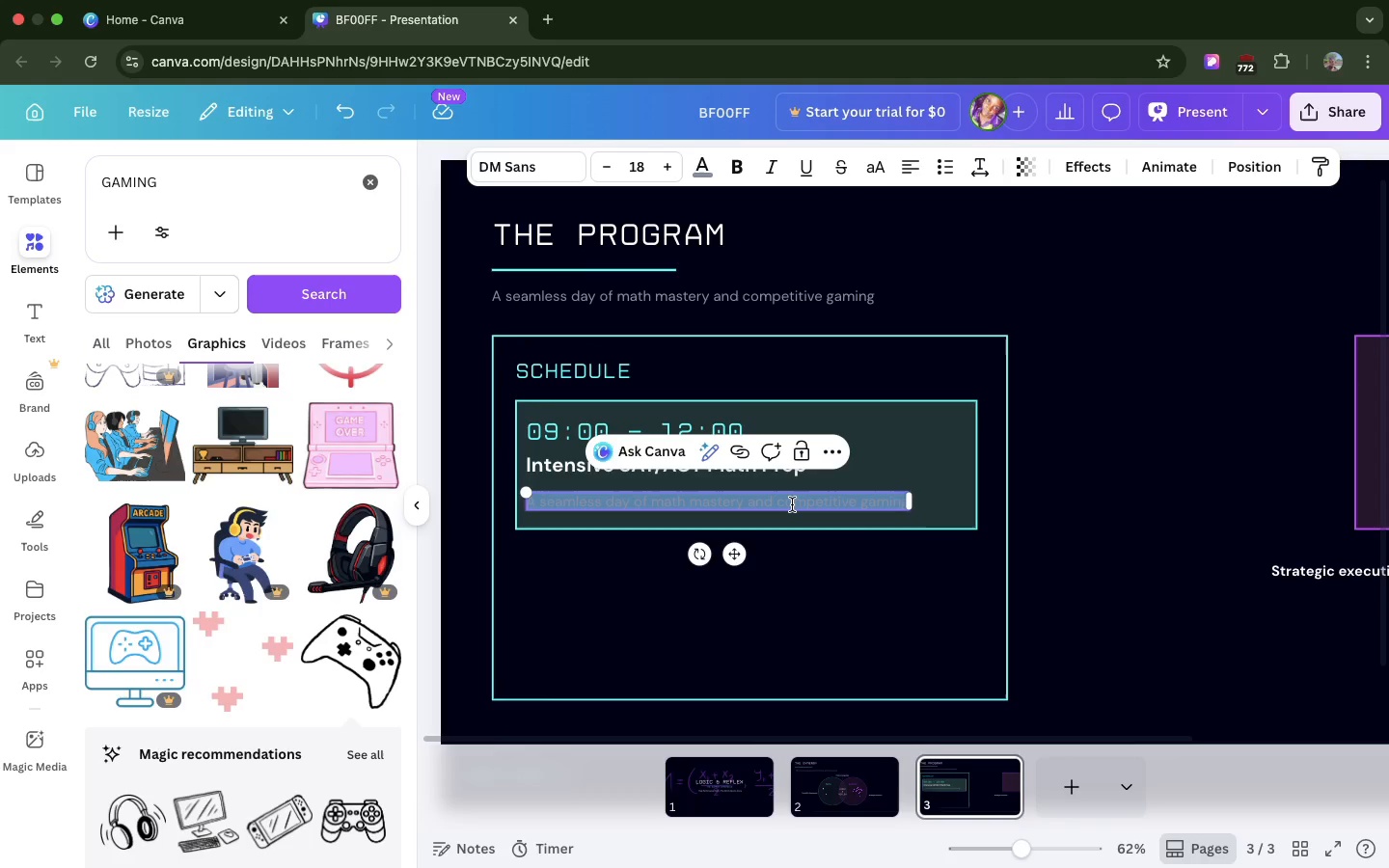 
type(Targeted)
 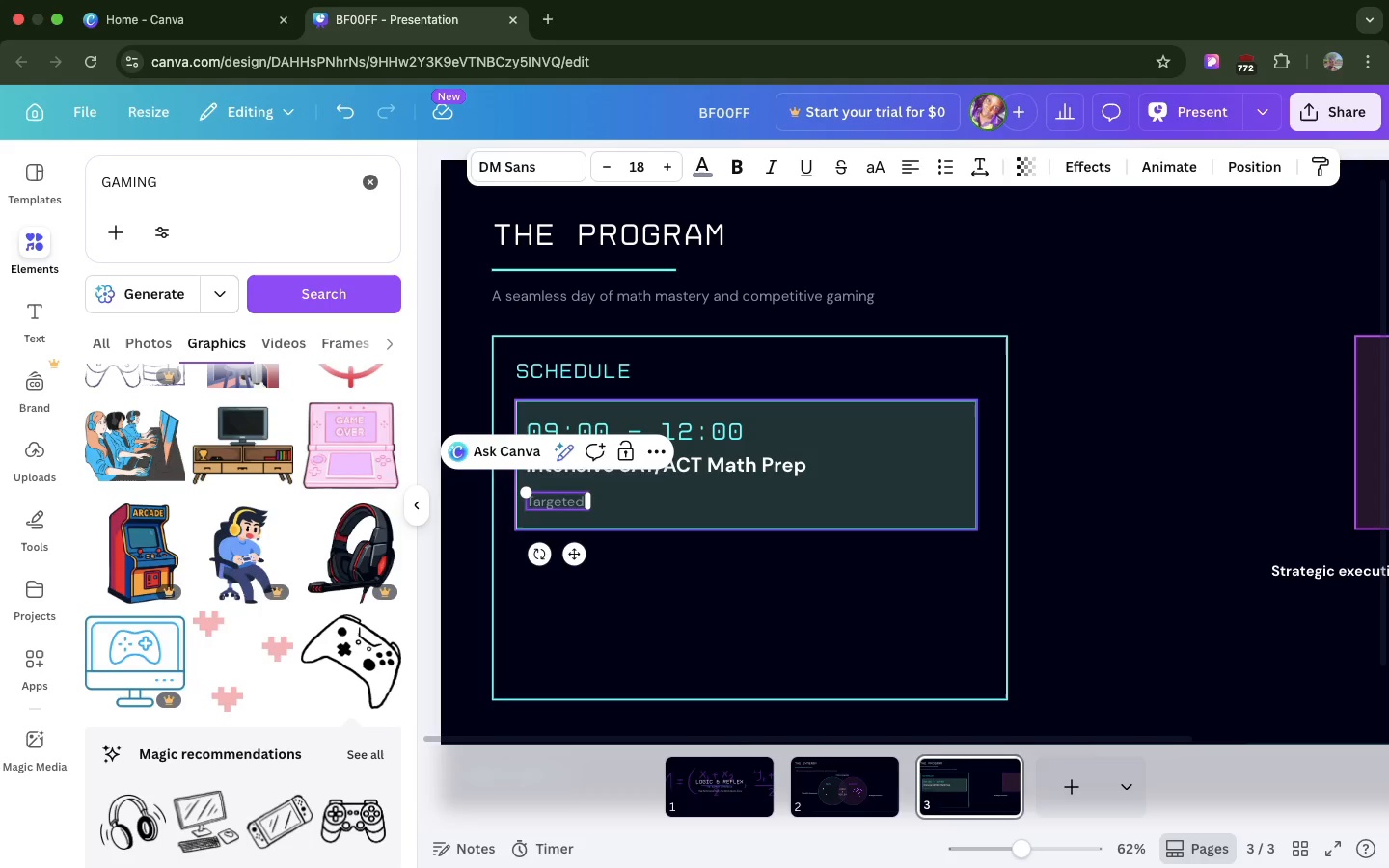 
hold_key(key=Space, duration=0.32)
 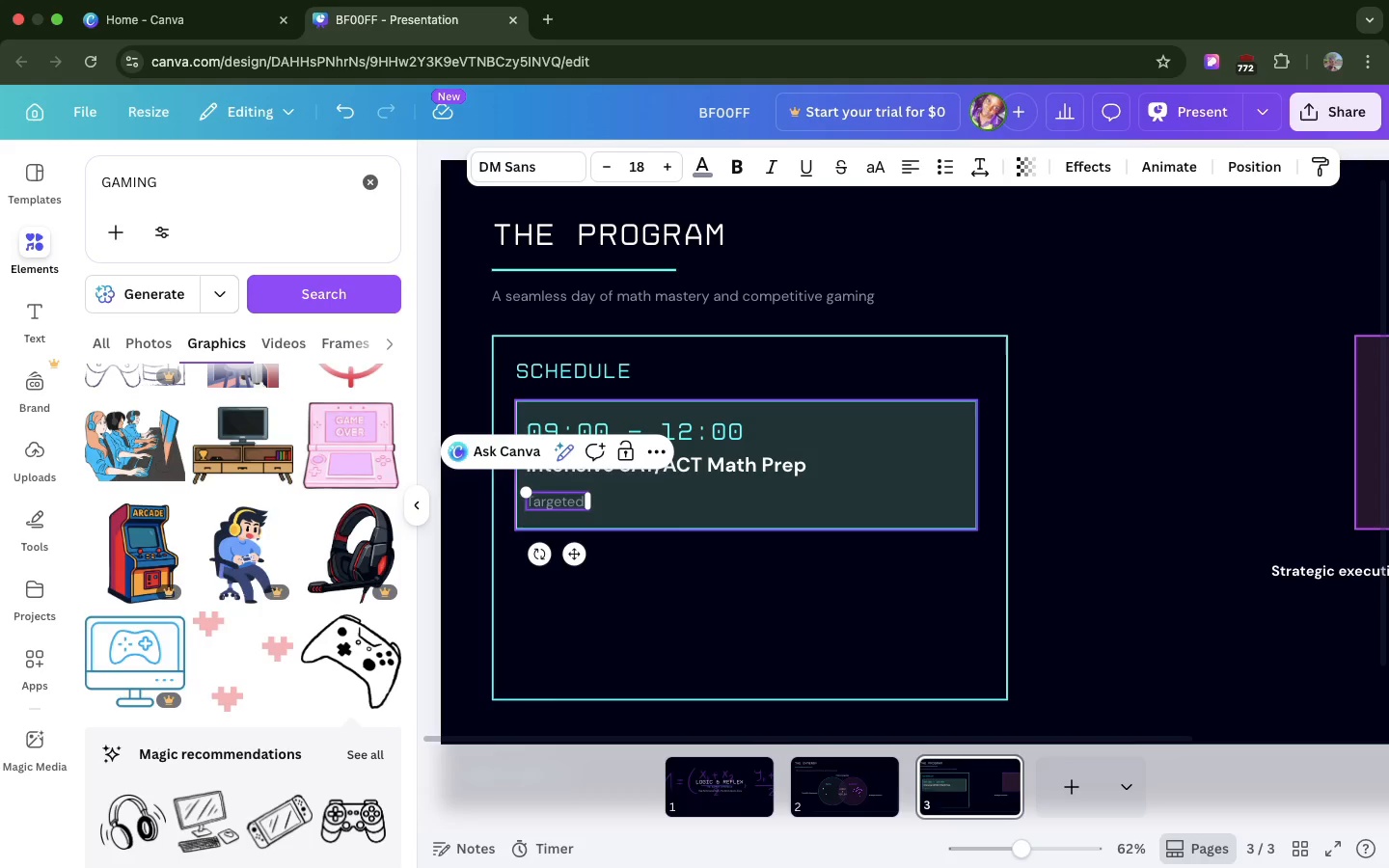 
type(strategies, timed drills, problem-solving frameworks)
 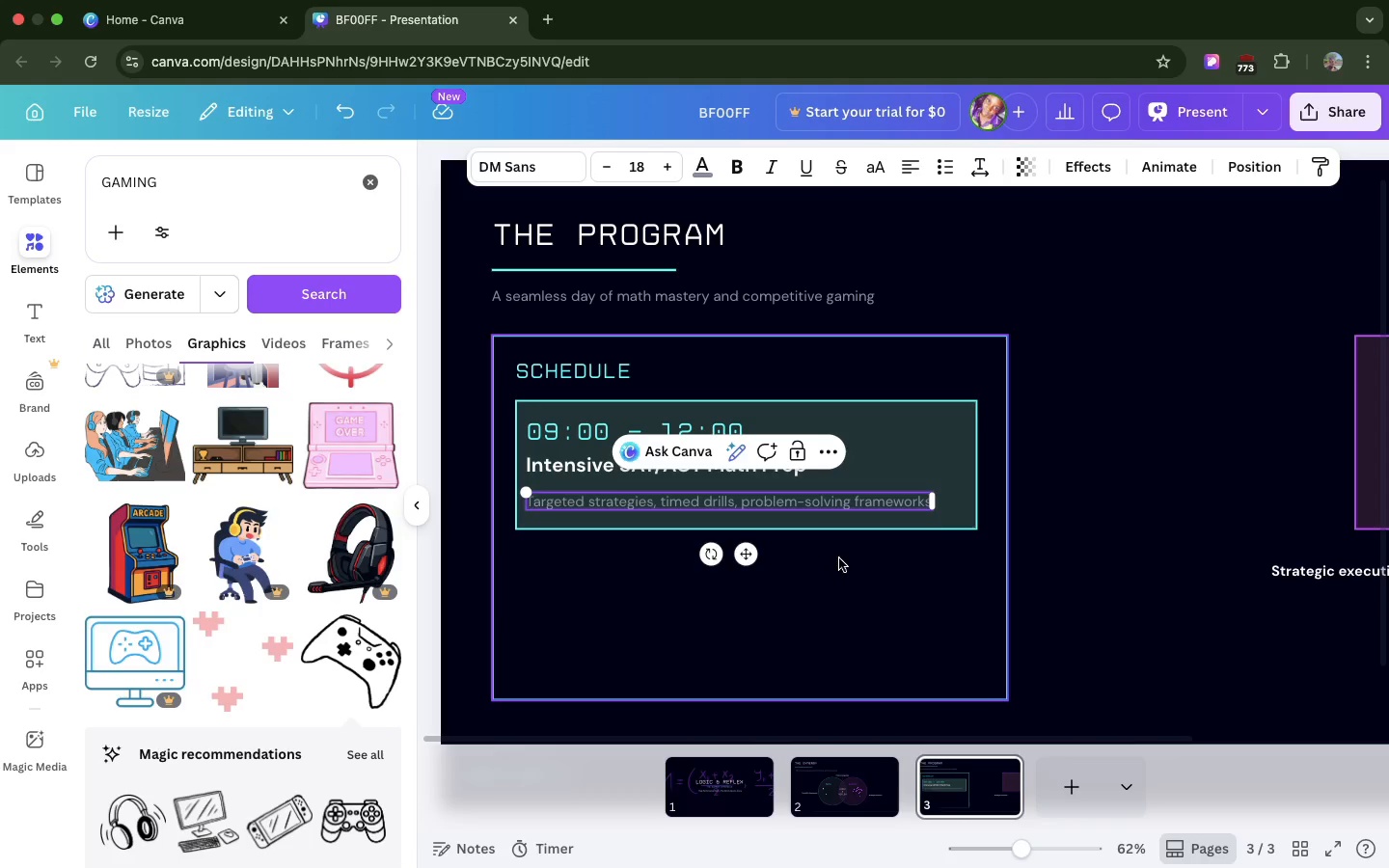 
left_click([840, 558])
 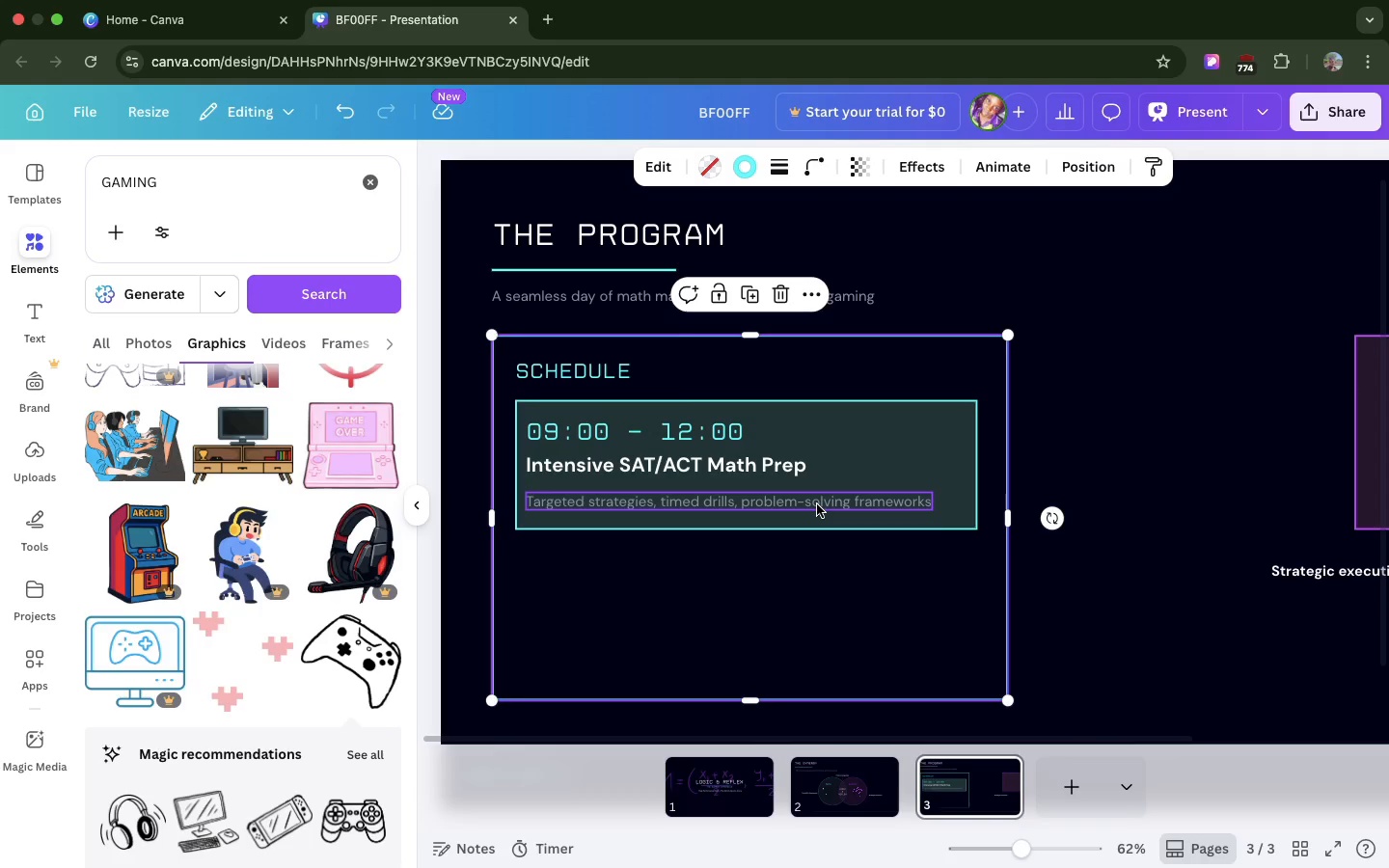 
left_click([817, 504])
 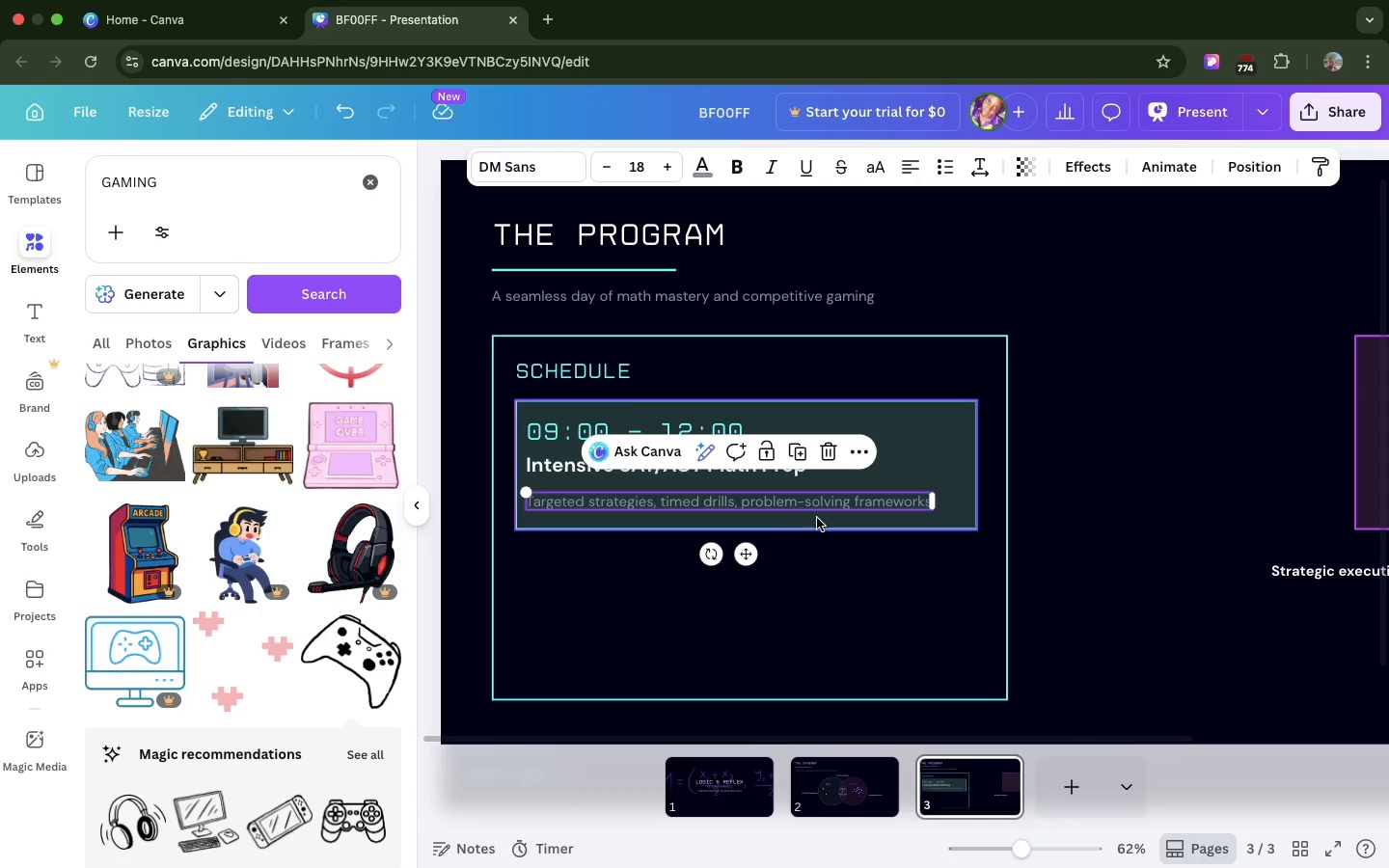 
hold_key(key=ShiftLeft, duration=4.53)
left_click([819, 521])
 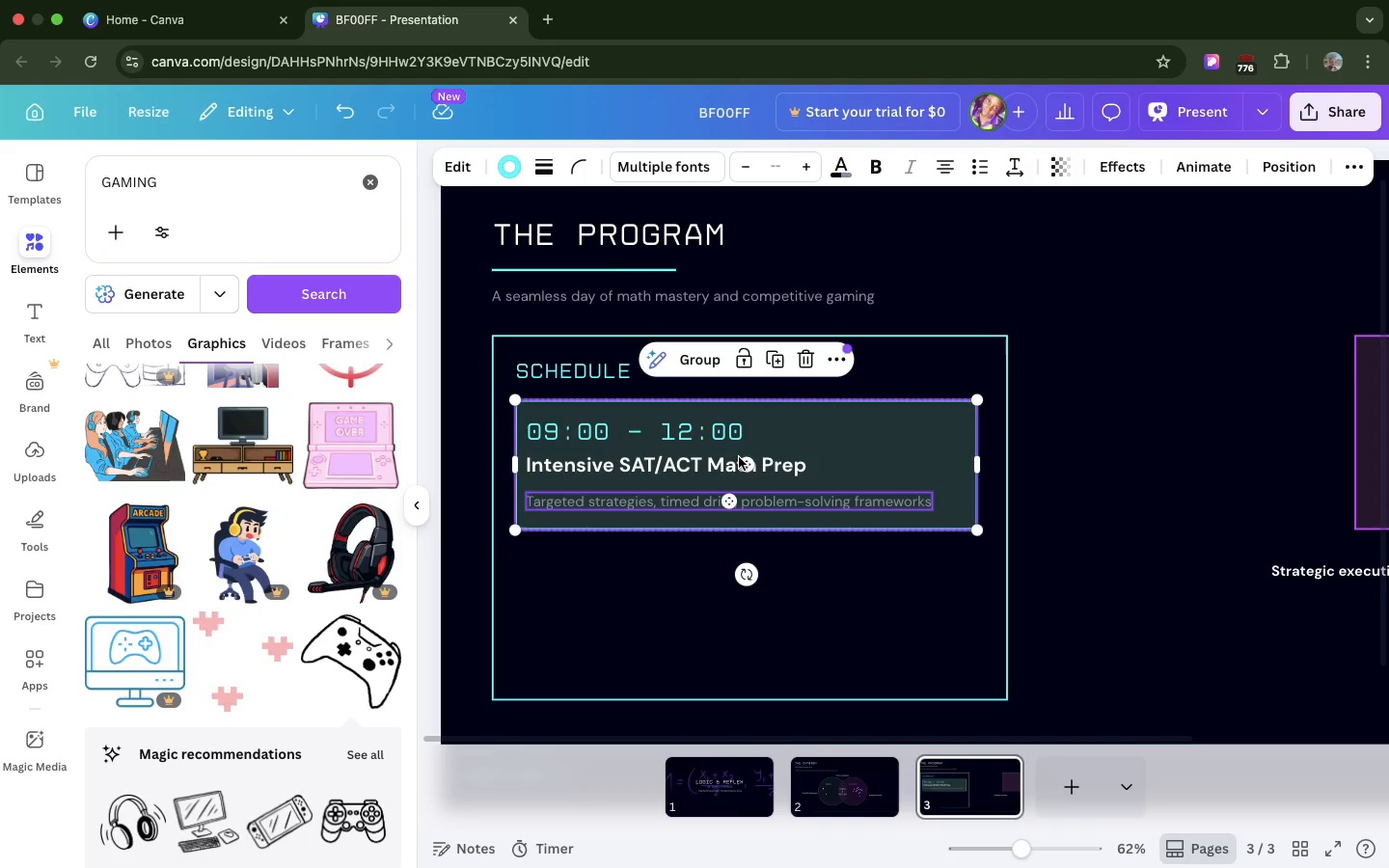 
left_click([739, 457])
 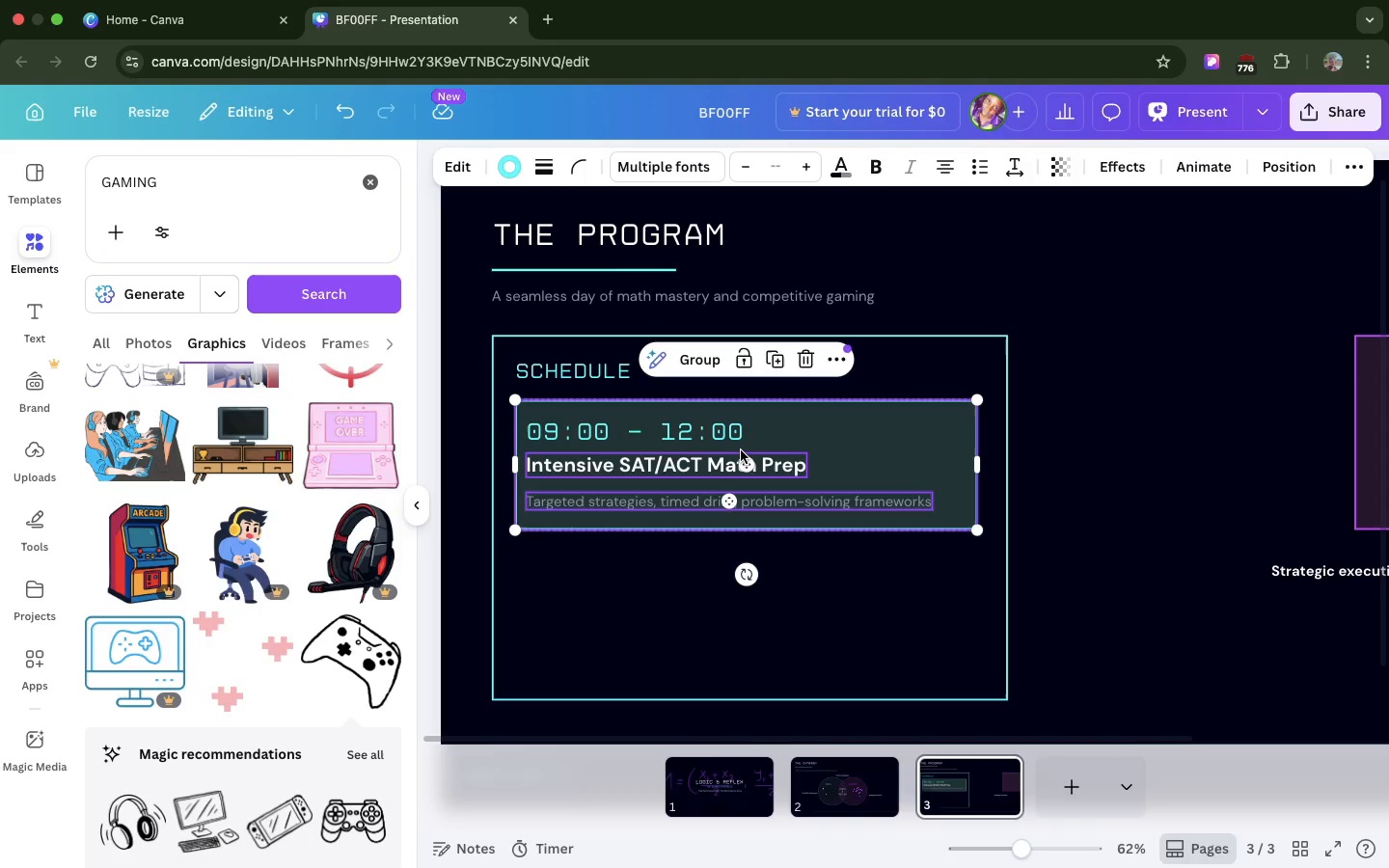 
left_click([741, 450])
 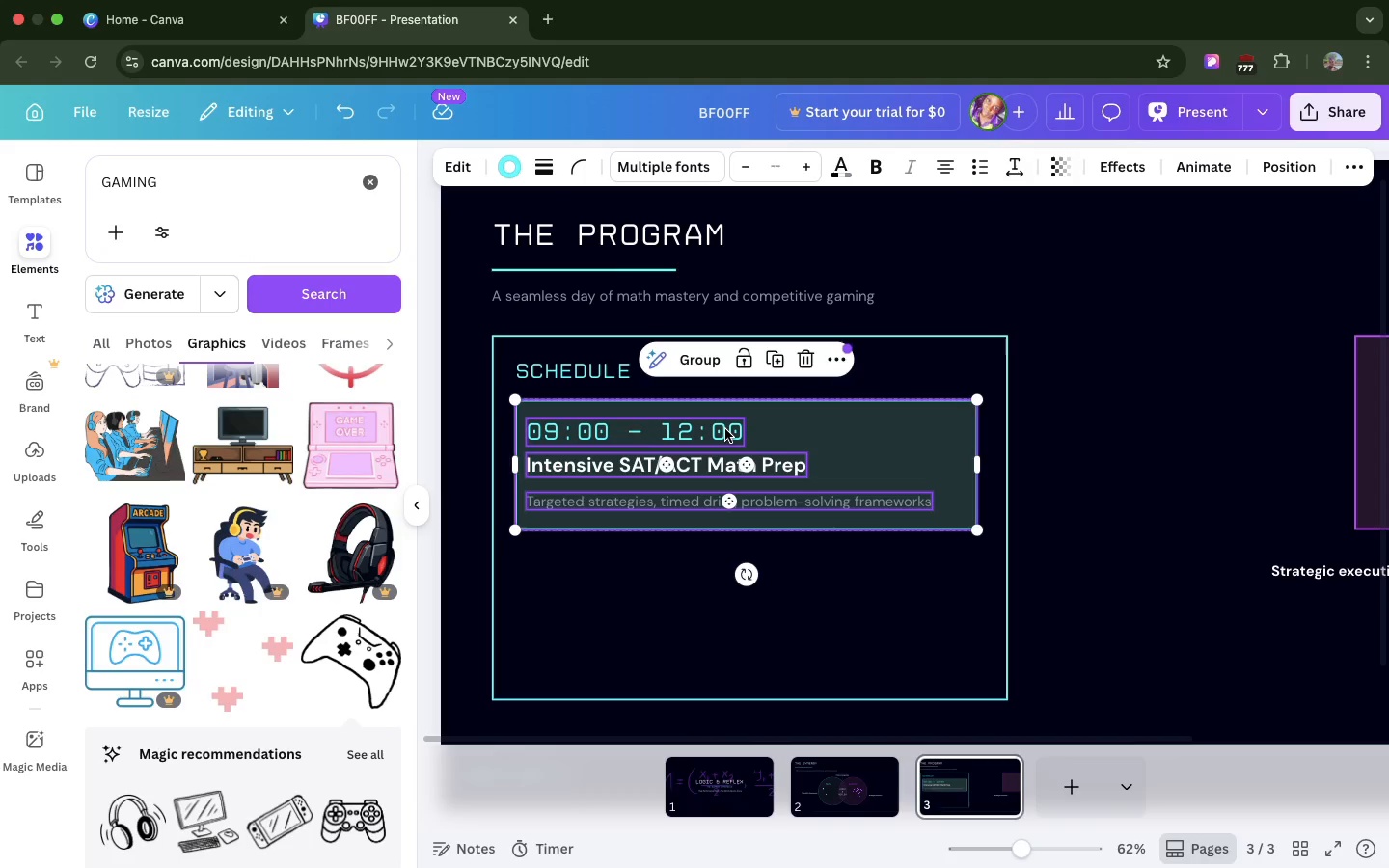 
left_click([725, 429])
 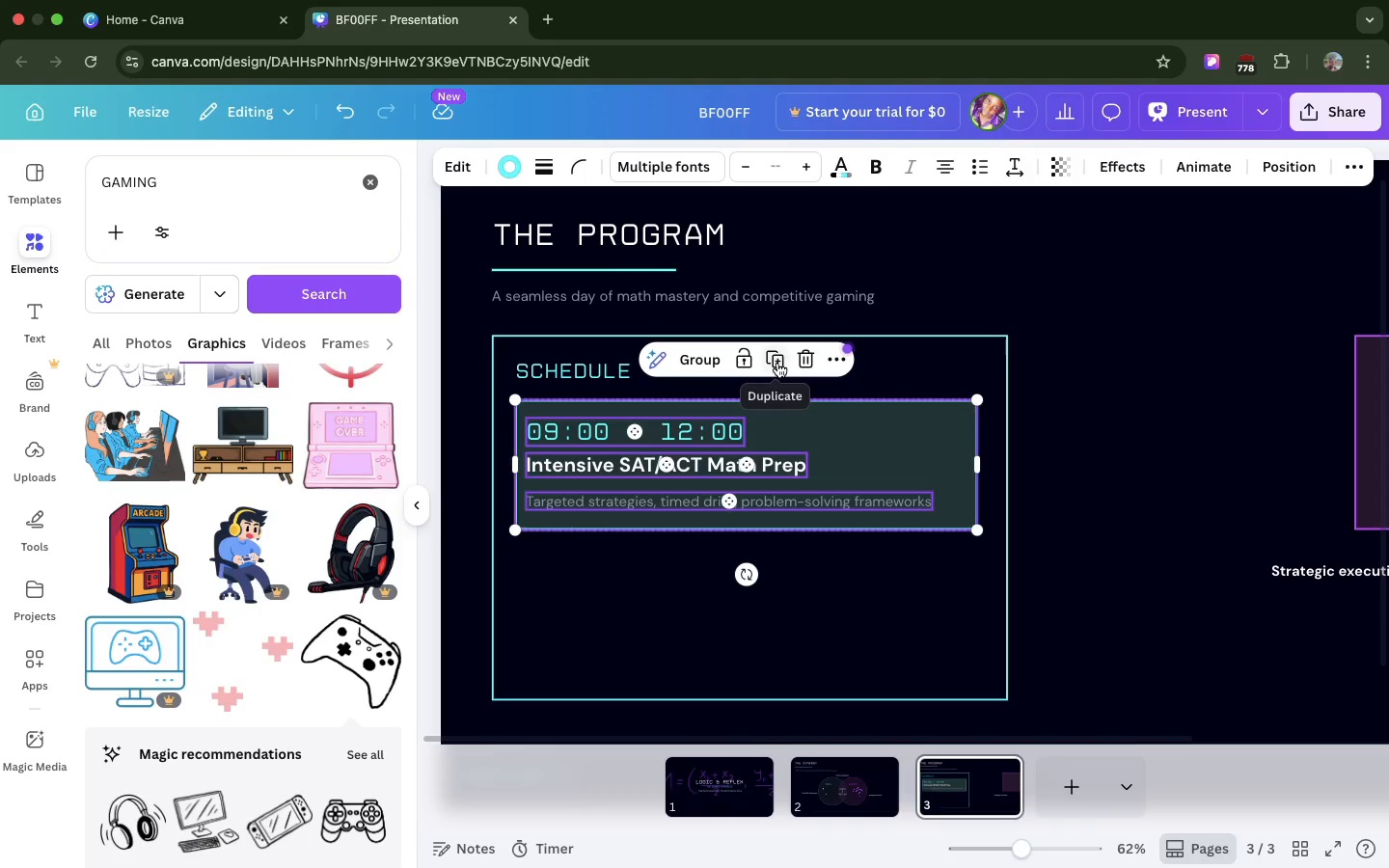 
left_click([777, 363])
 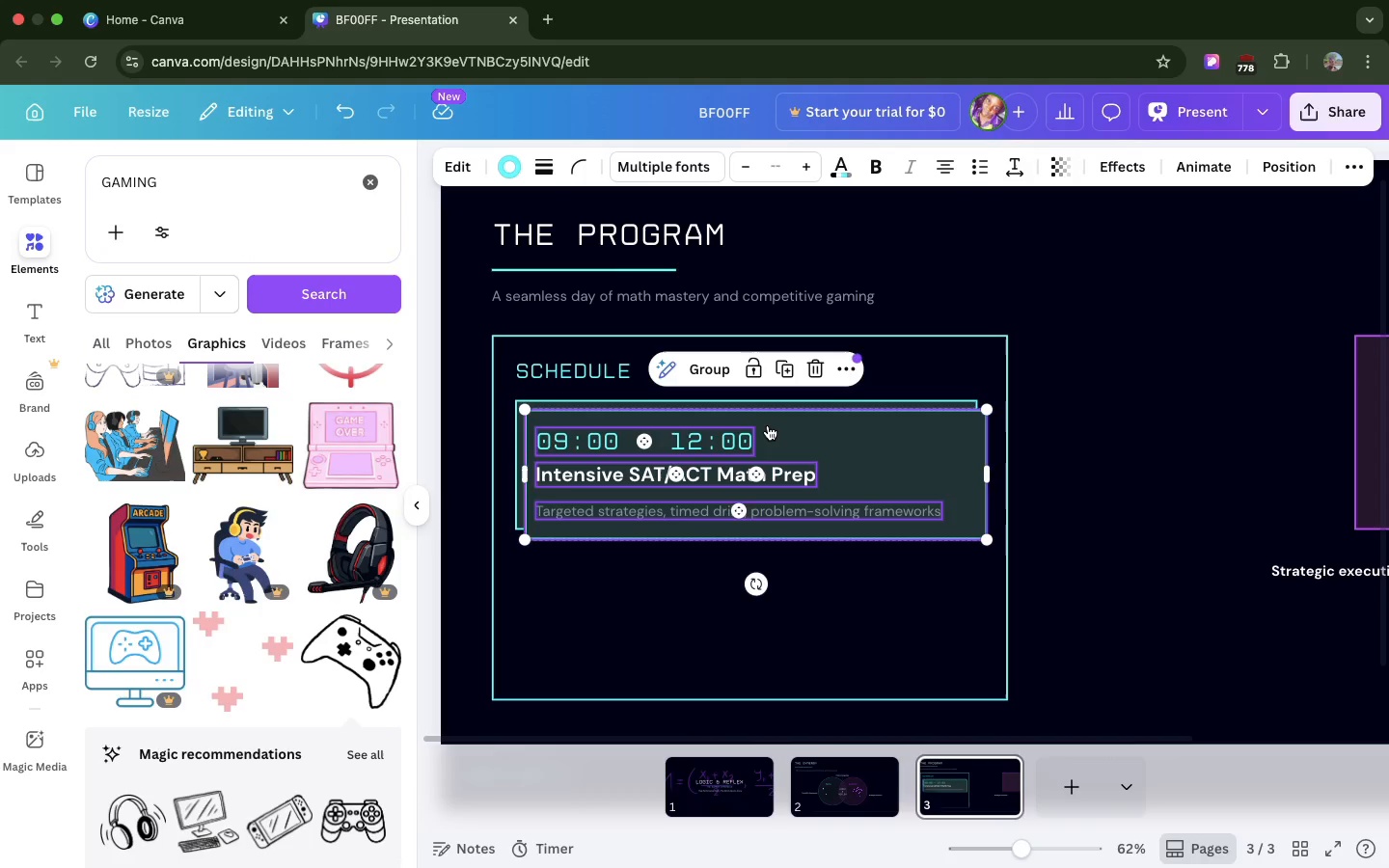 
left_click_drag(start_coordinate=[768, 425], to_coordinate=[731, 529])
 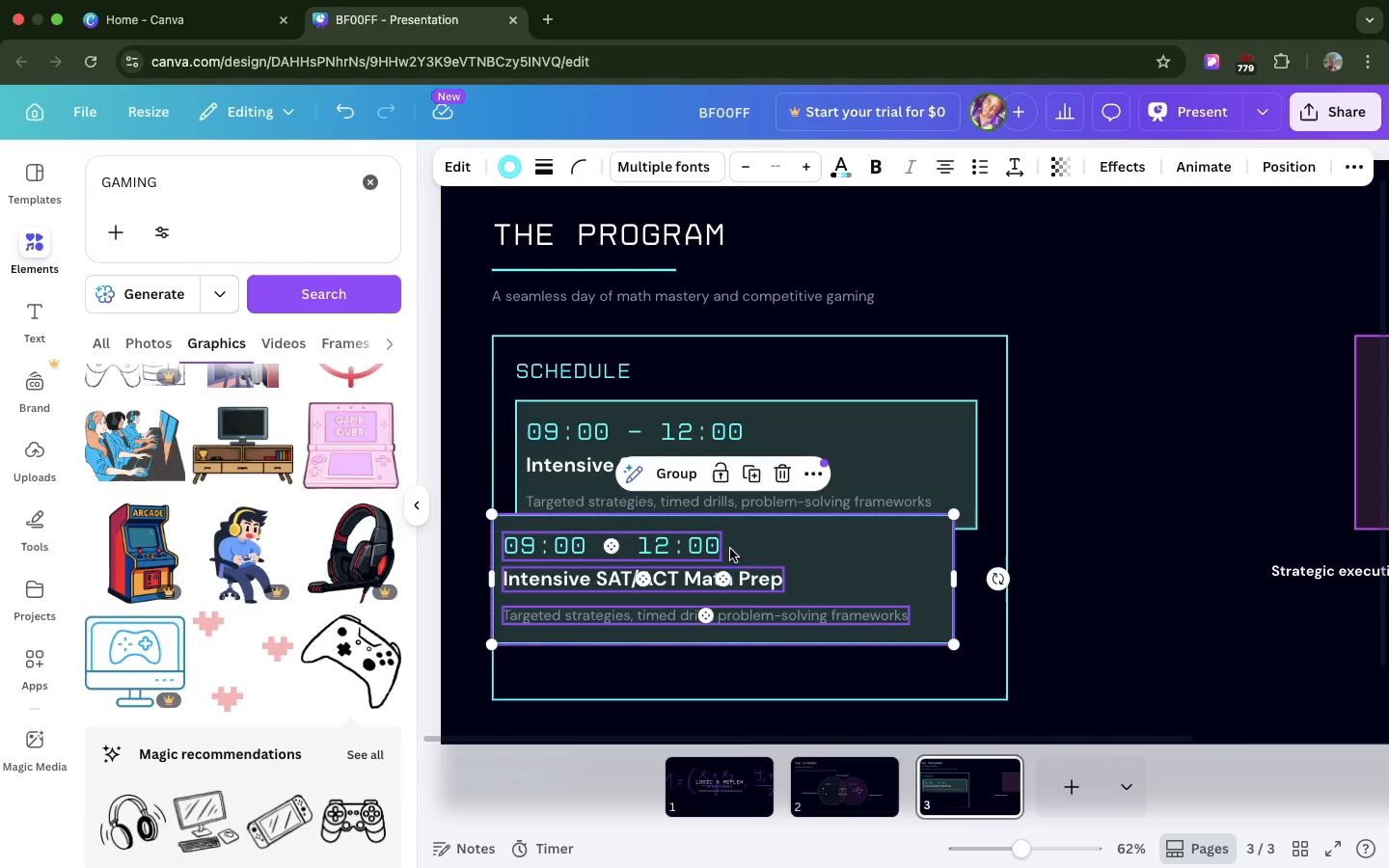 
left_click_drag(start_coordinate=[731, 529], to_coordinate=[754, 568])
 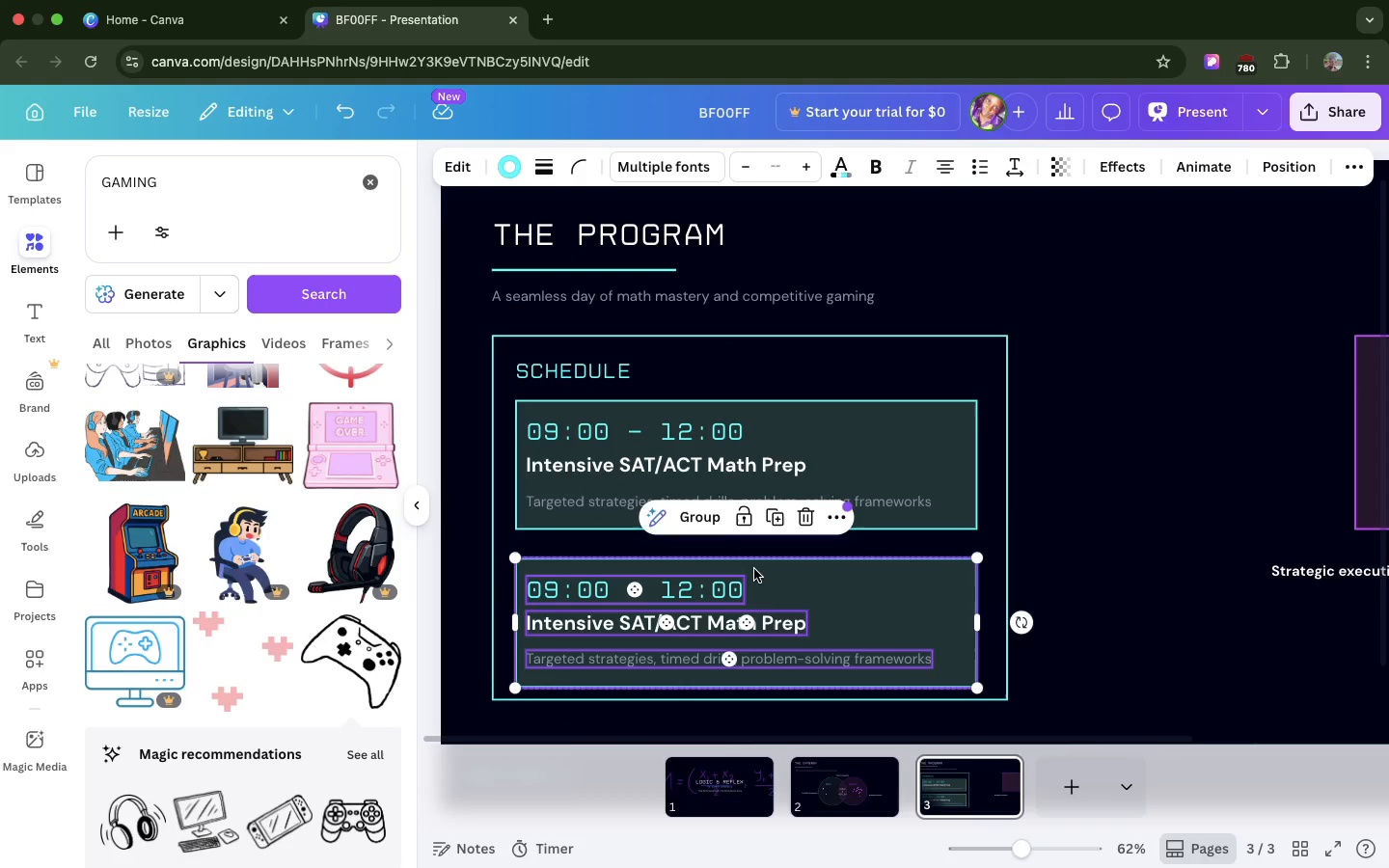 
left_click_drag(start_coordinate=[754, 569], to_coordinate=[755, 564])
 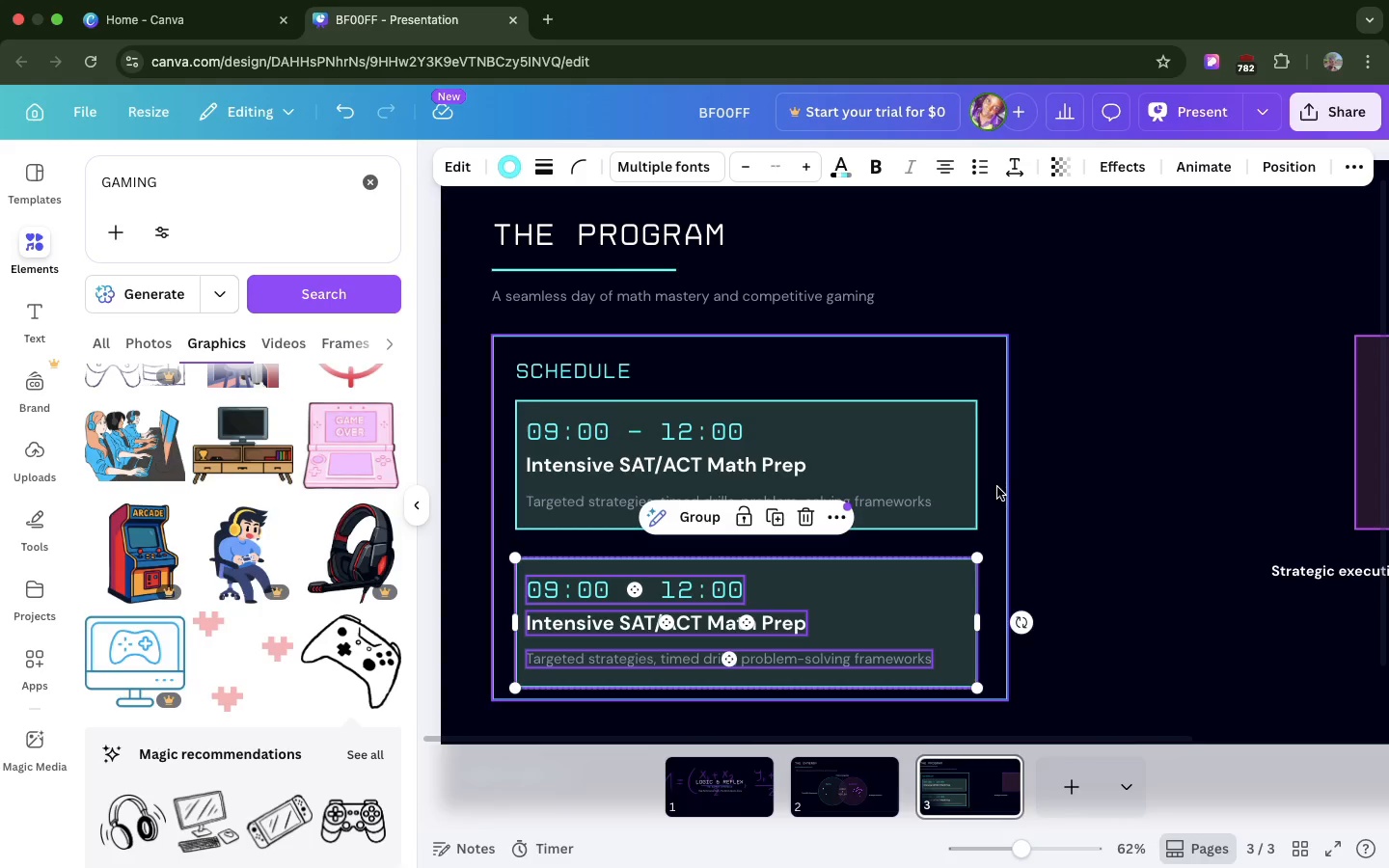 
left_click([997, 487])
 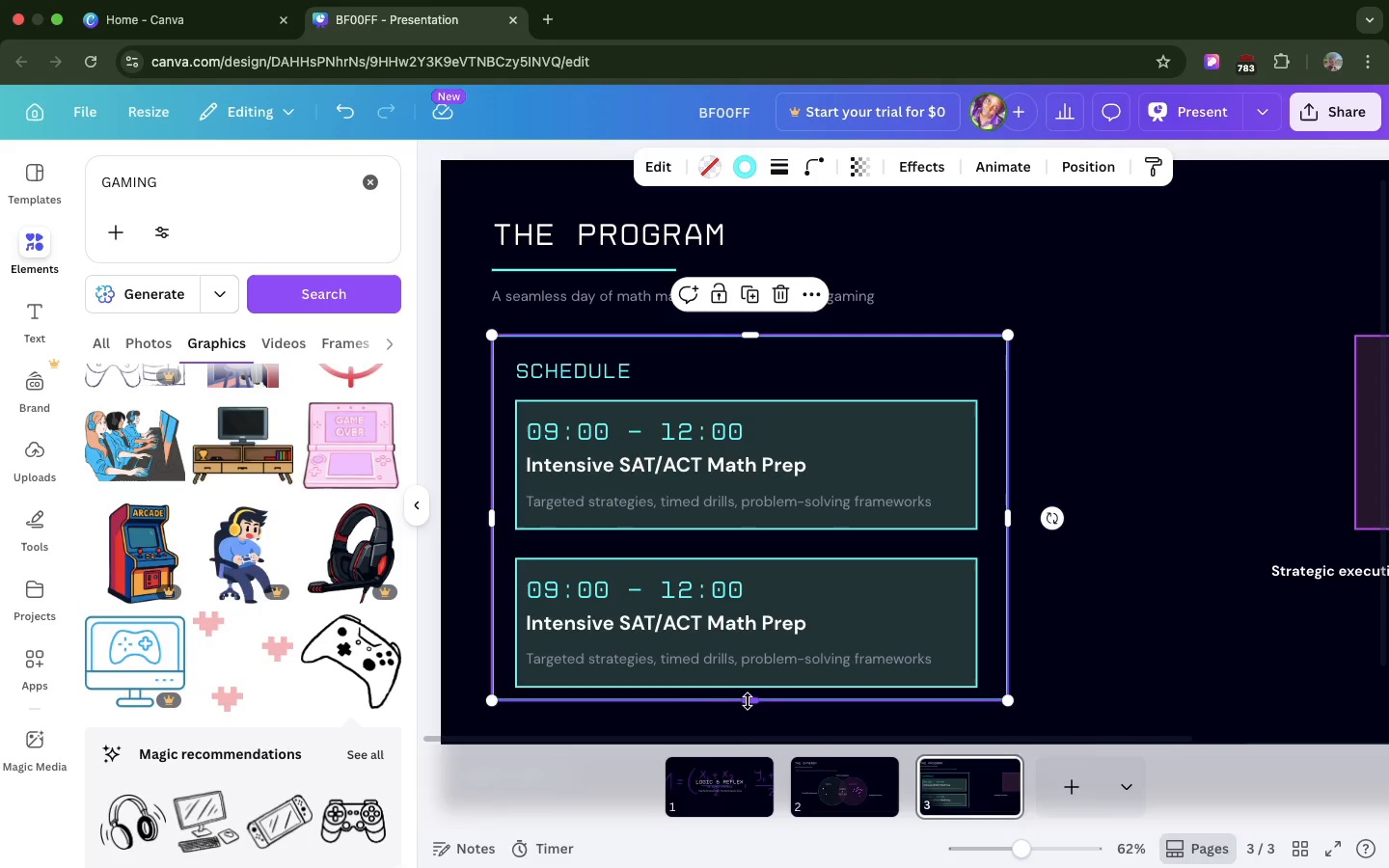 
left_click_drag(start_coordinate=[748, 701], to_coordinate=[749, 719])
 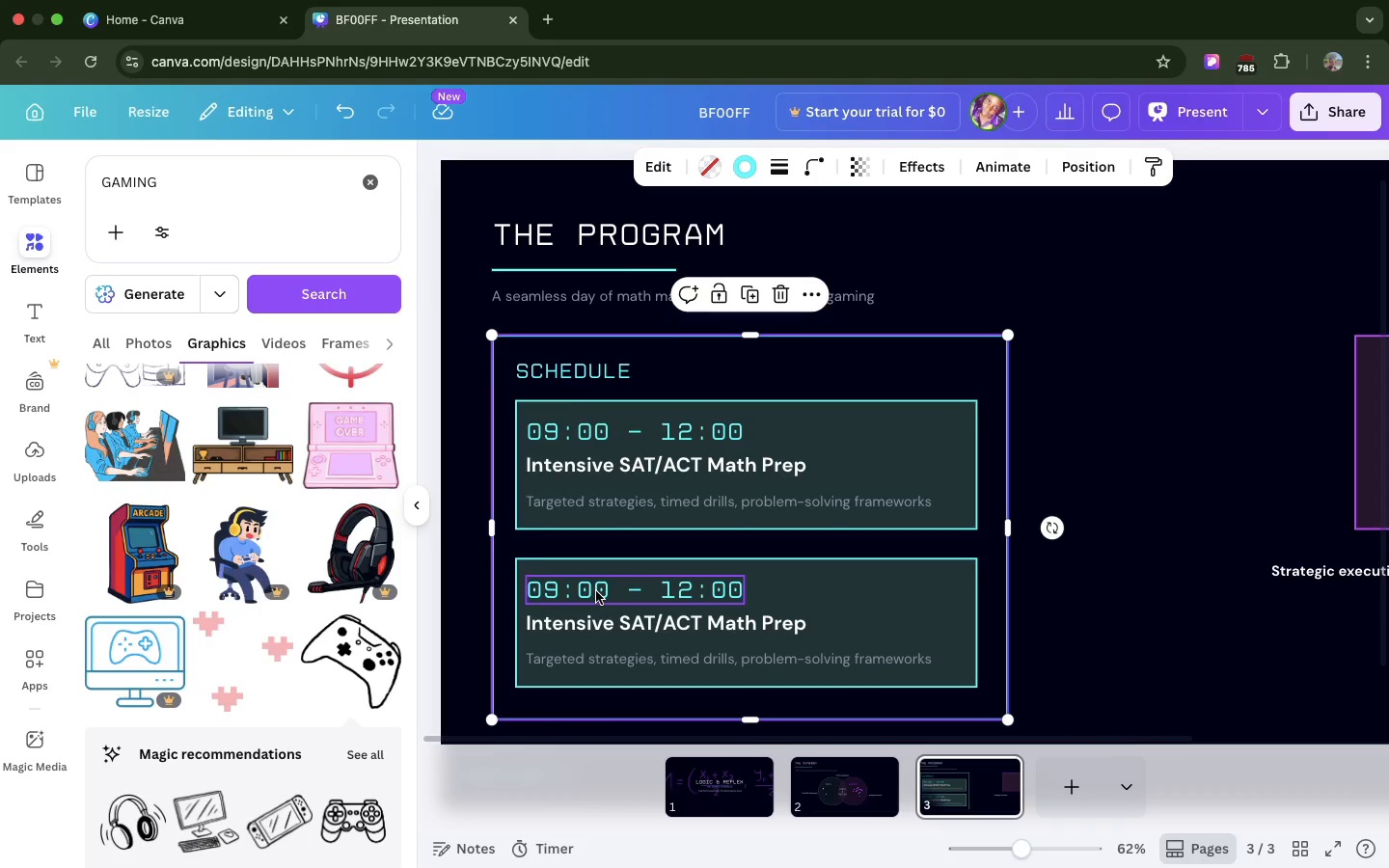 
wait(11.28)
 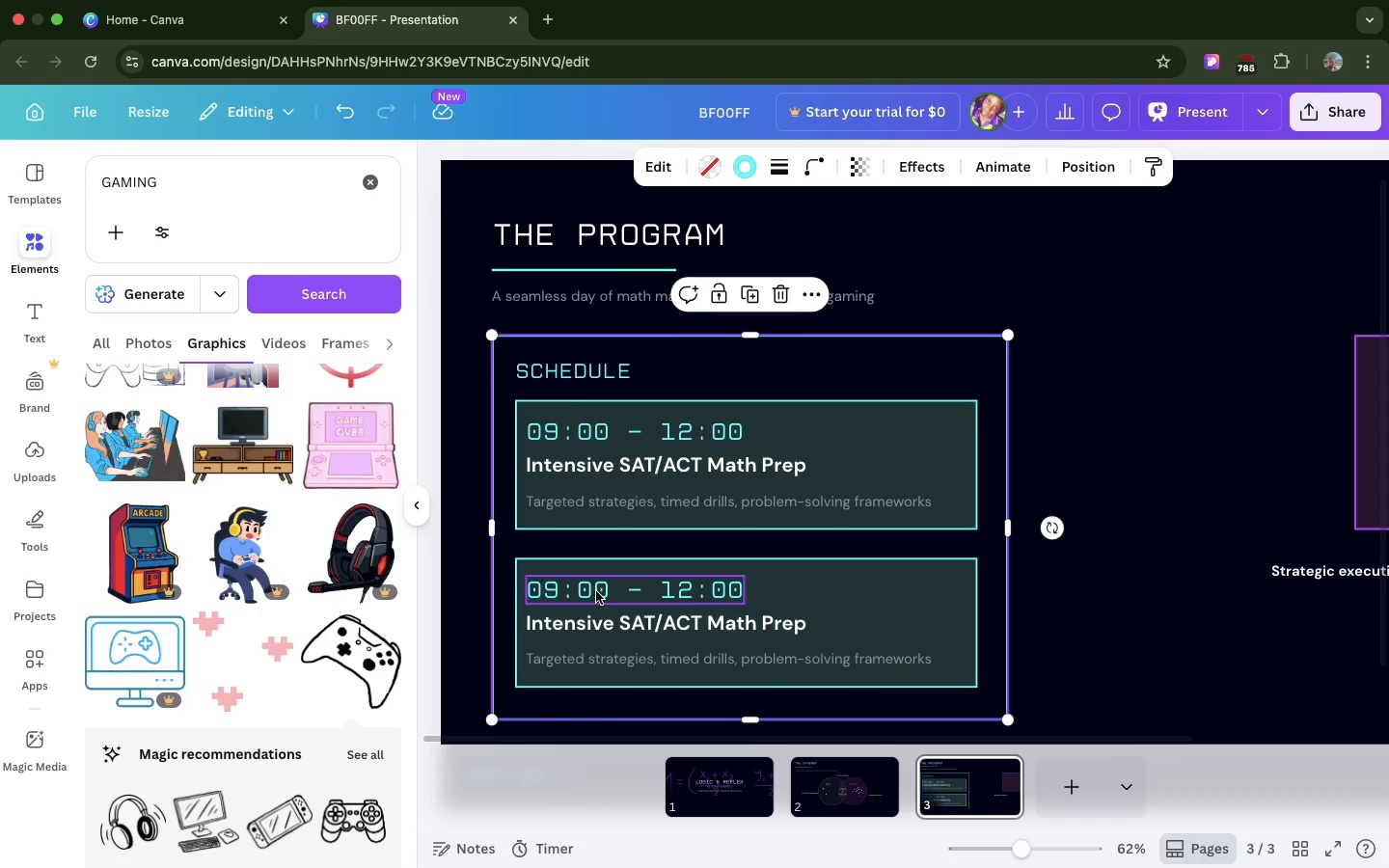 
left_click([823, 613])
 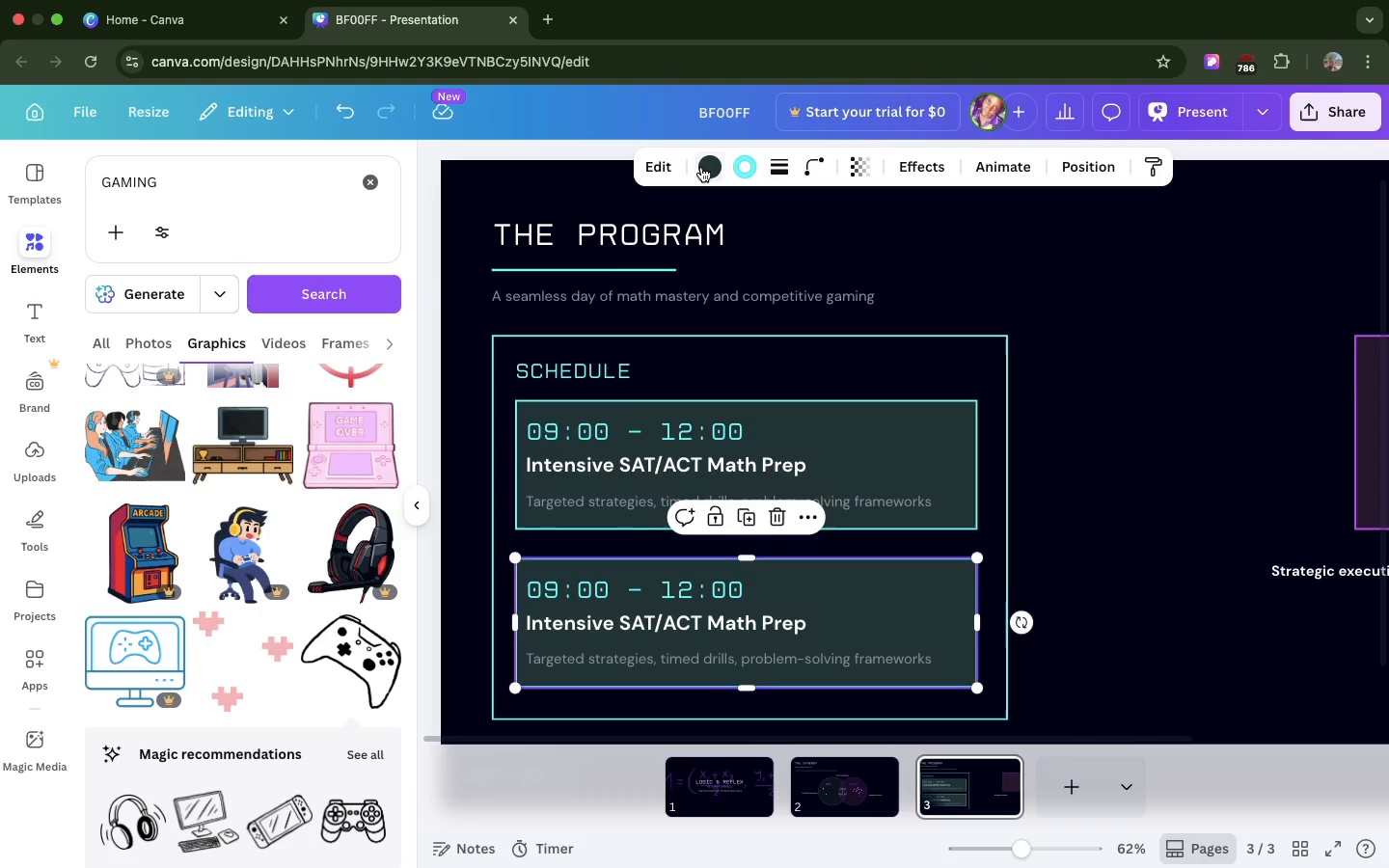 
left_click([701, 167])
 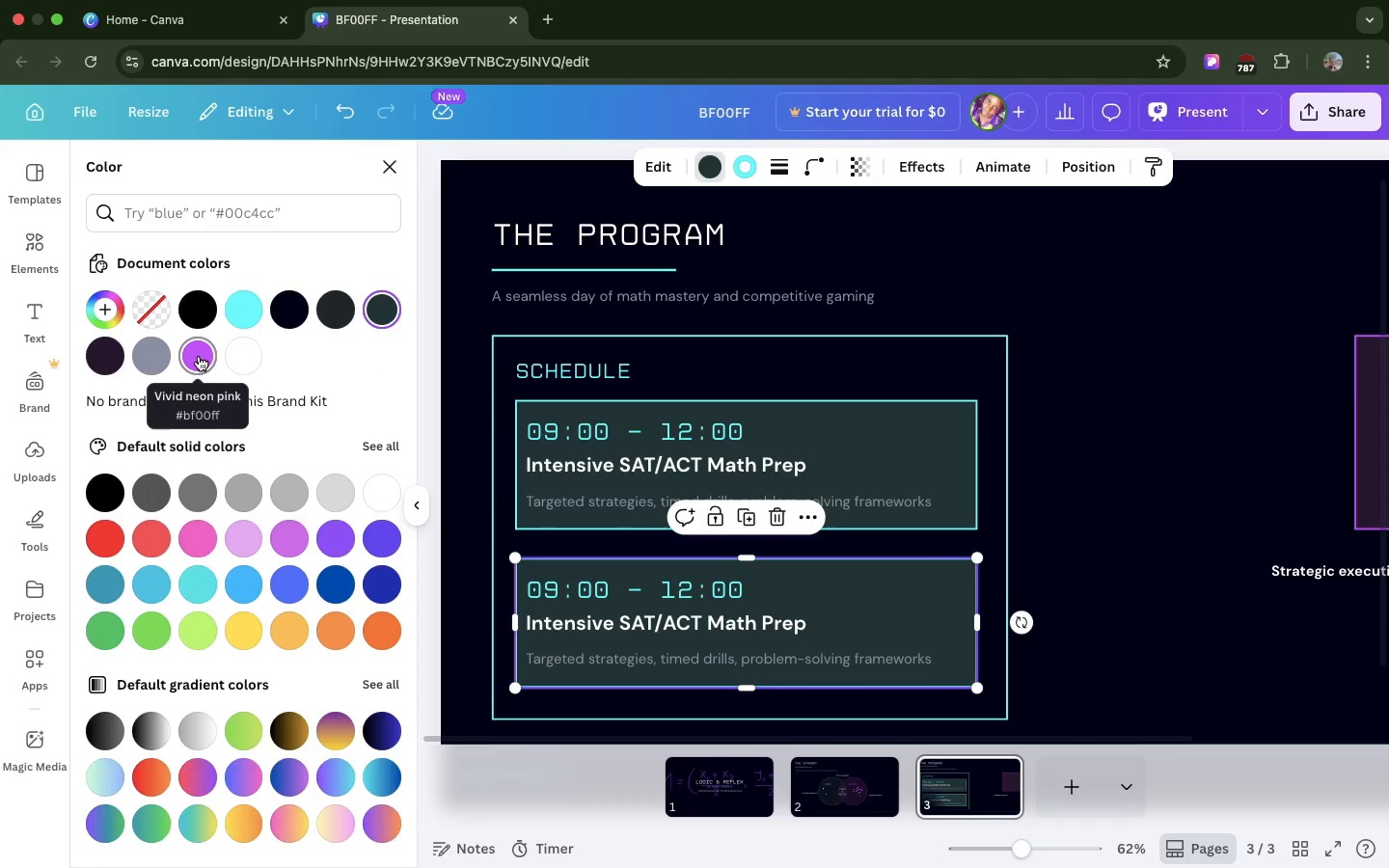 
left_click([199, 356])
 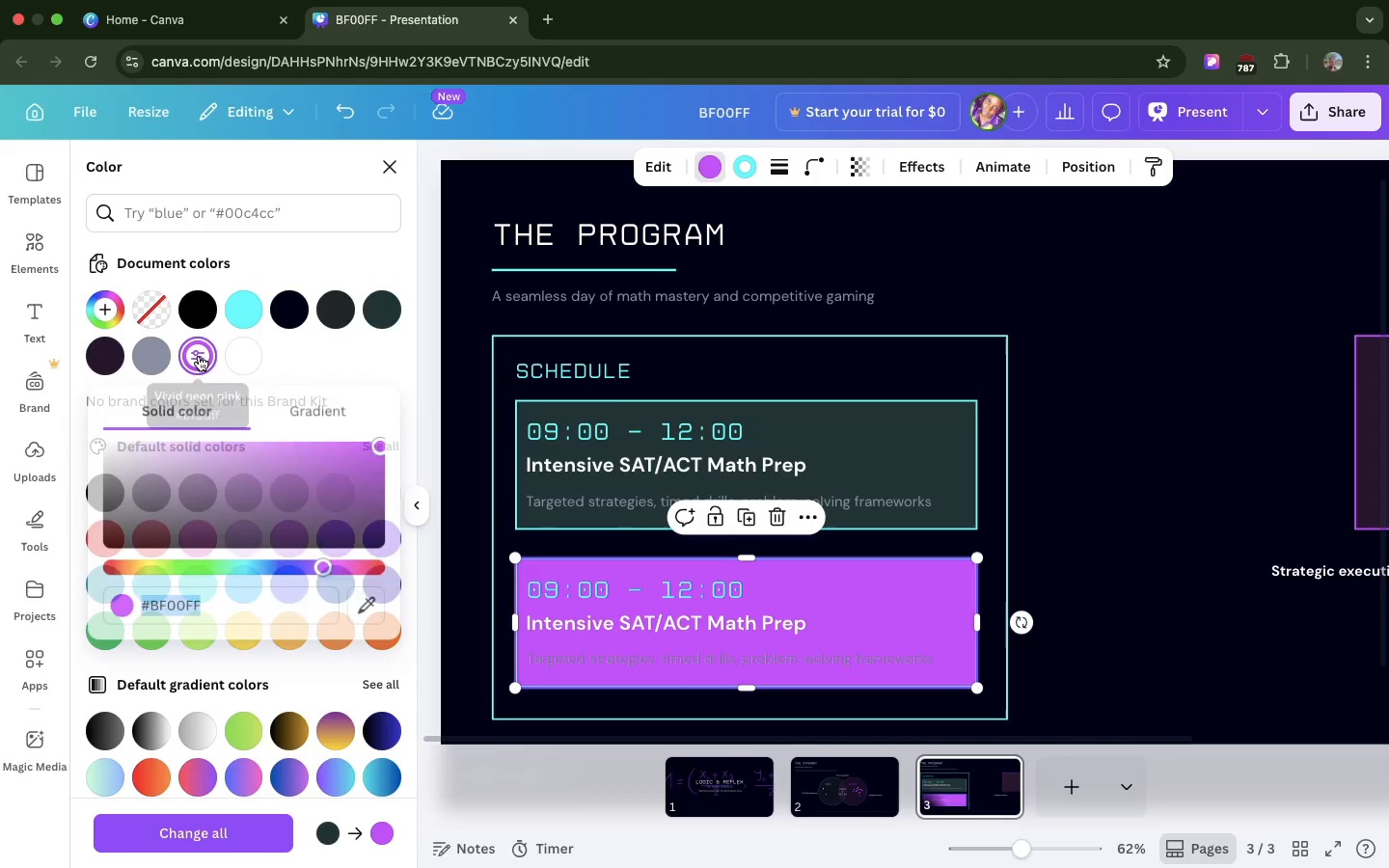 
left_click([199, 356])
 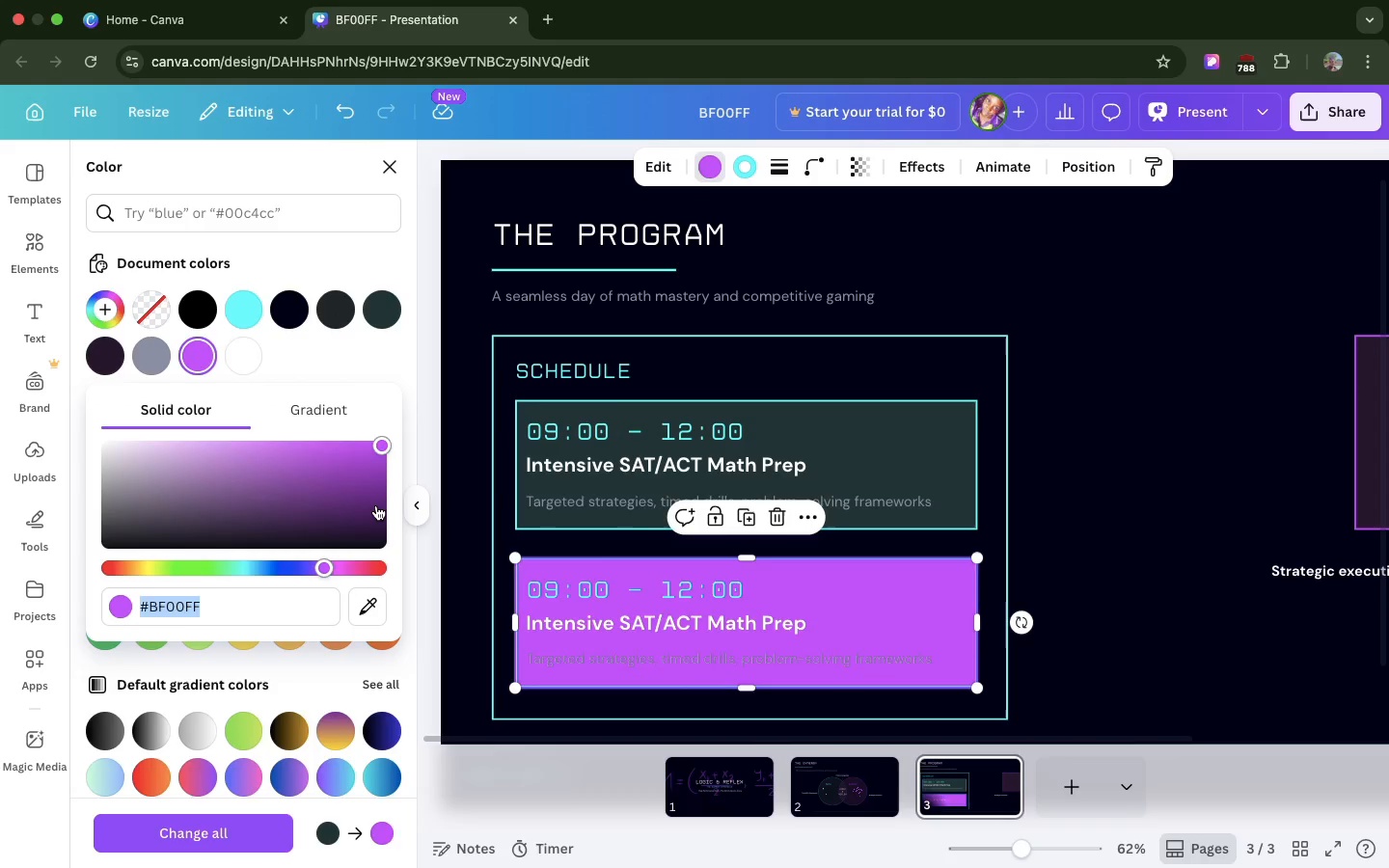 
left_click([376, 504])
 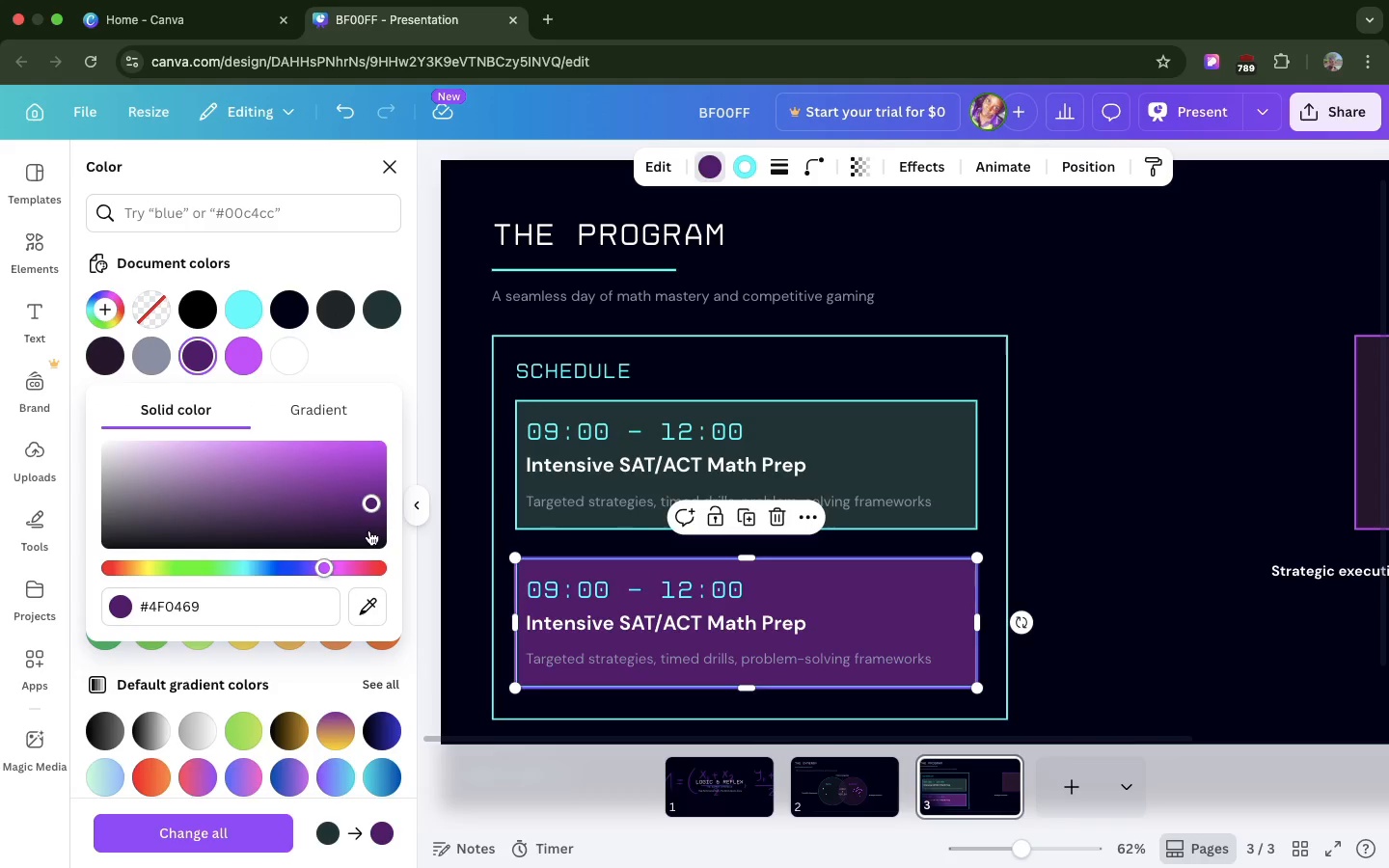 
left_click([369, 530])
 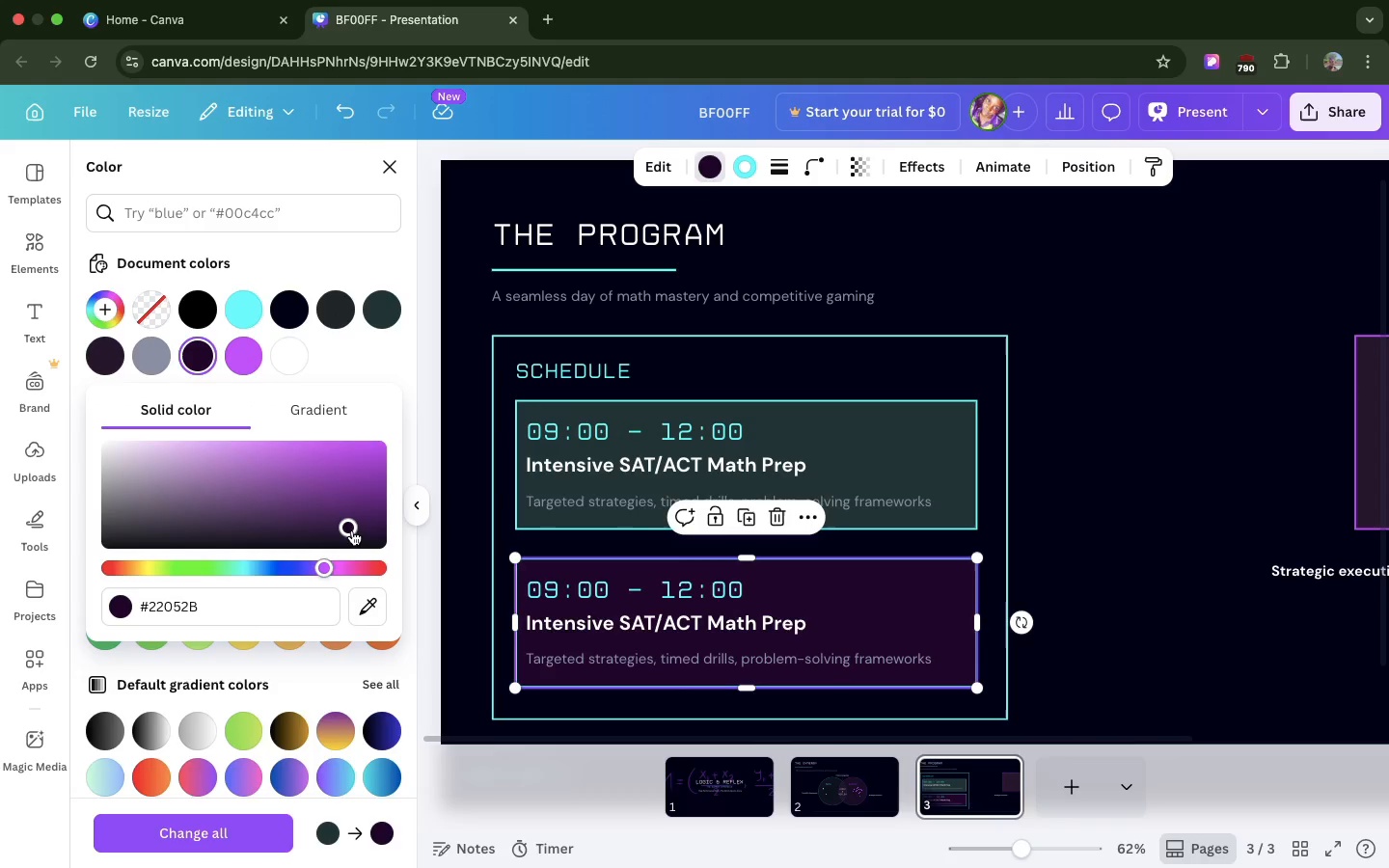 
left_click([352, 530])
 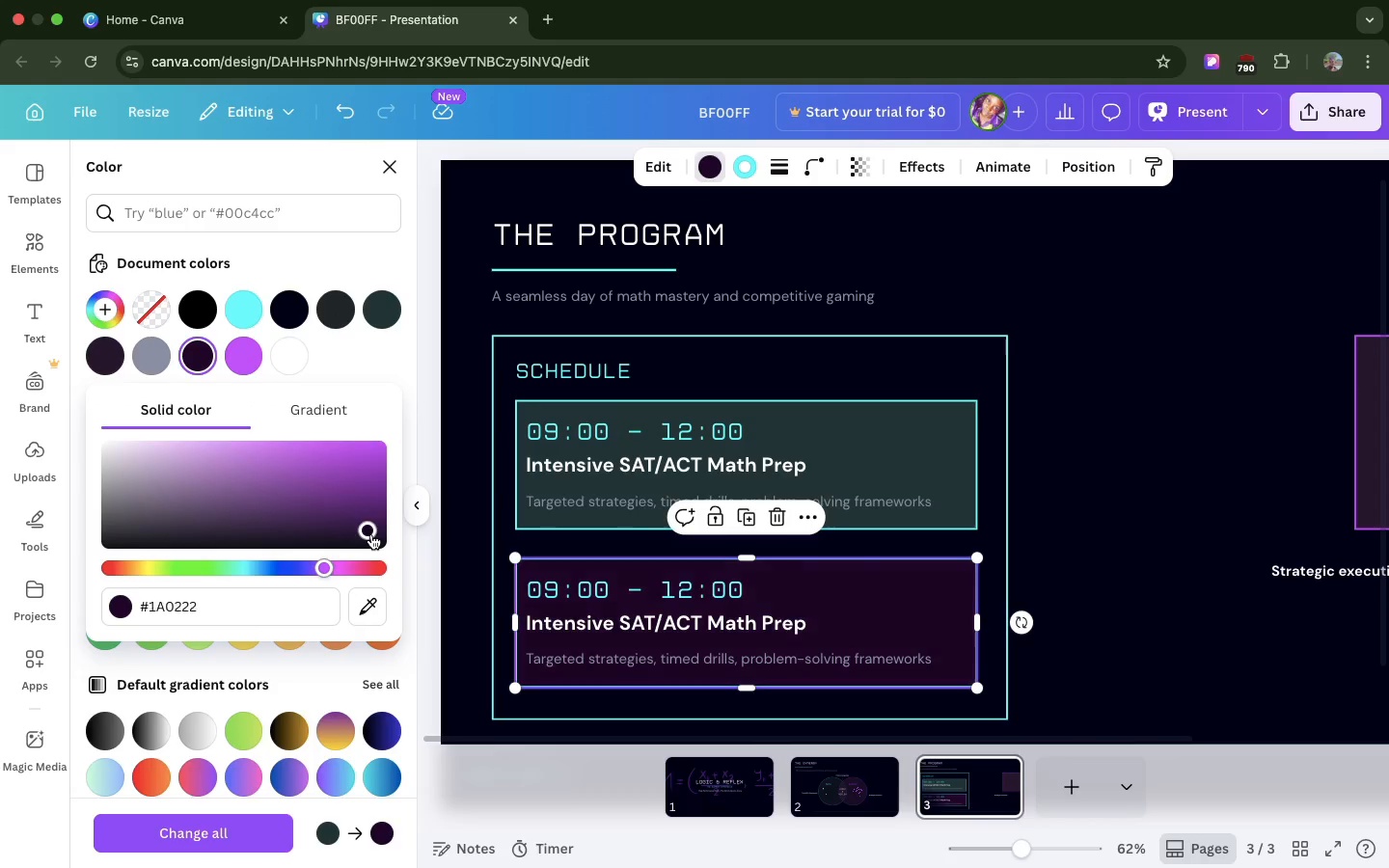 
left_click([371, 534])
 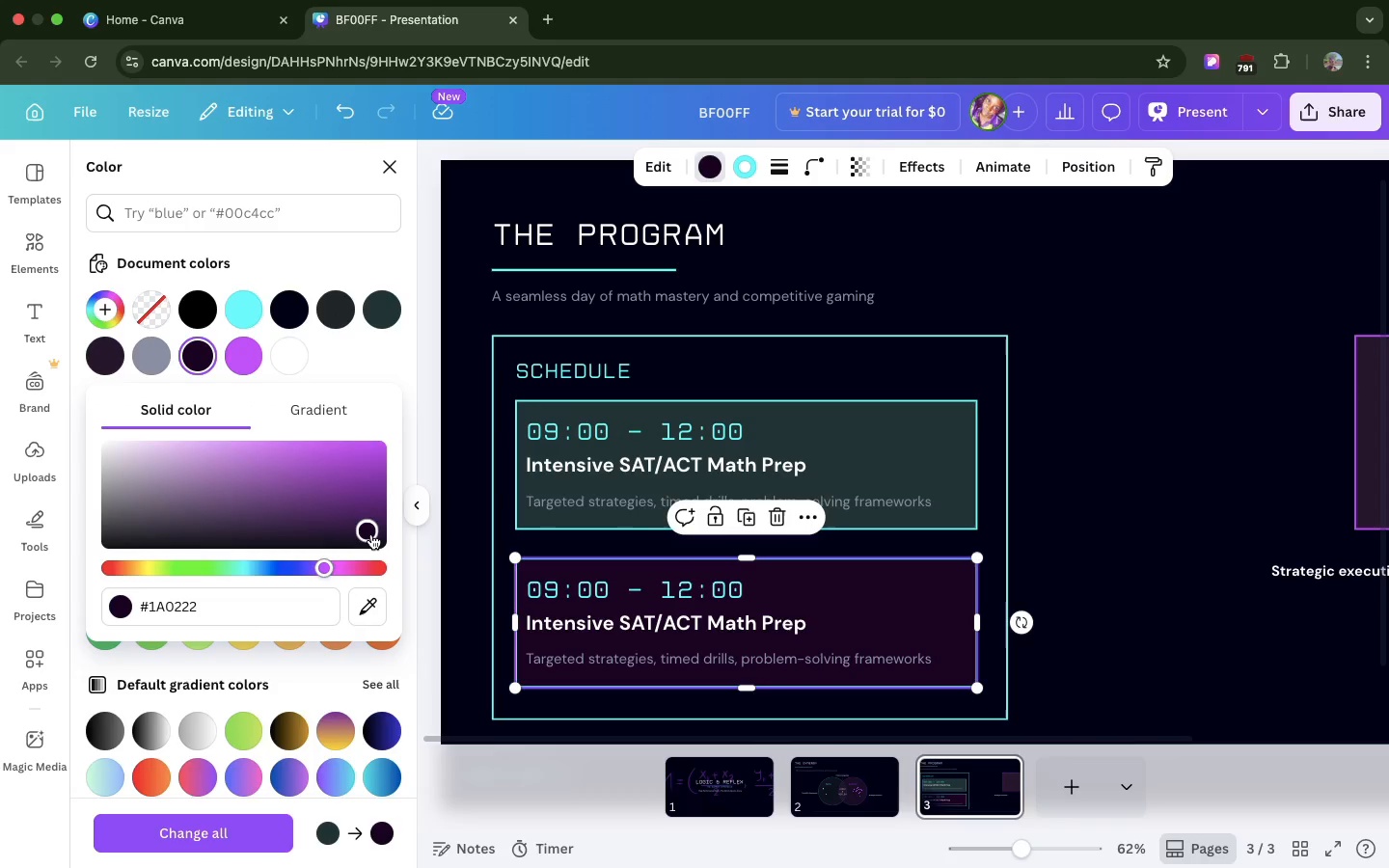 
left_click([371, 534])
 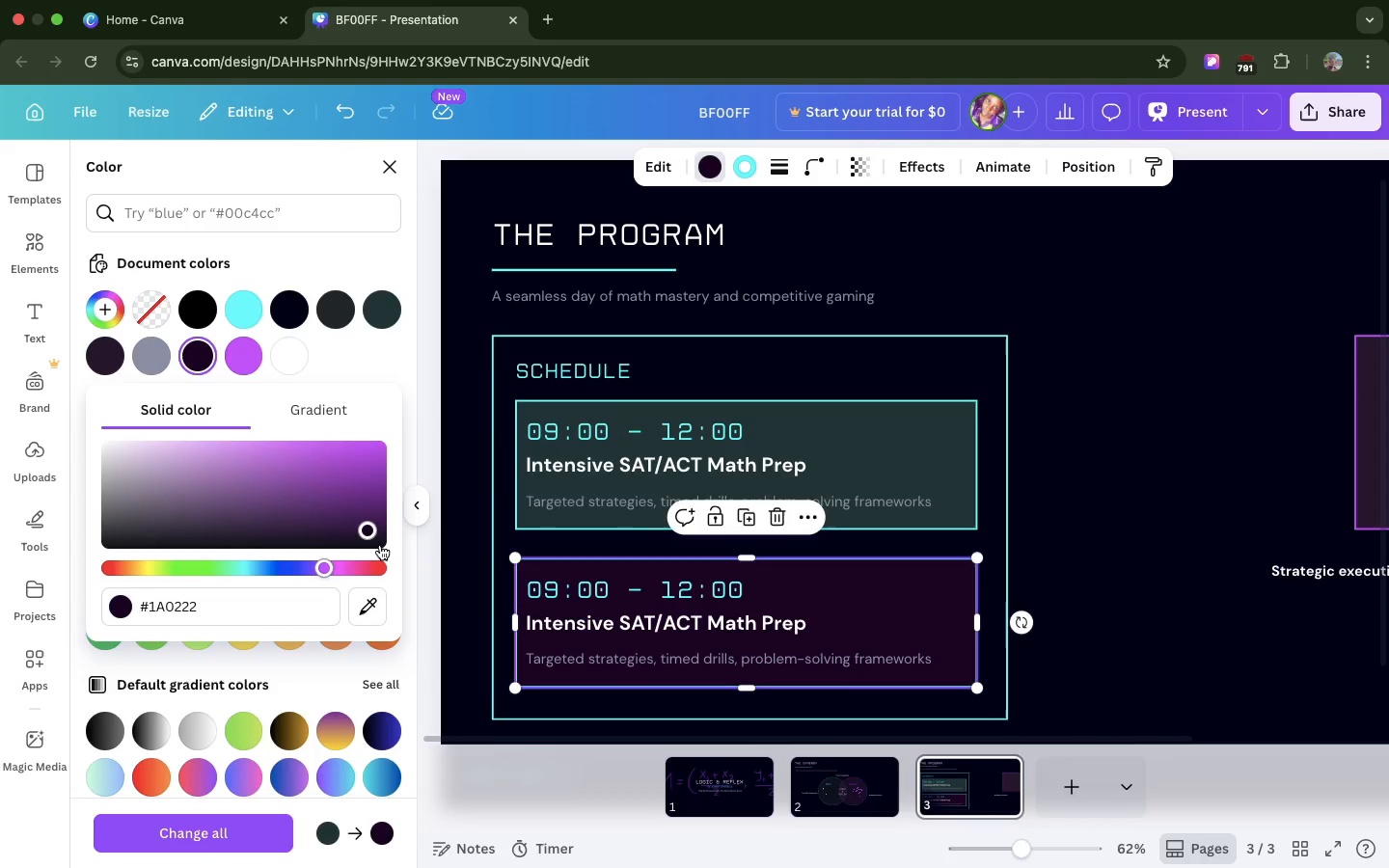 
left_click([380, 545])
 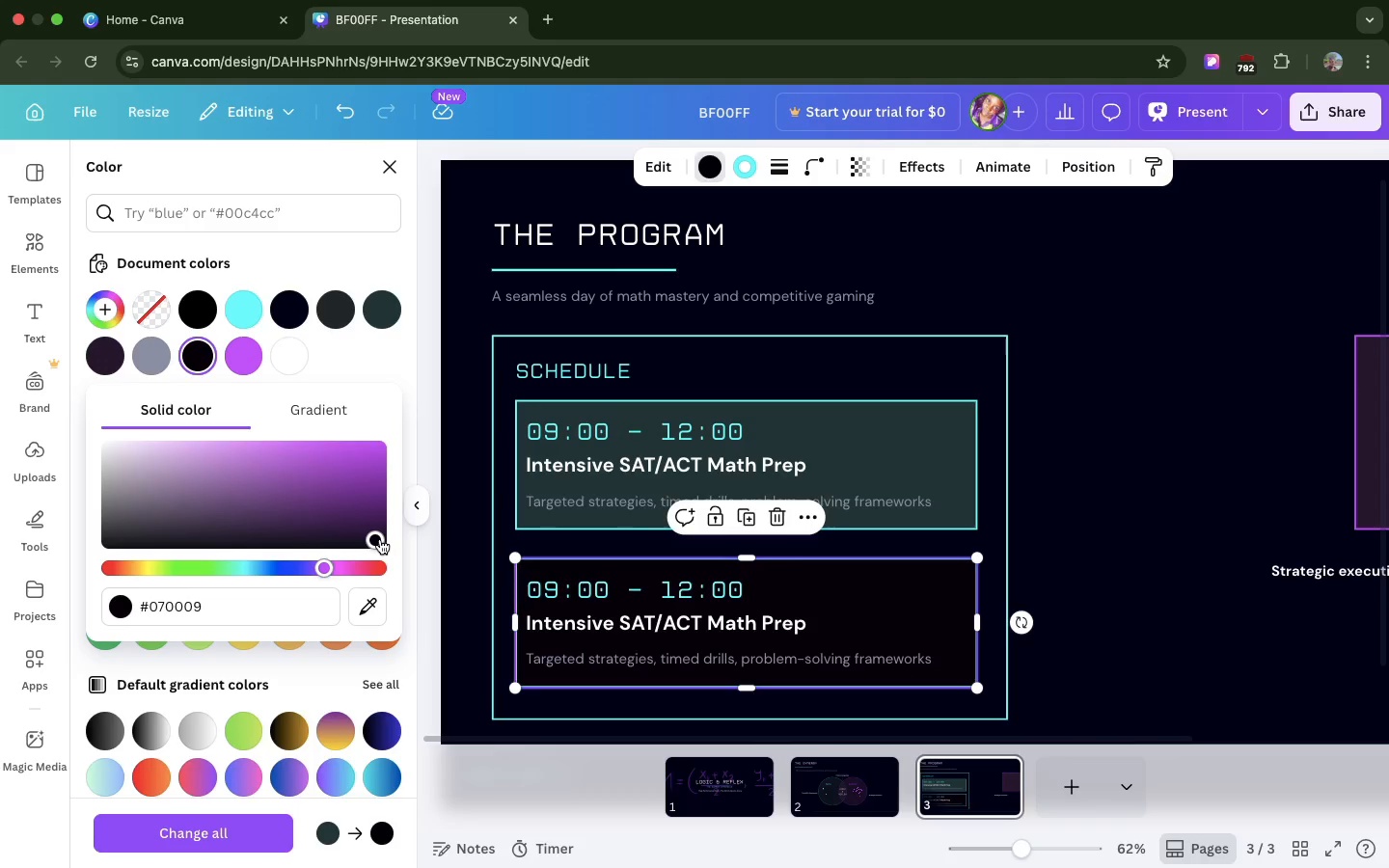 
left_click_drag(start_coordinate=[380, 539], to_coordinate=[327, 538])
 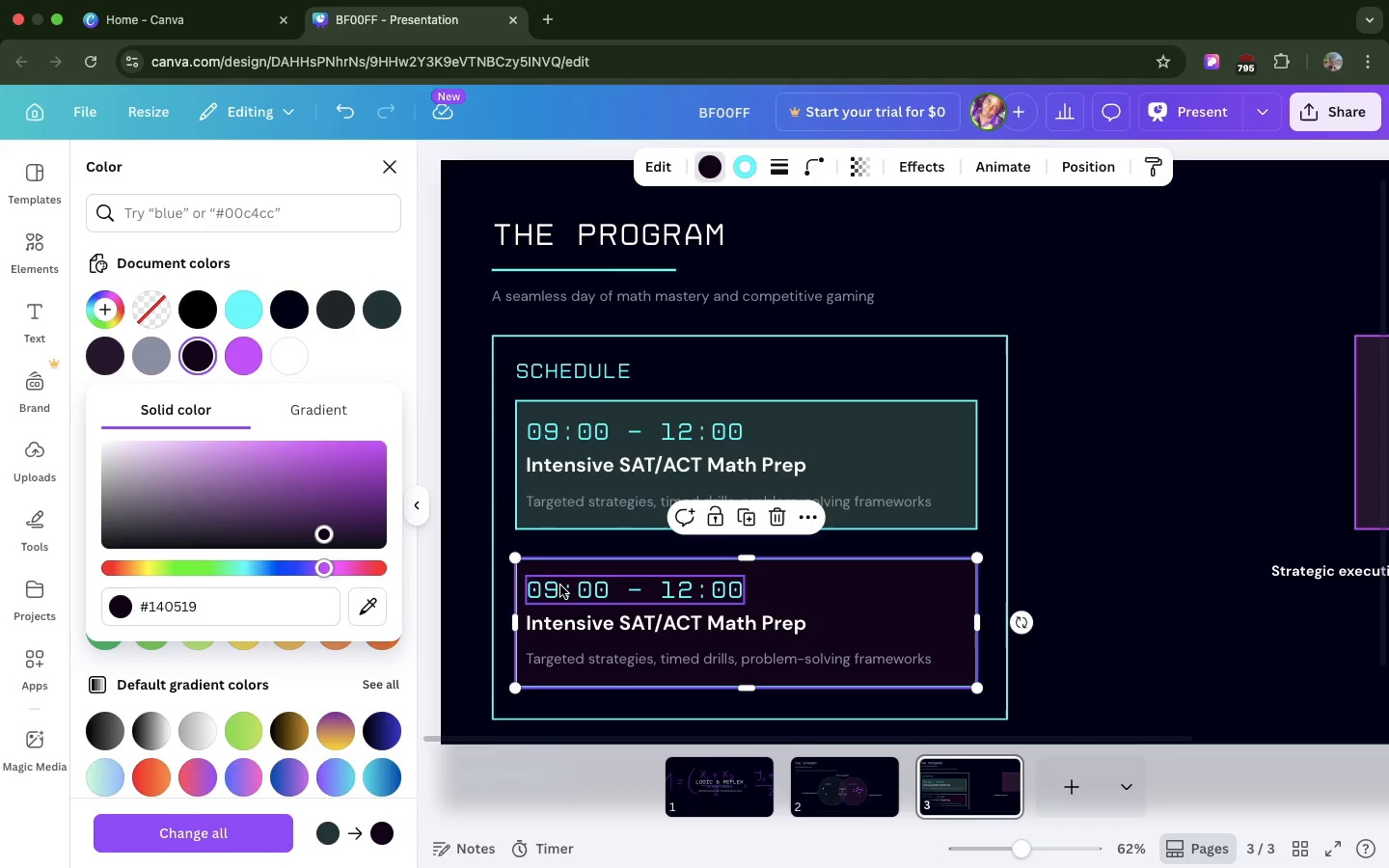 
left_click([560, 585])
 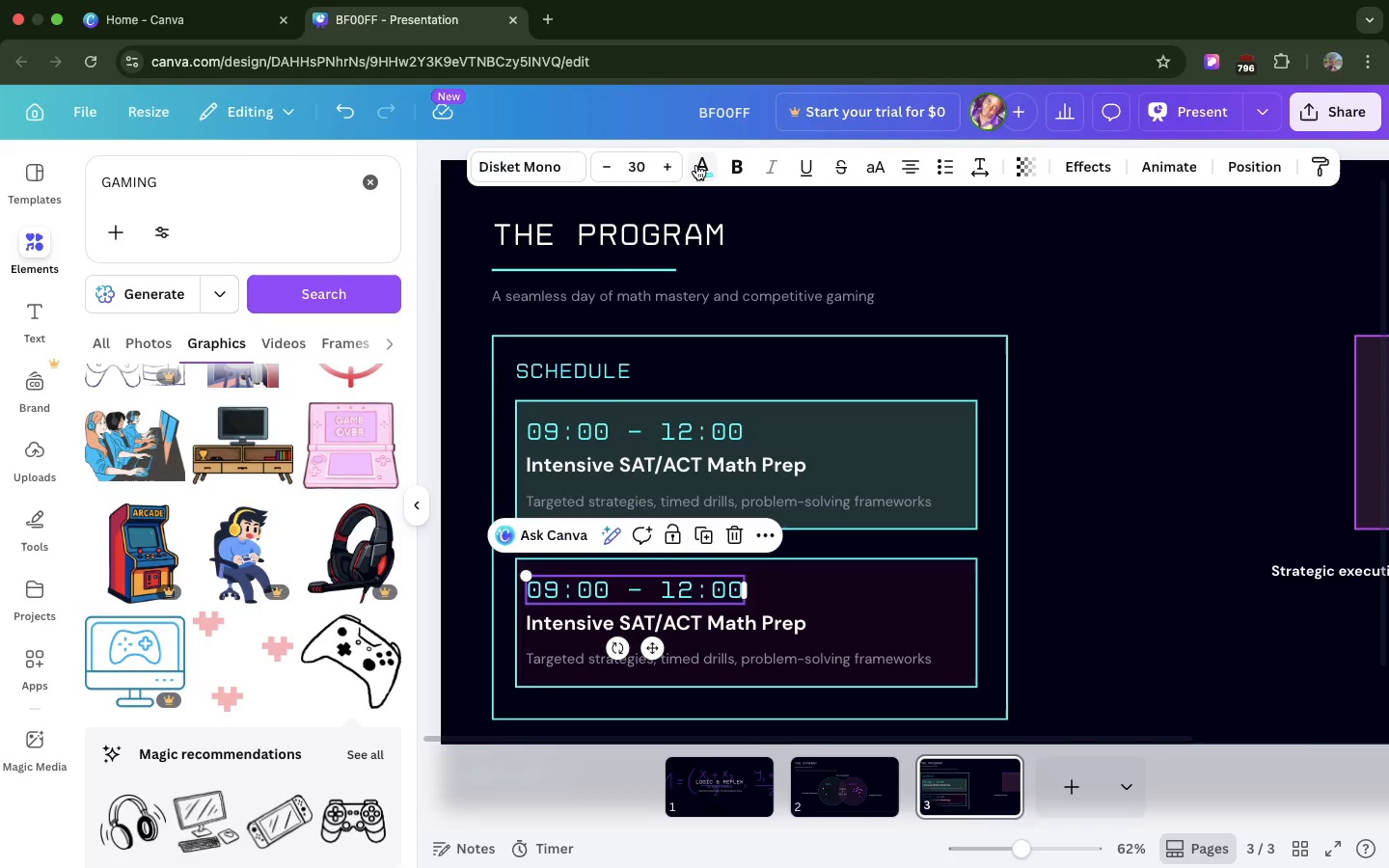 
left_click([697, 167])
 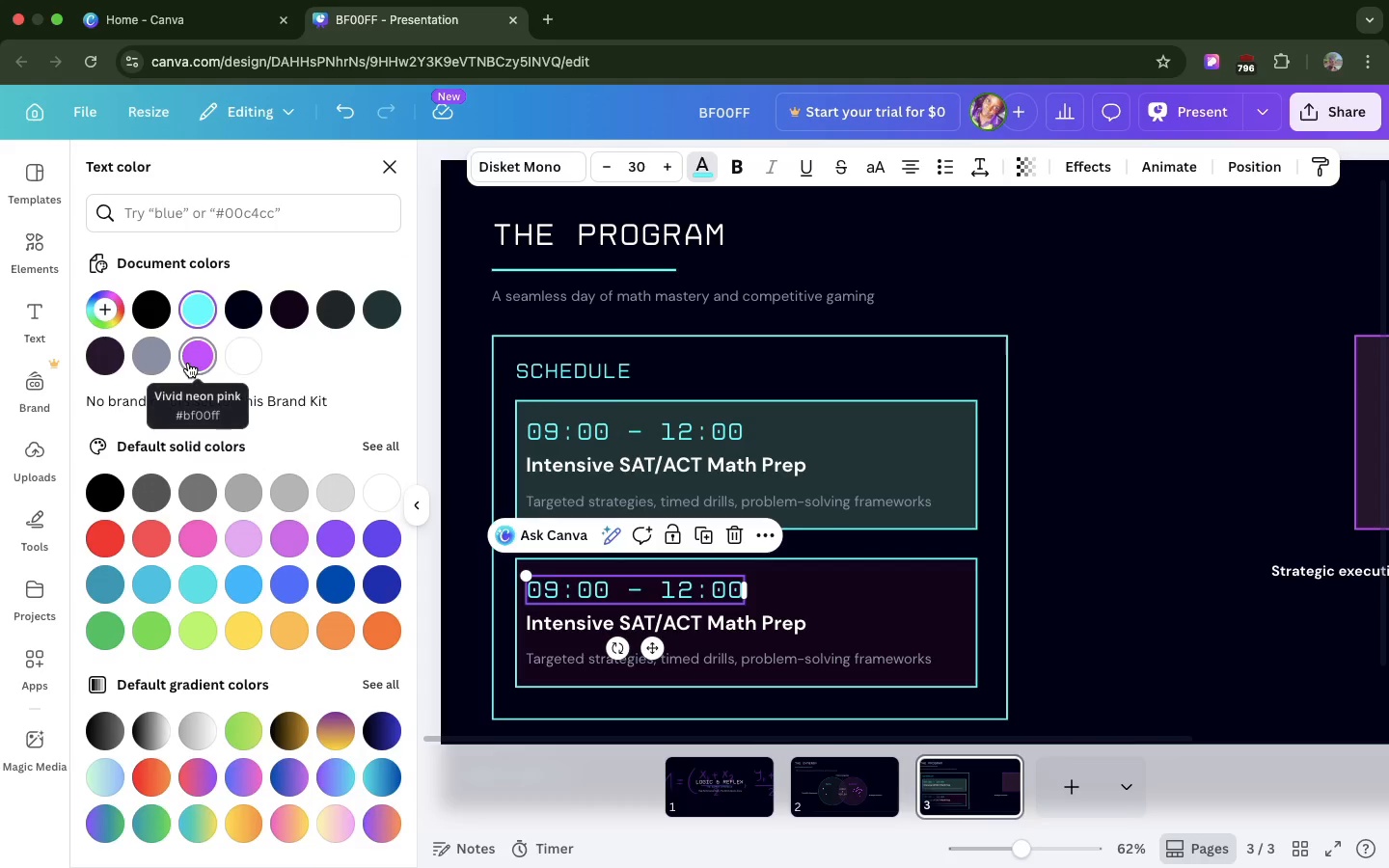 
left_click([188, 363])
 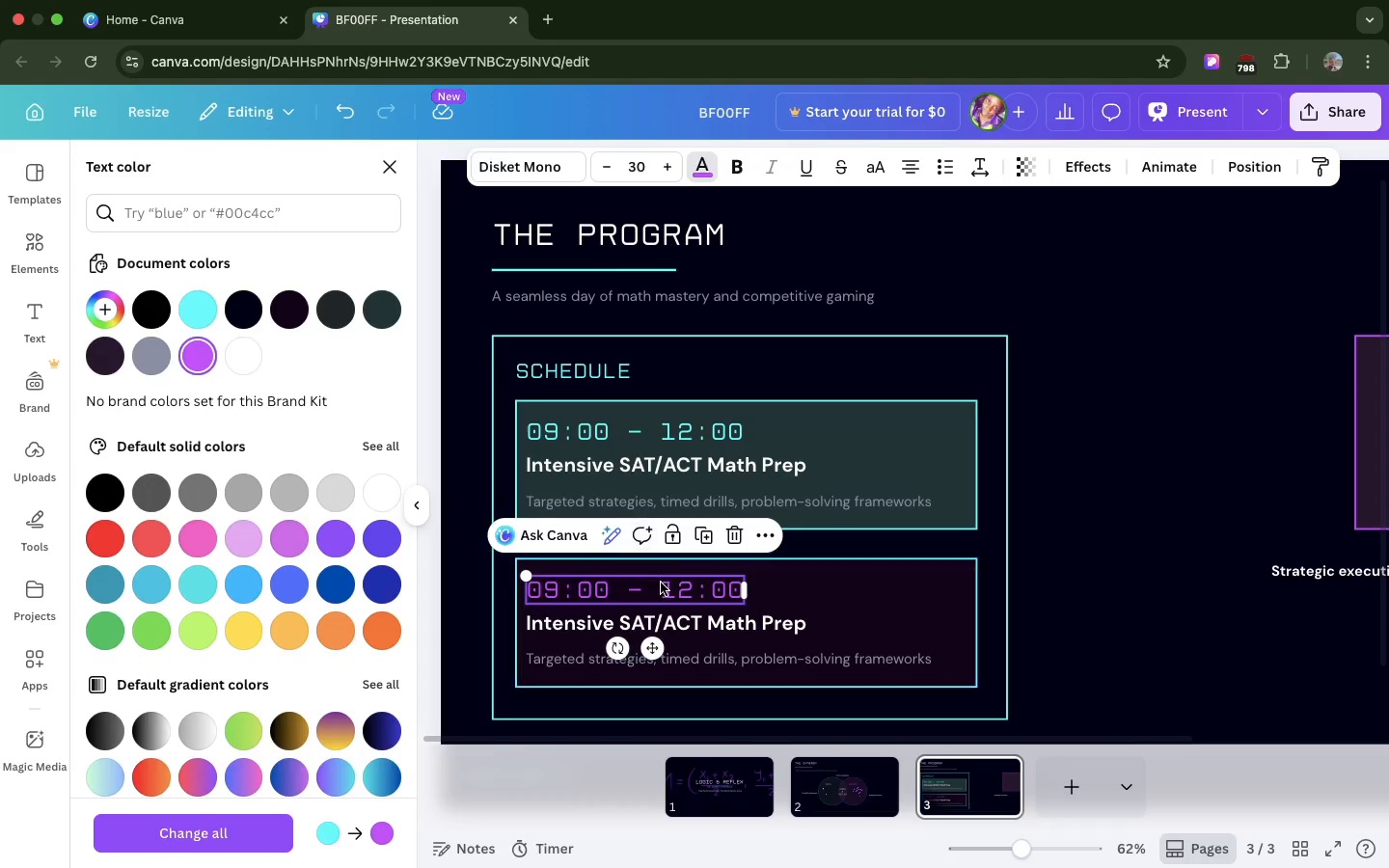 
double_click([661, 583])
 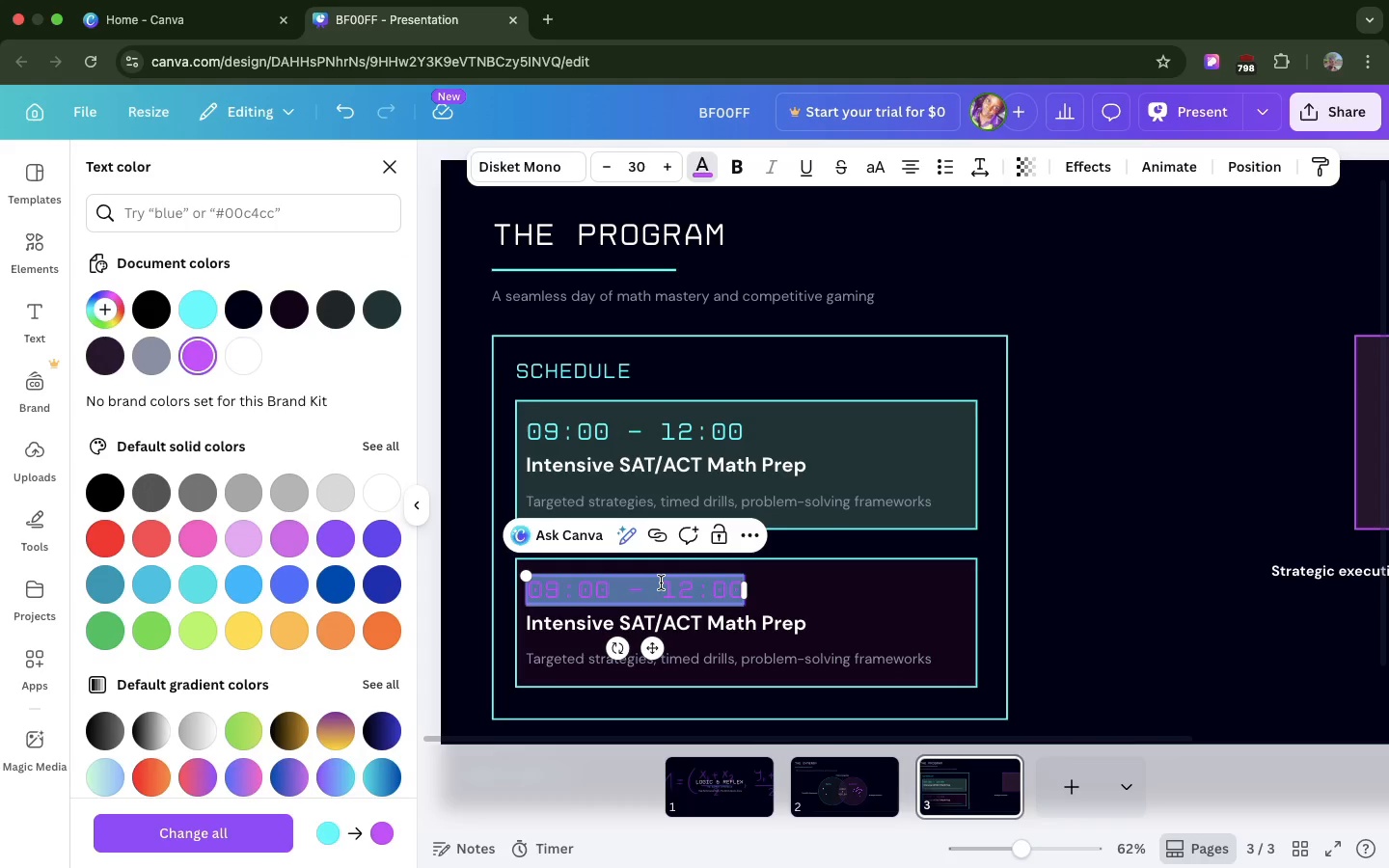 
triple_click([661, 583])
 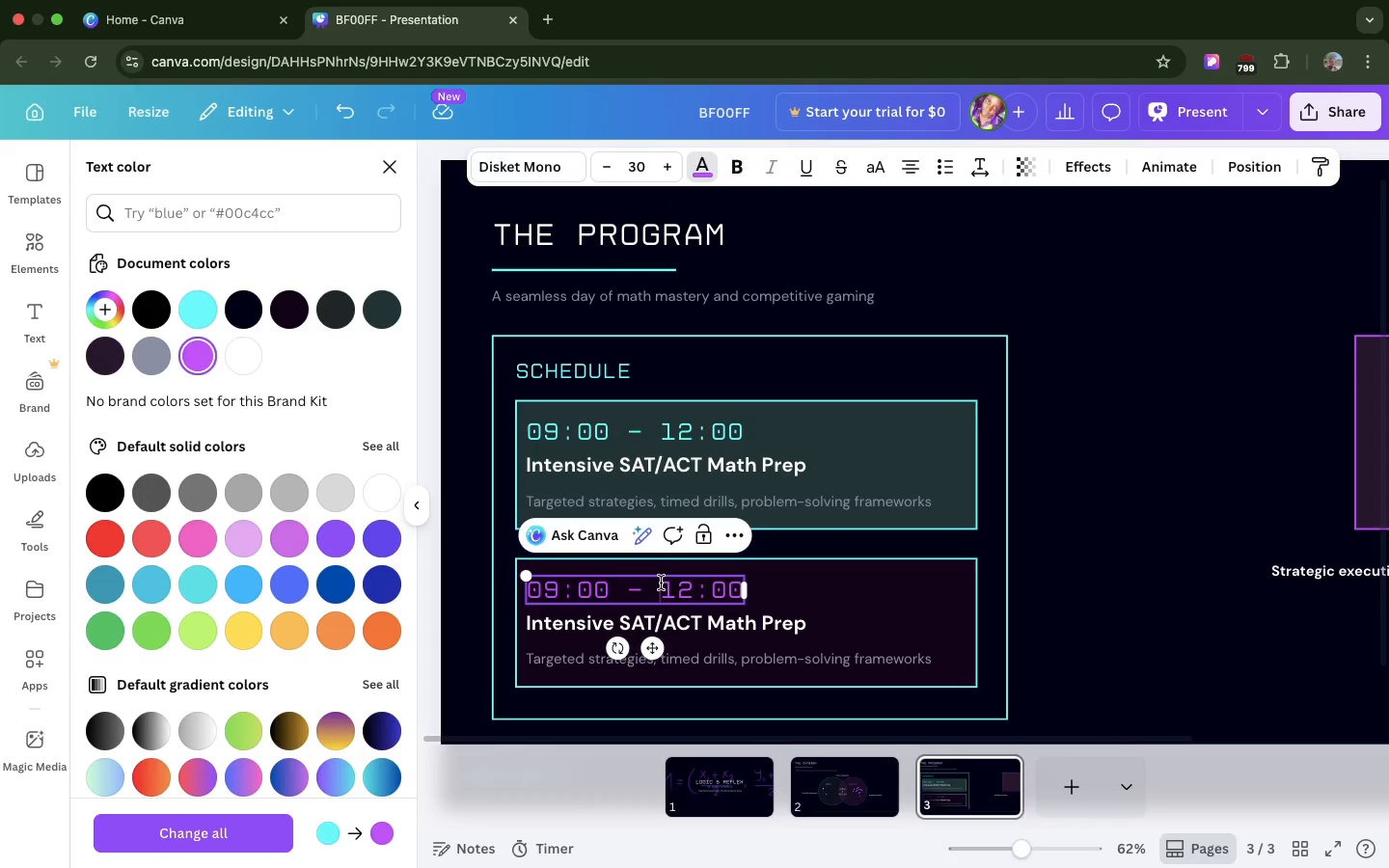 
left_click([661, 583])
 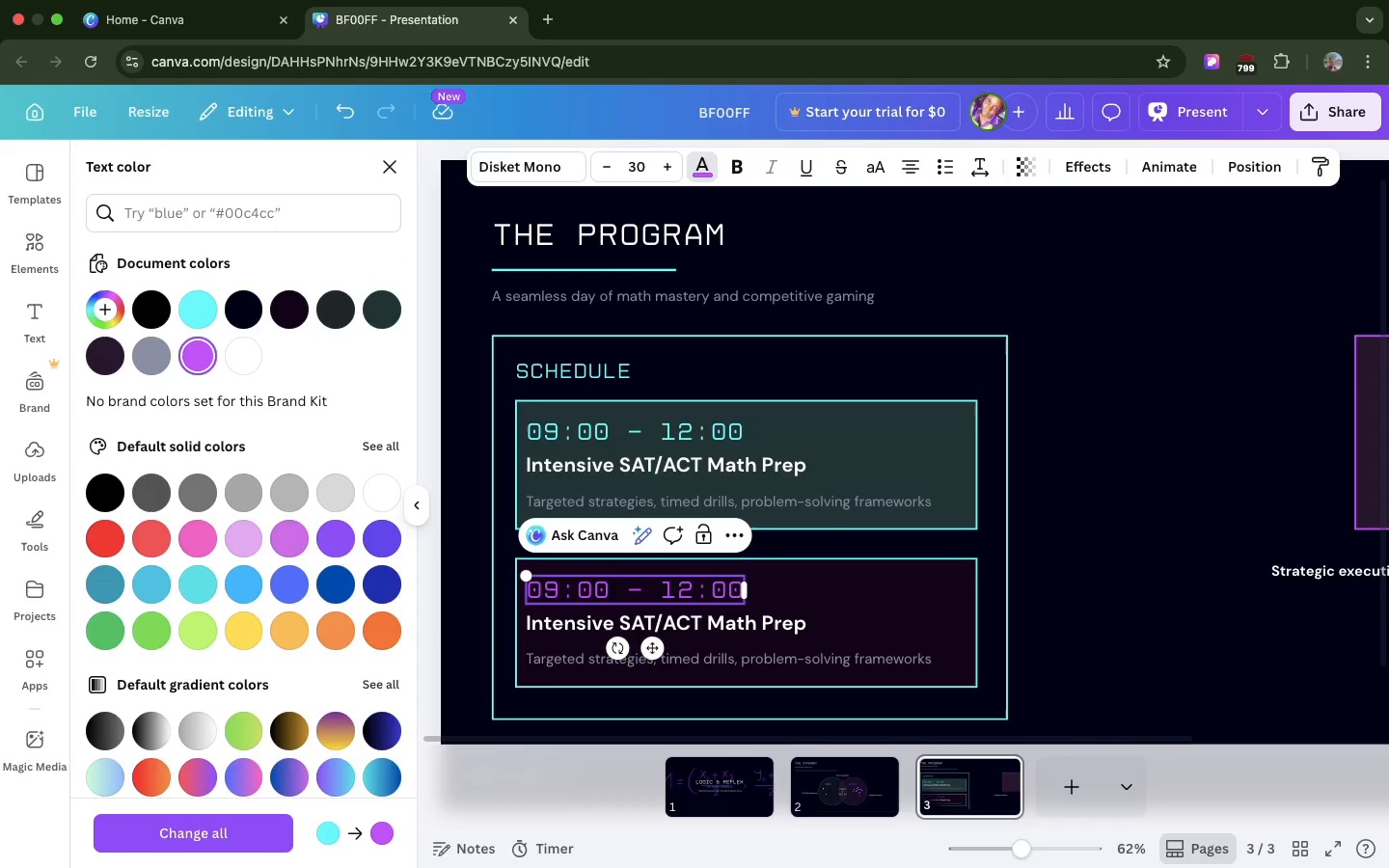 
key(Backspace)
 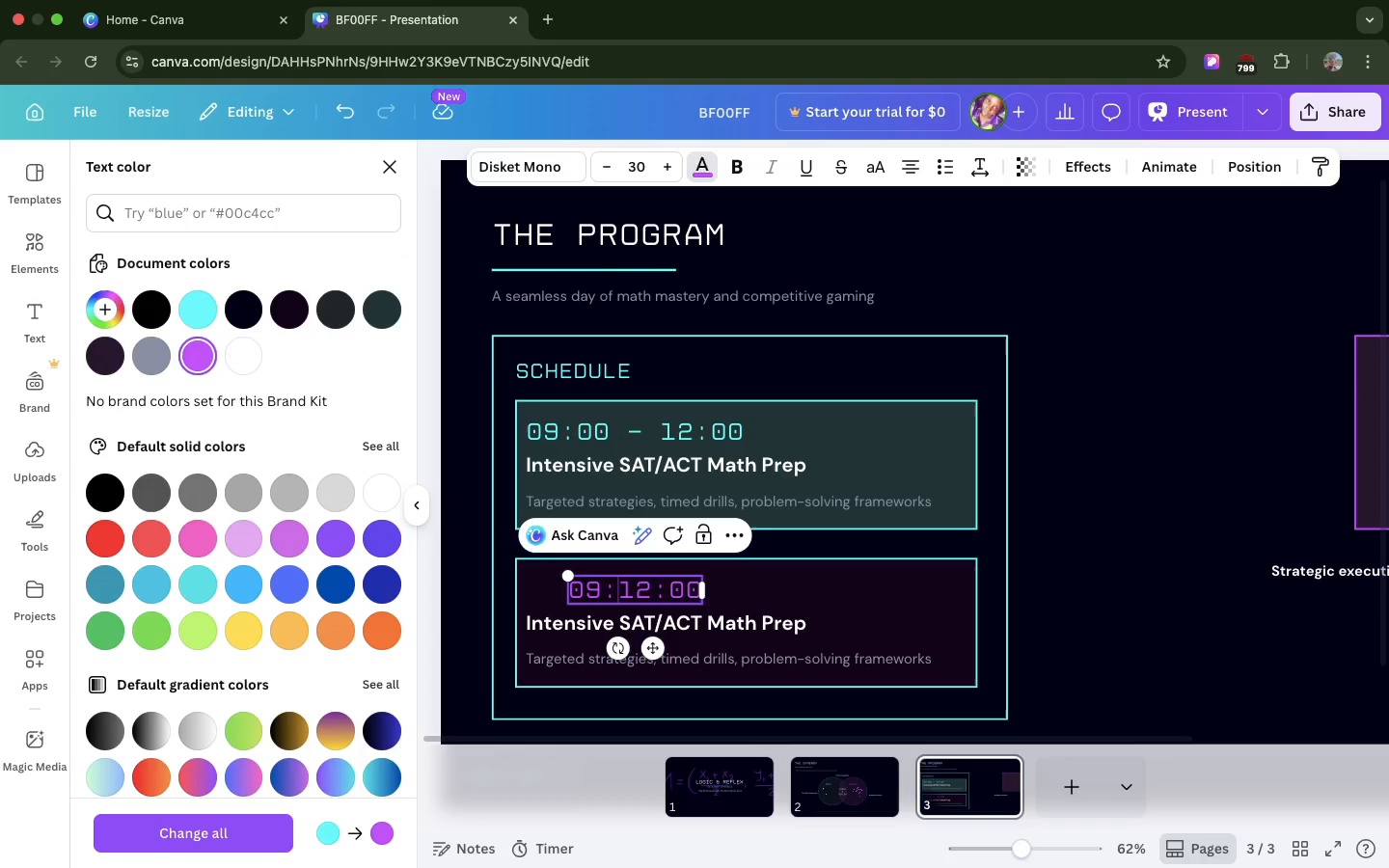 
key(Backspace)
 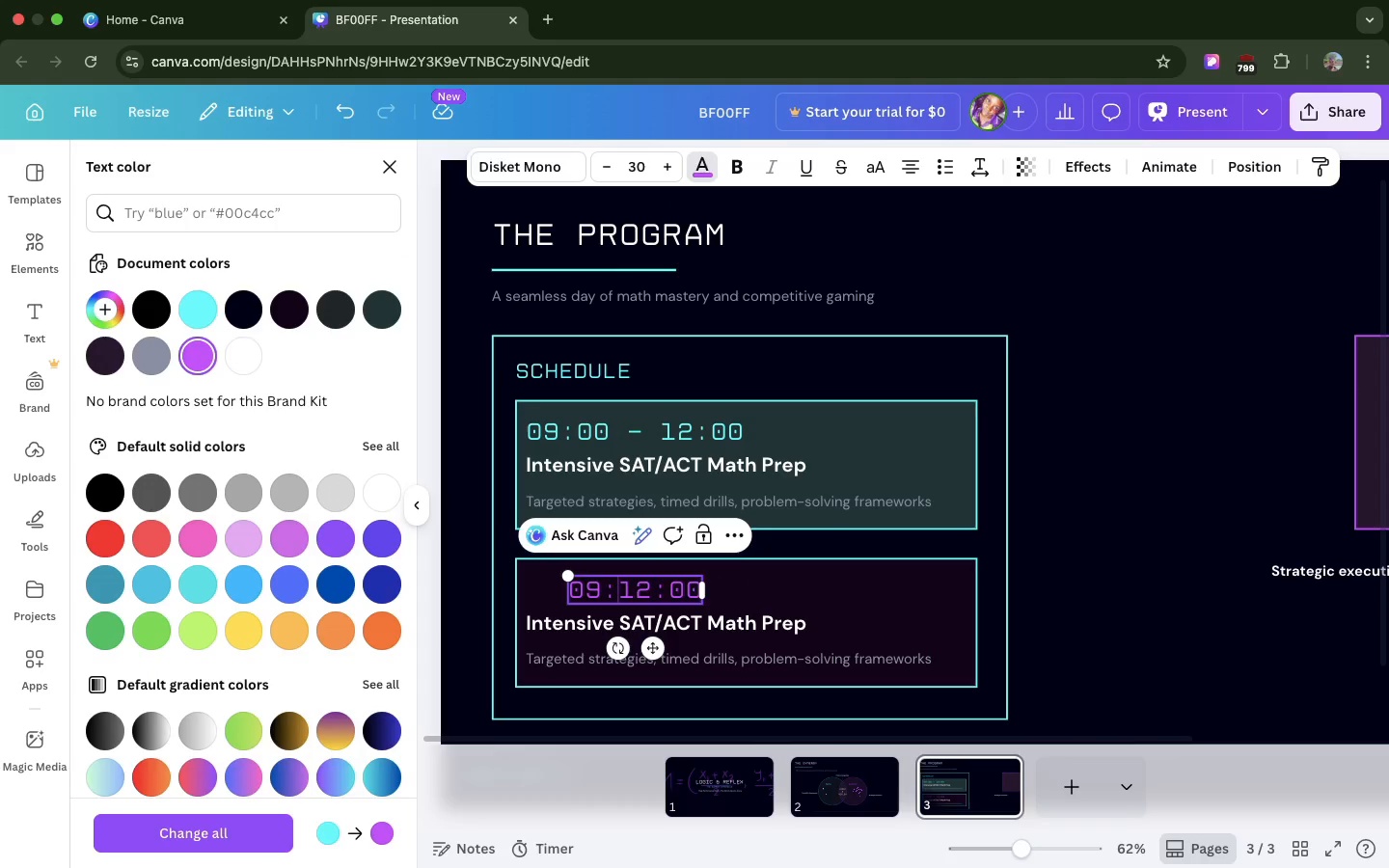 
key(Backspace)
 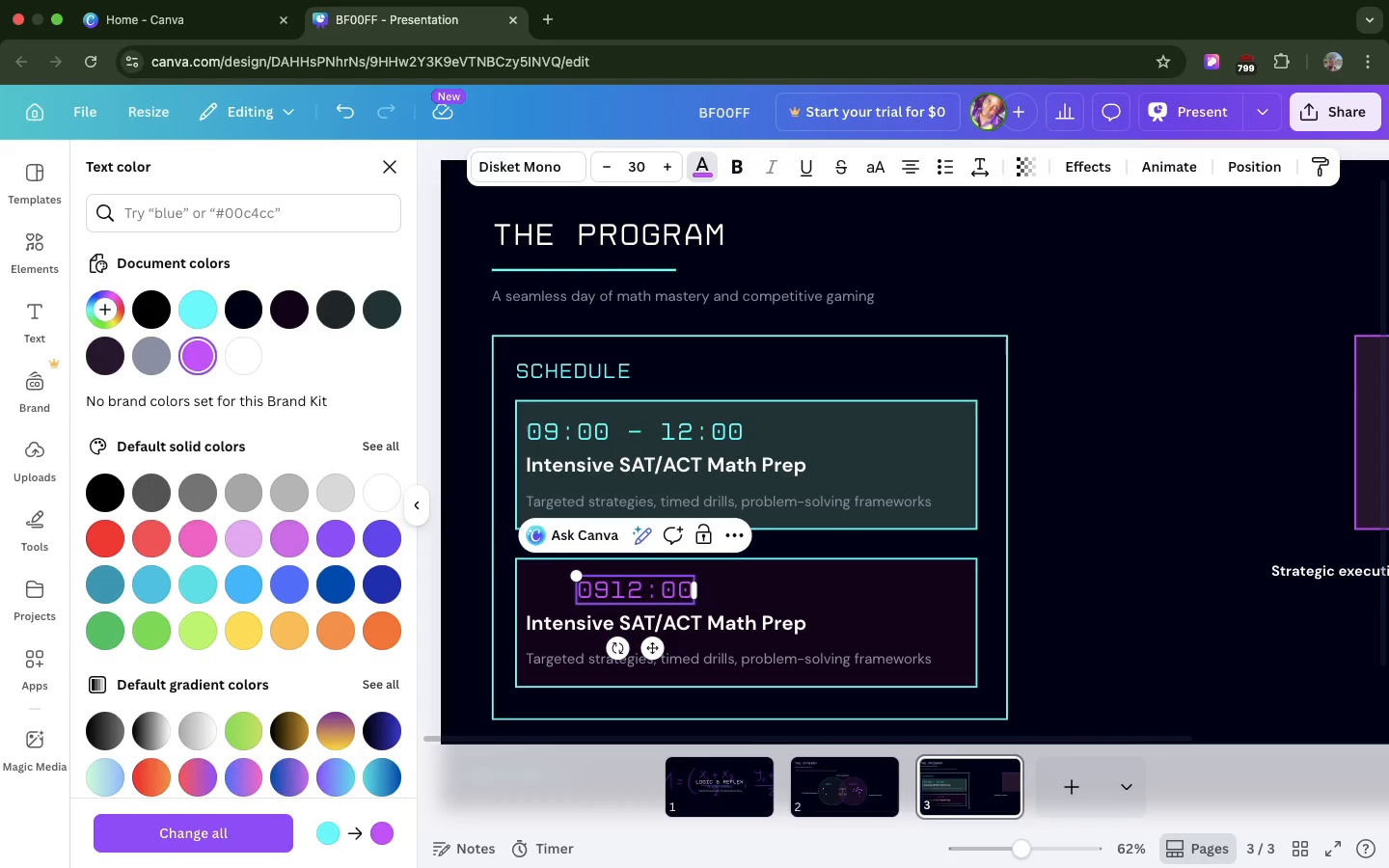 
key(Backspace)
 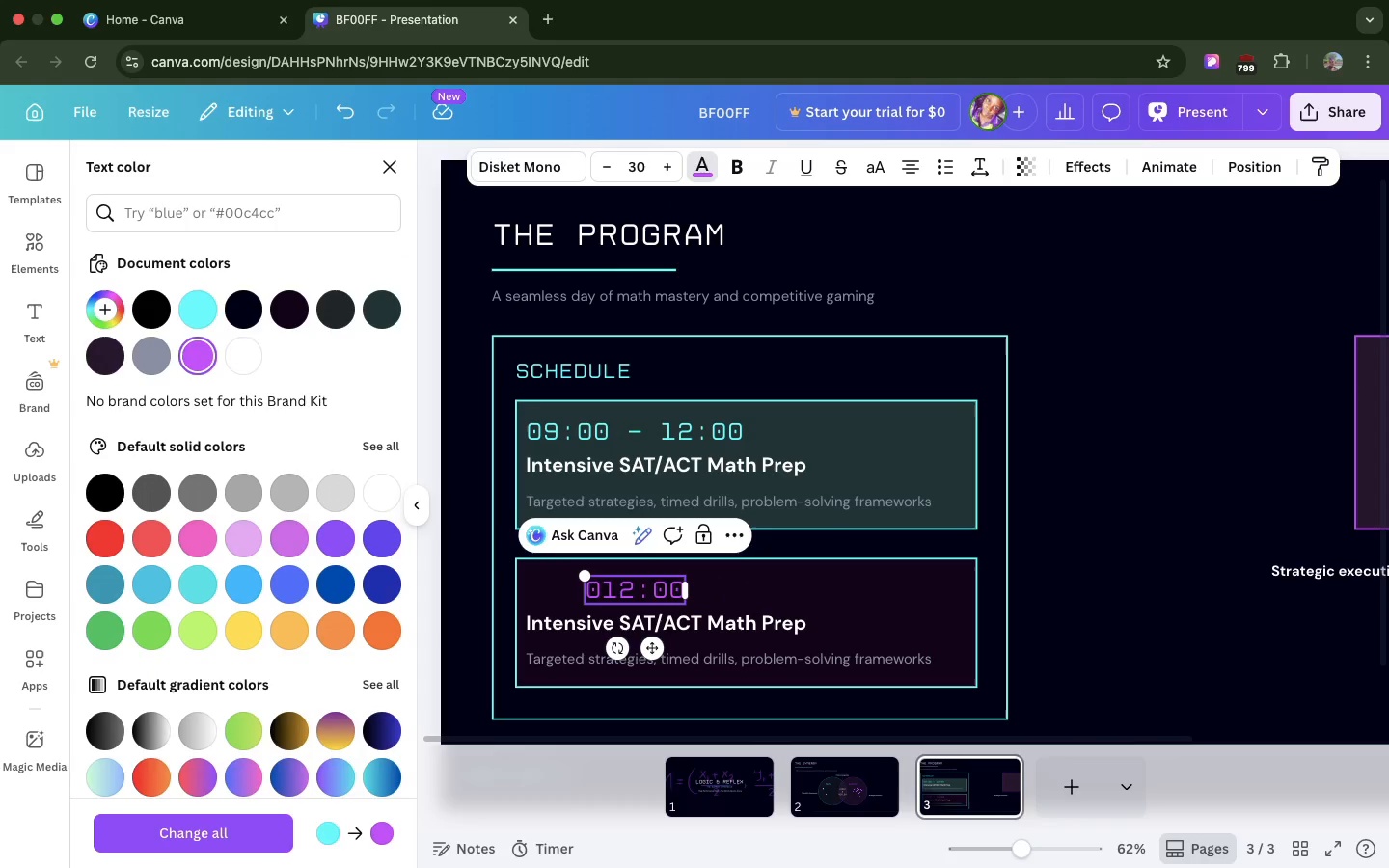 
key(Backspace)
 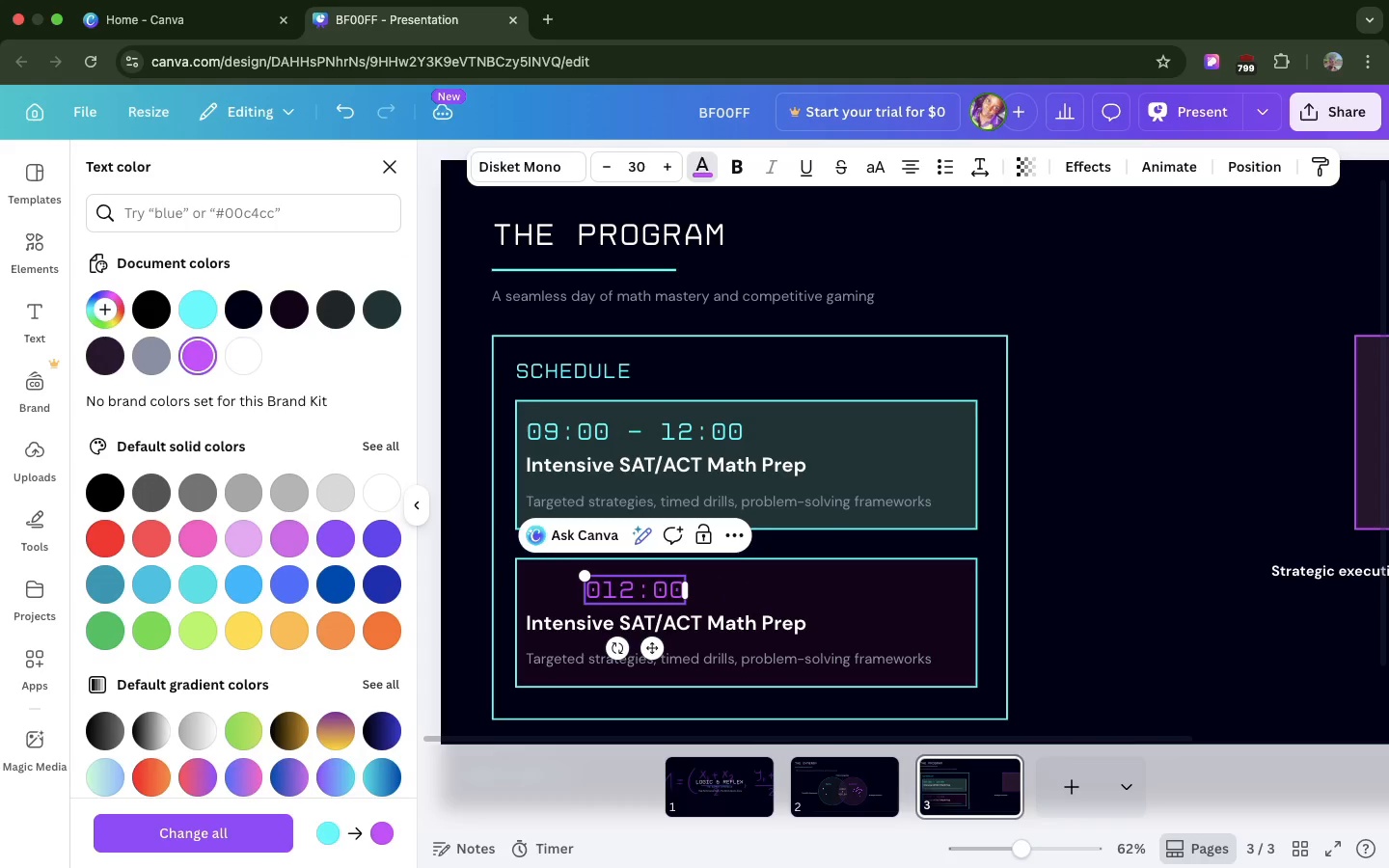 
key(Backspace)
 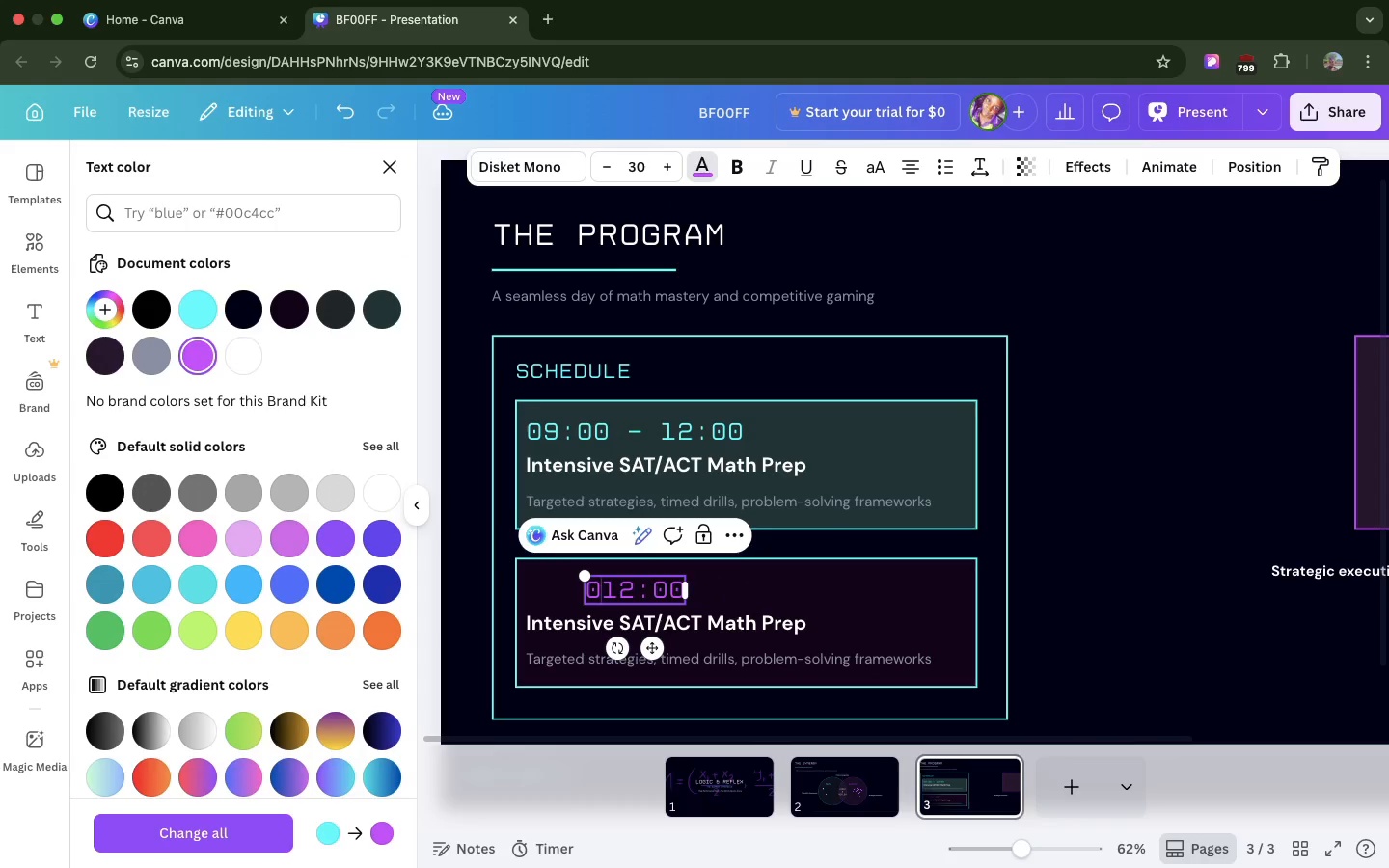 
key(Backspace)
 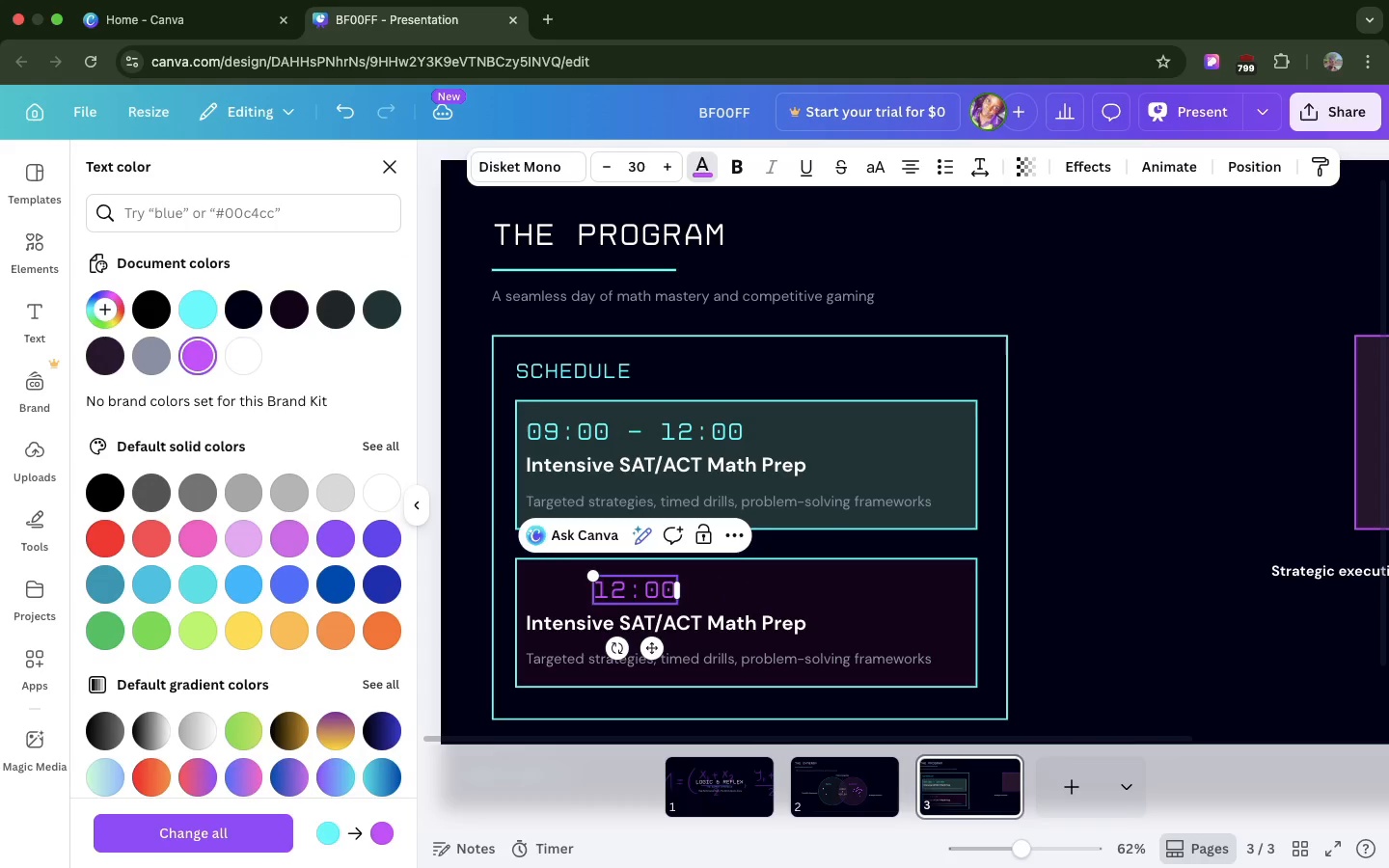 
key(Backspace)
 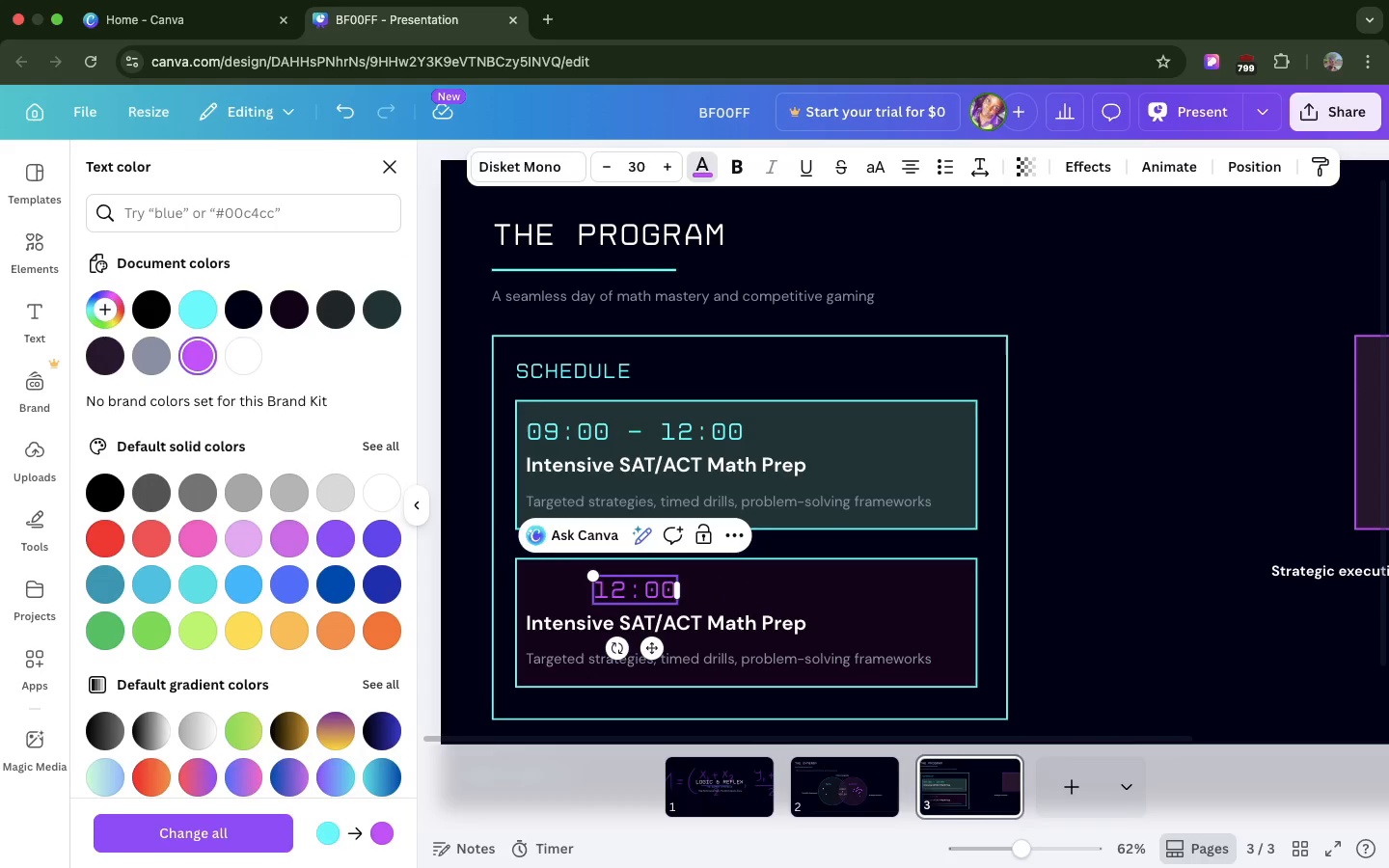 
key(Backspace)
 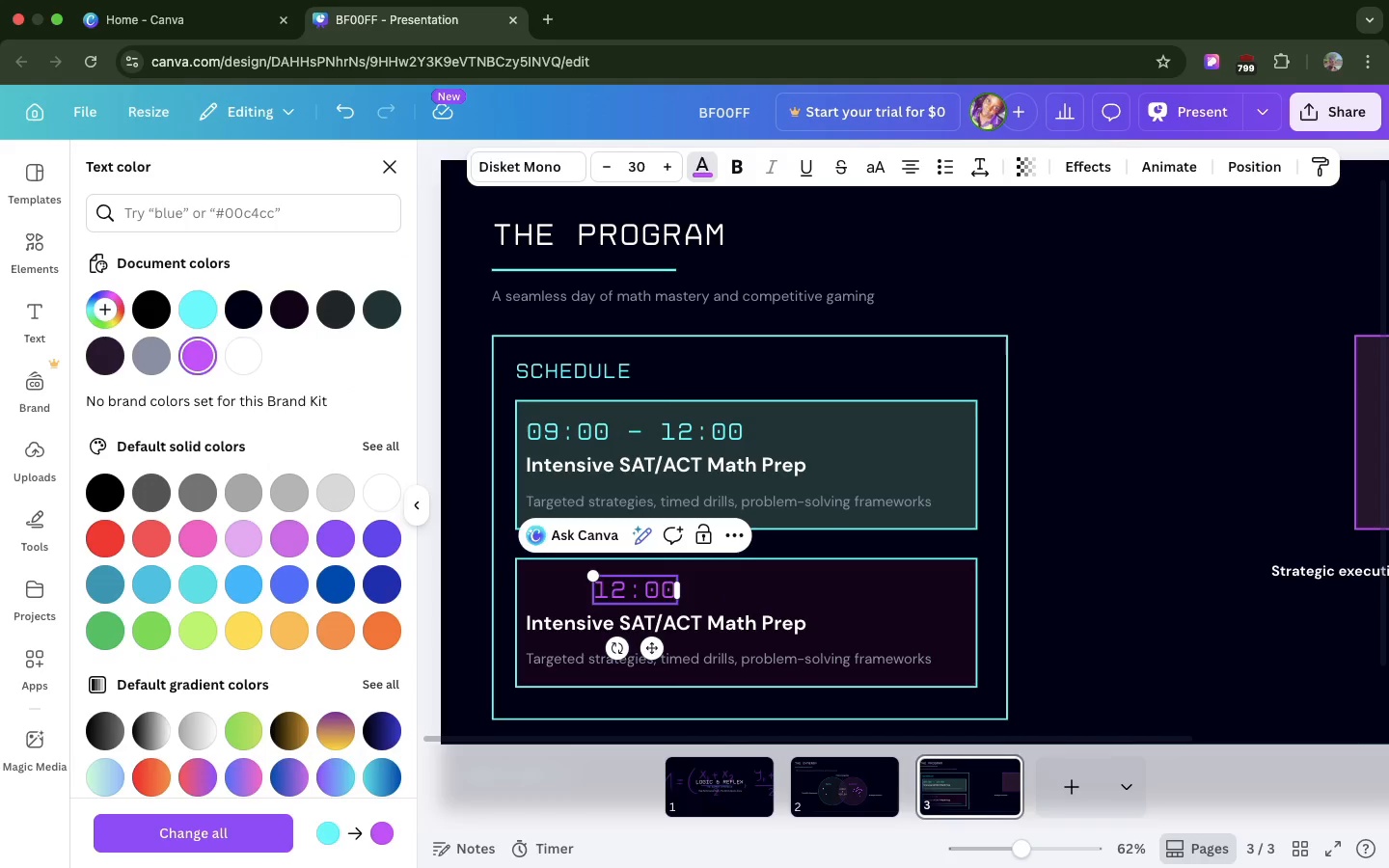 
key(Backspace)
 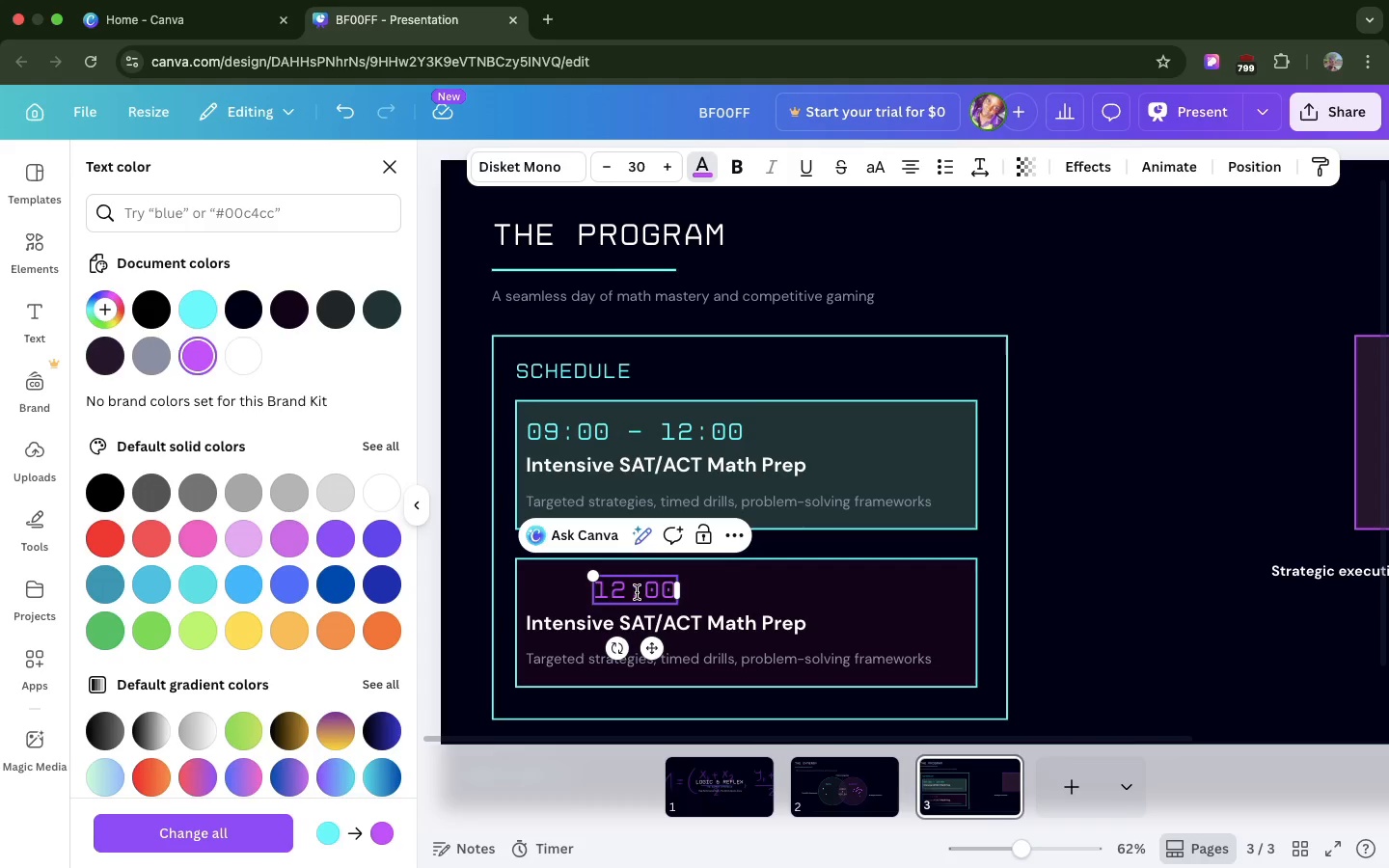 
left_click([637, 592])
 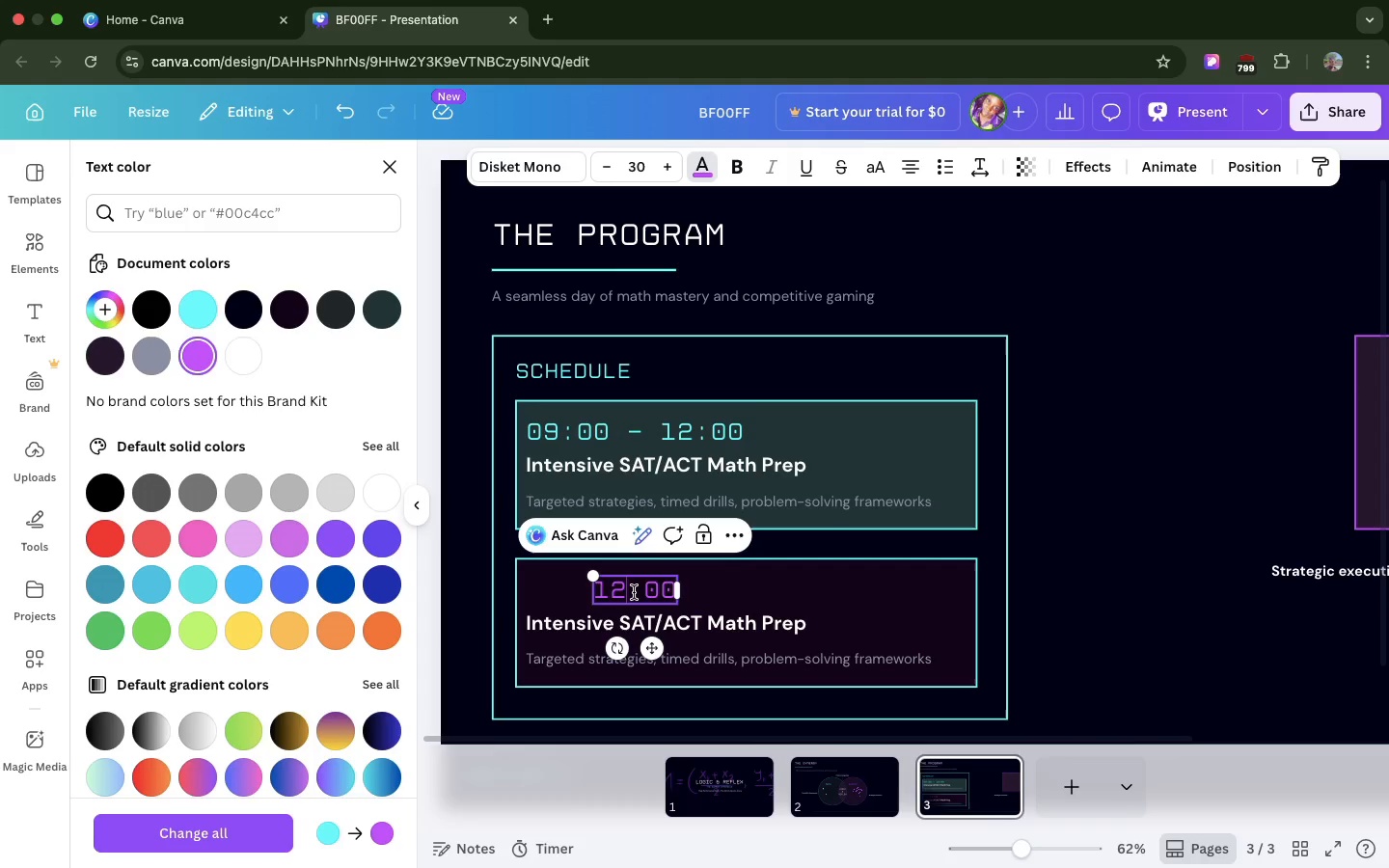 
left_click([634, 592])
 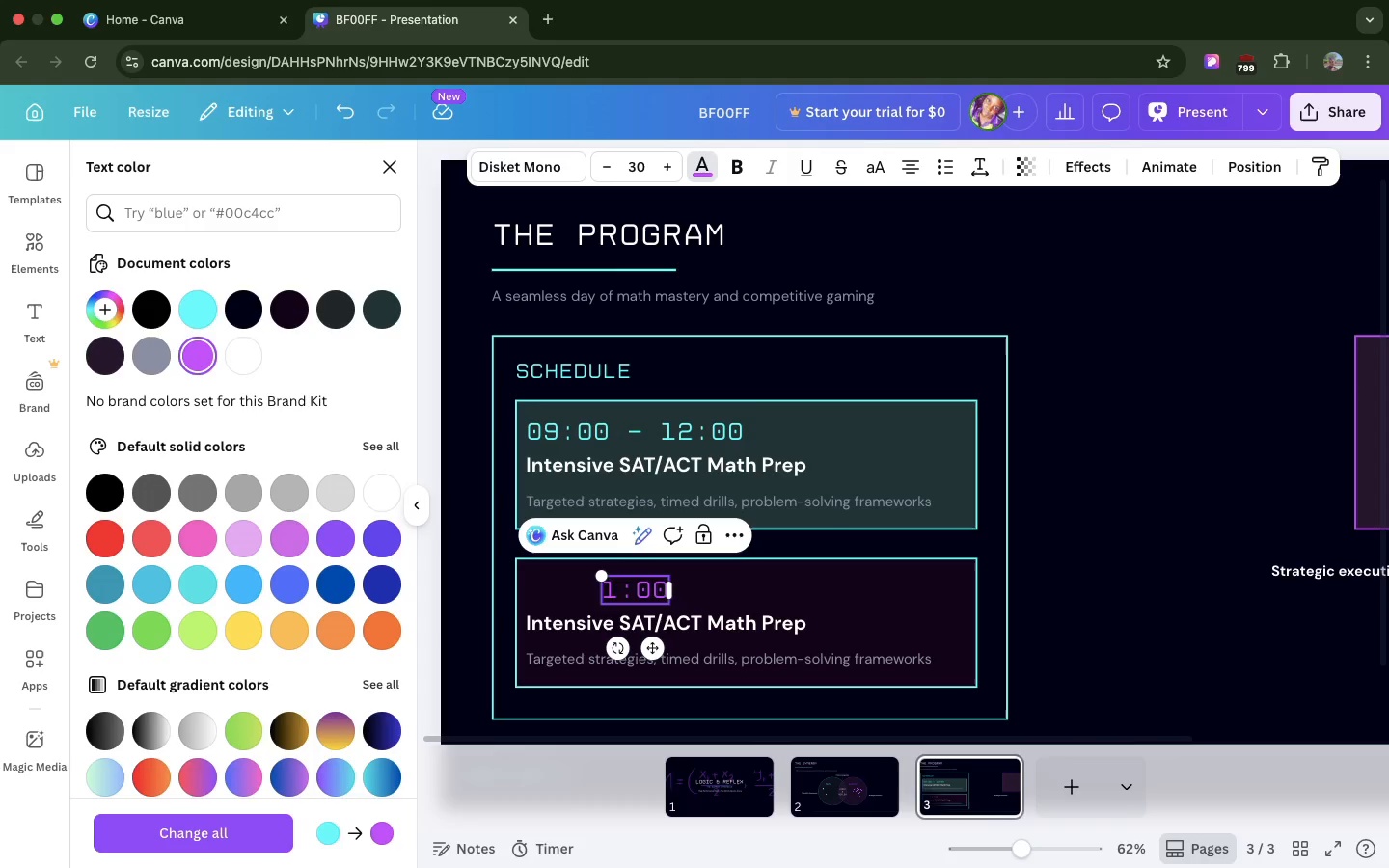 
key(Backspace)
 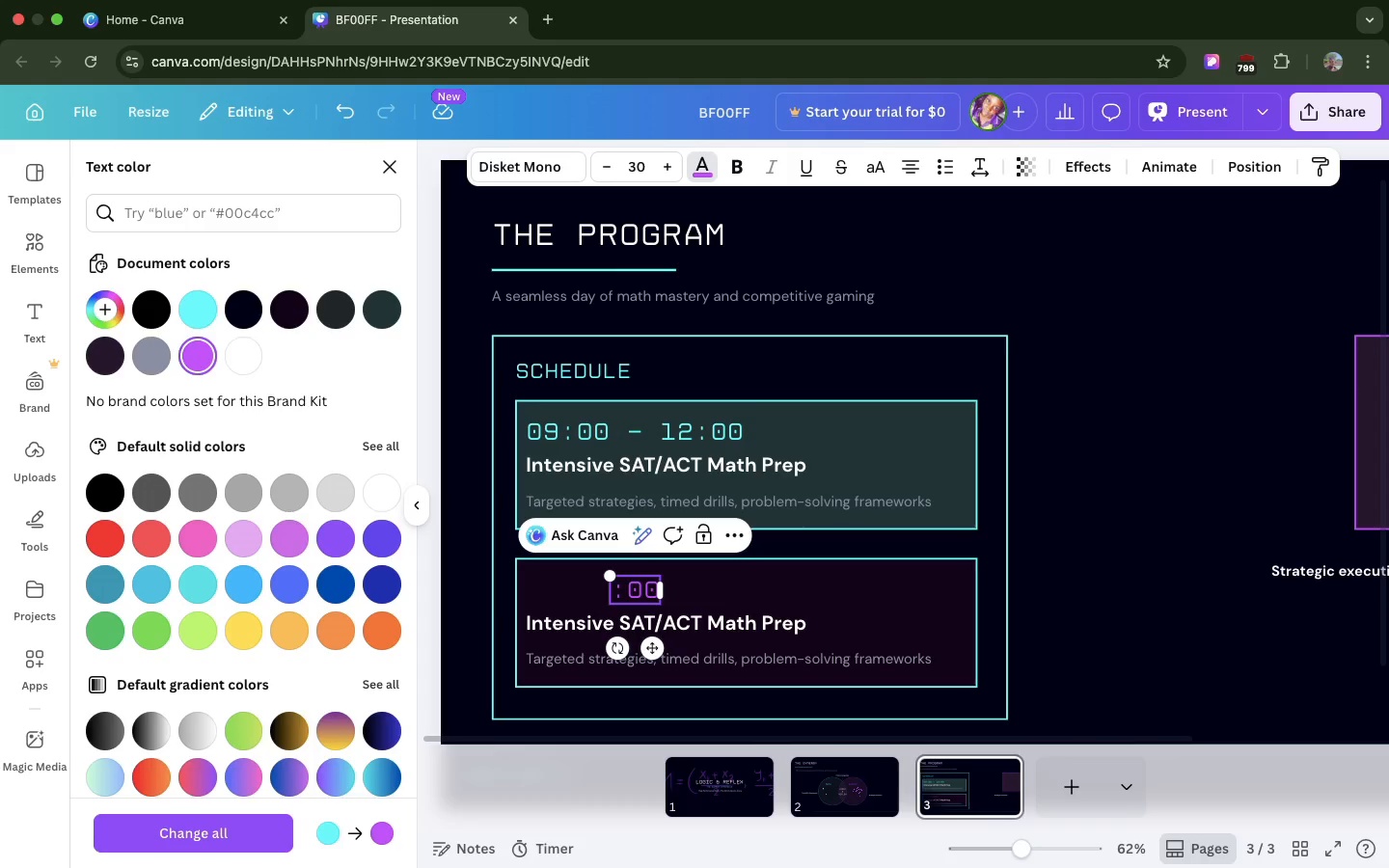 
key(Backspace)
 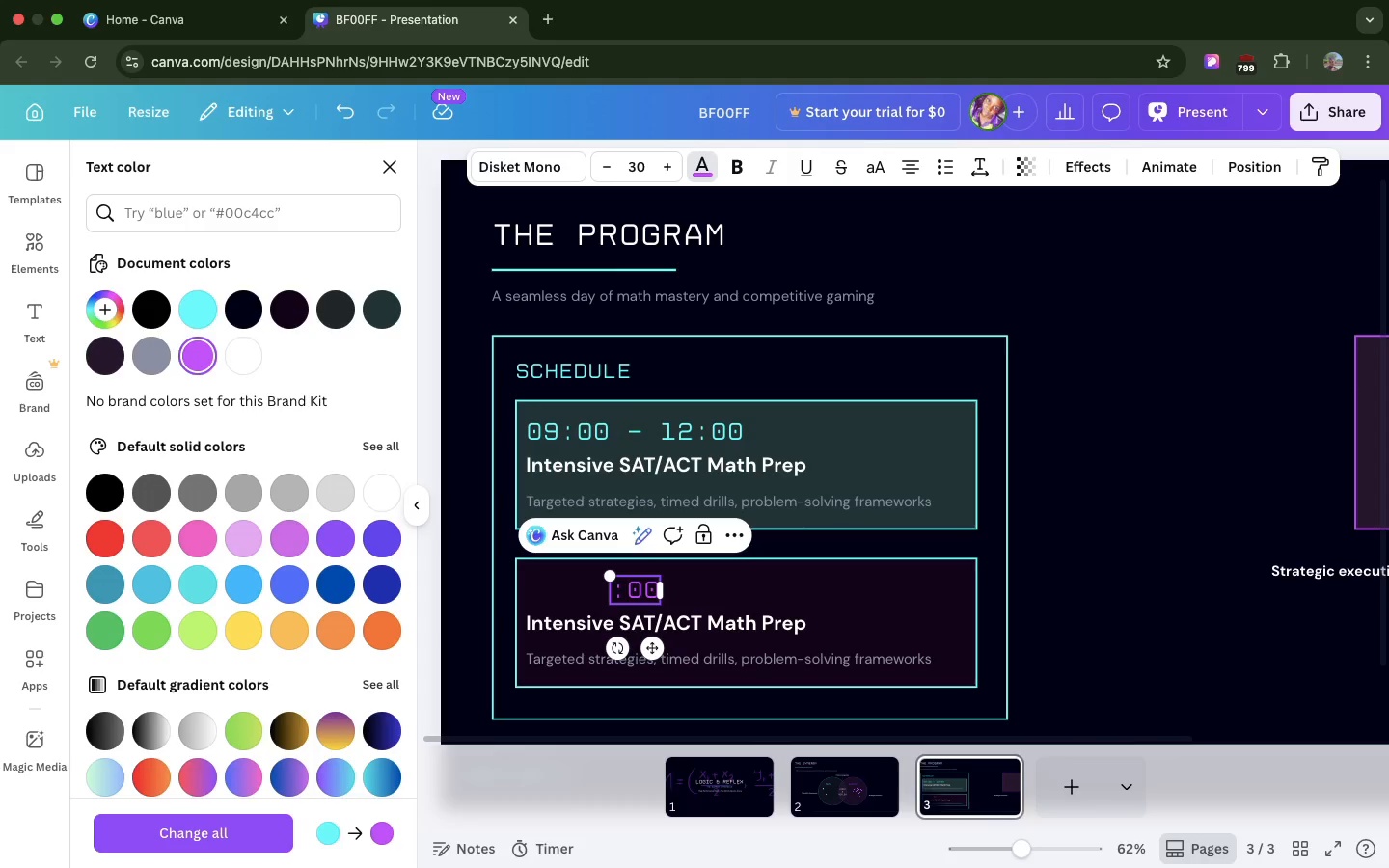 
key(Backspace)
 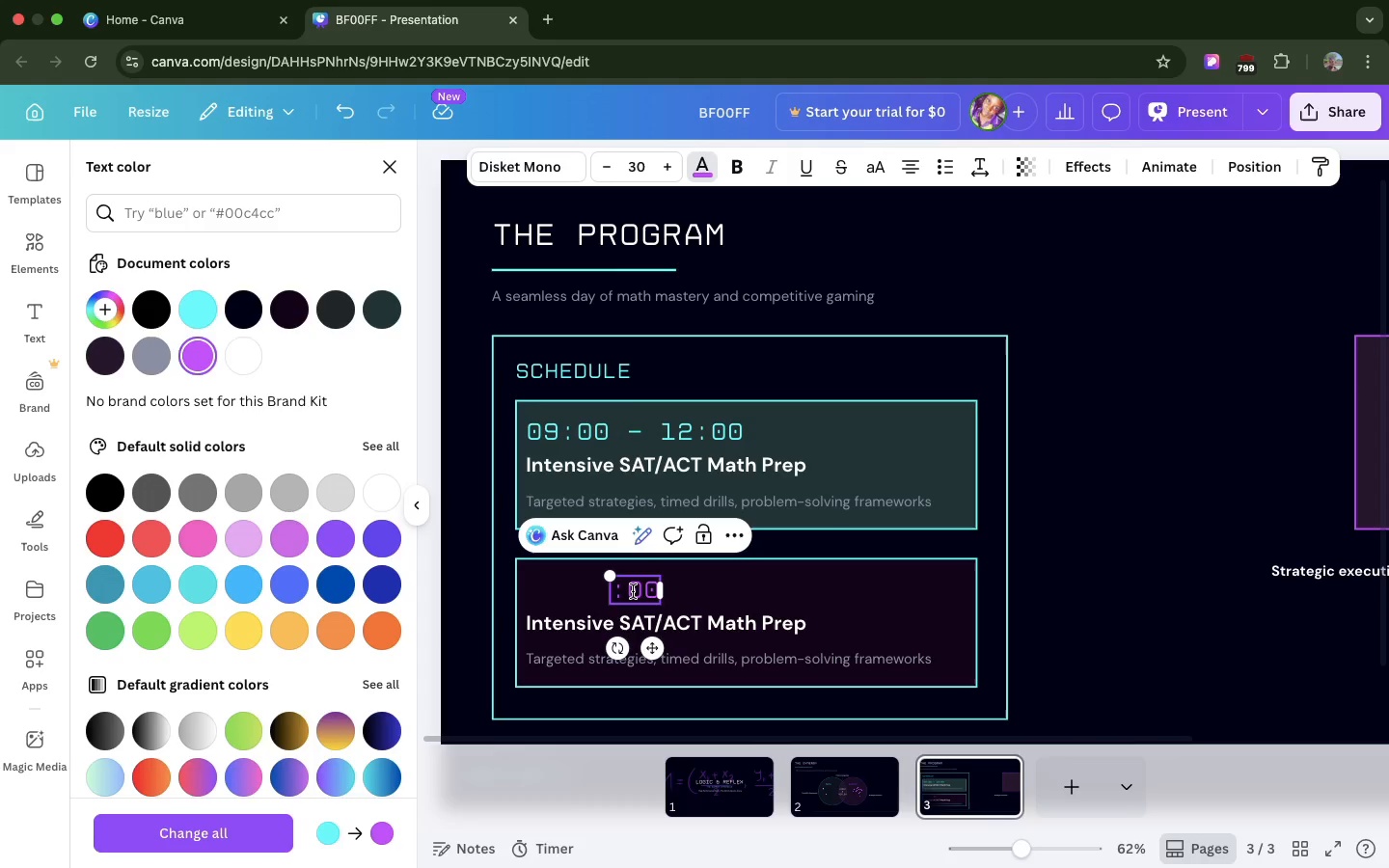 
key(Meta+Z)
 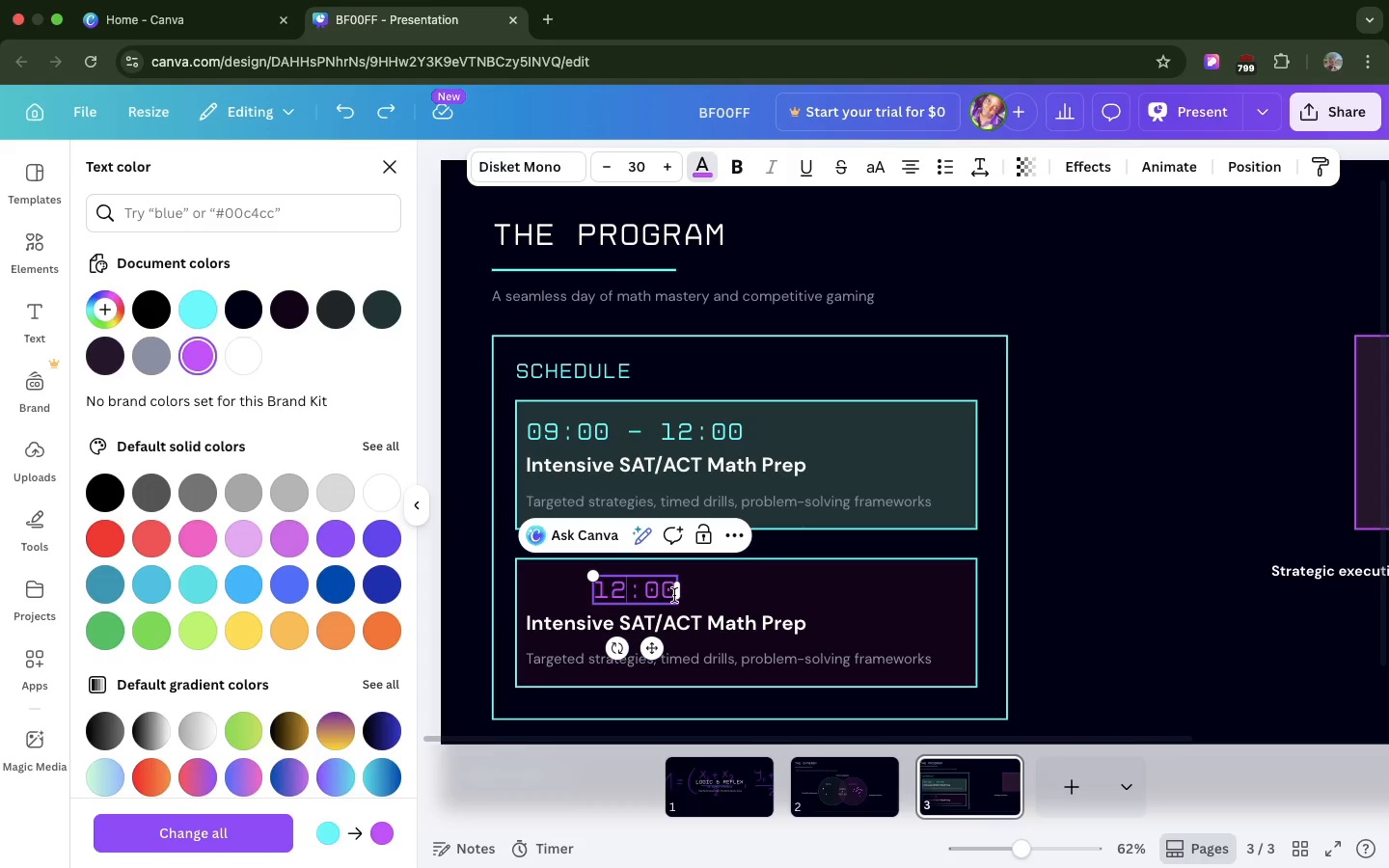 
left_click([673, 595])
 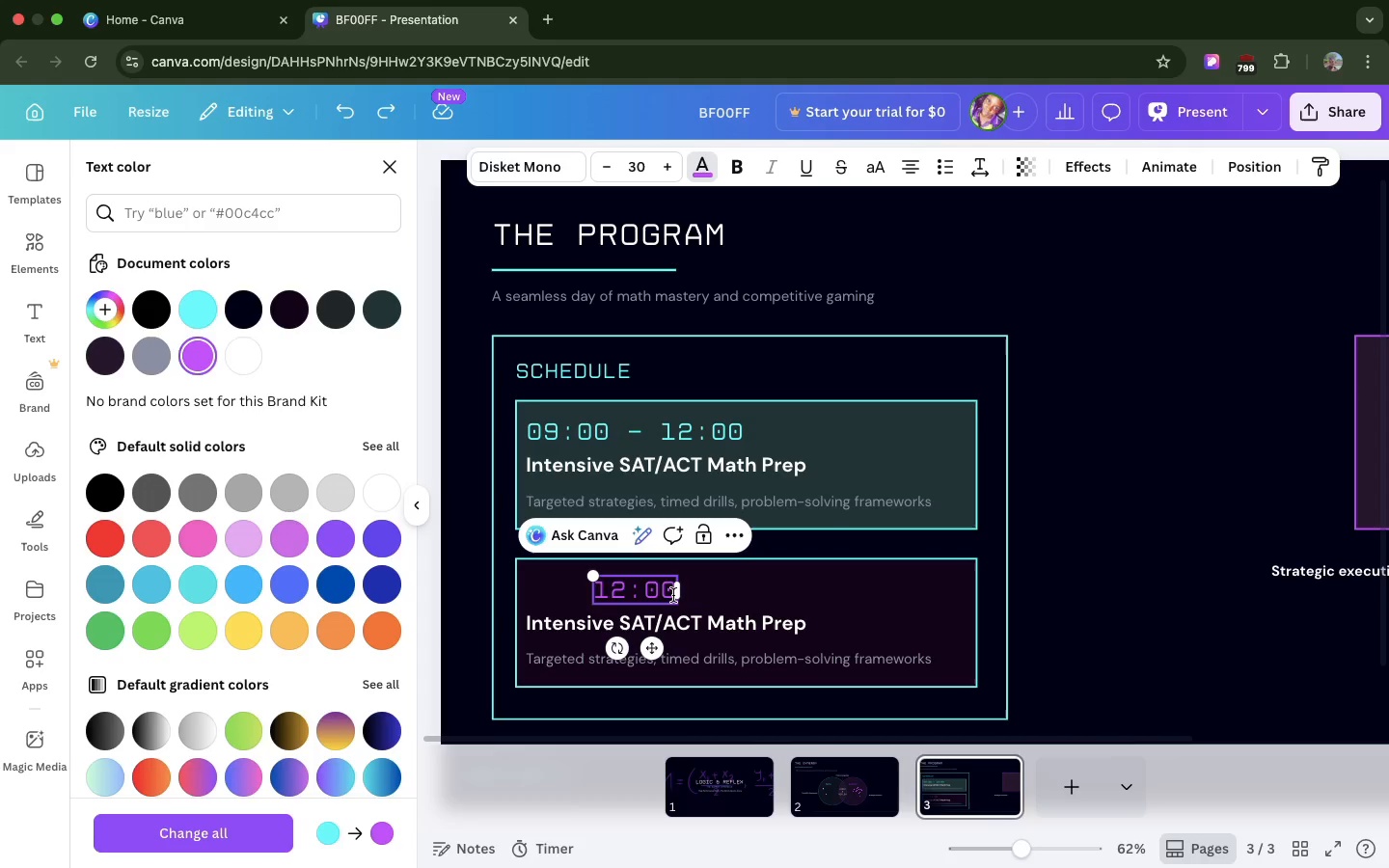 
left_click([673, 595])
 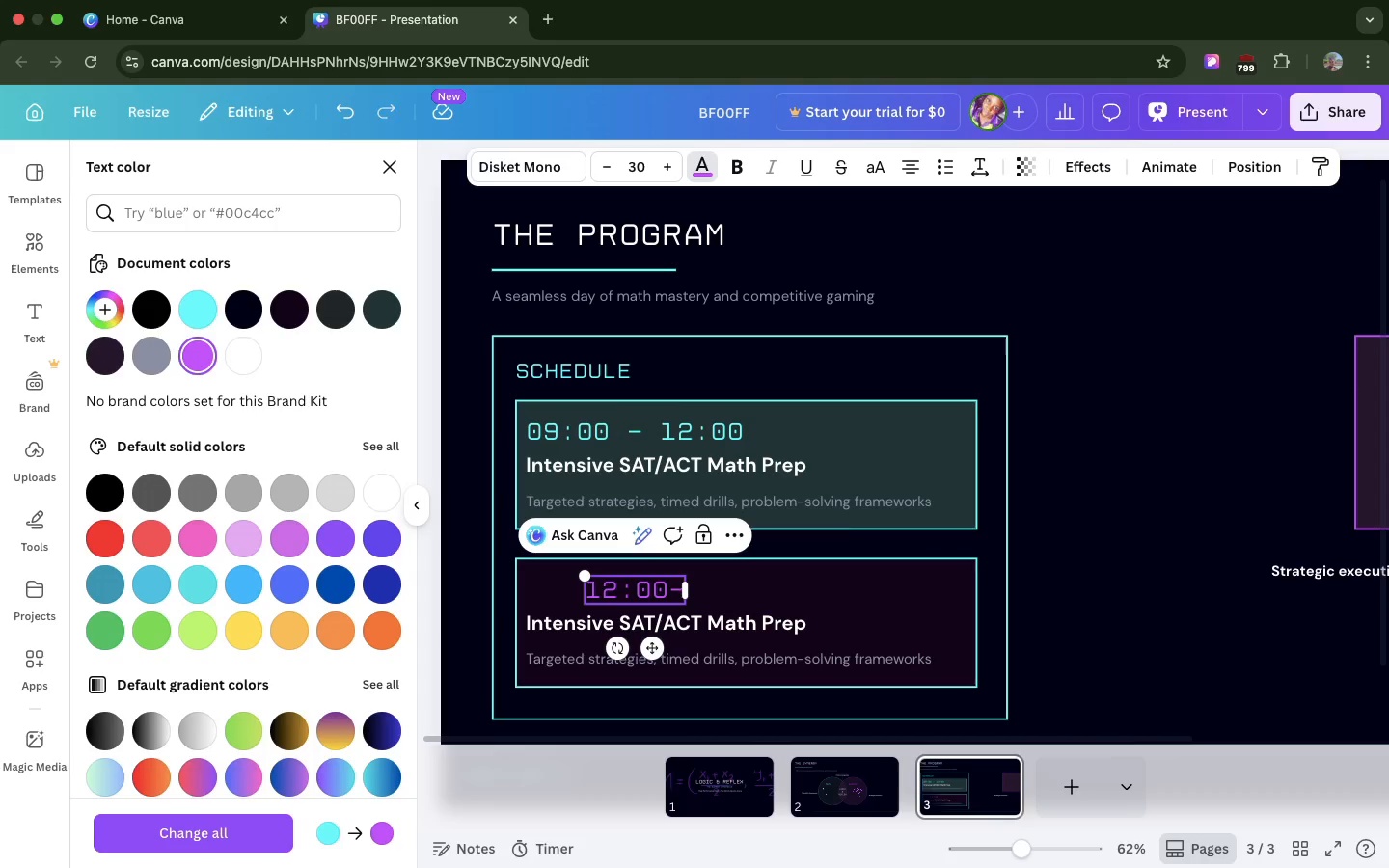 
type(-)
key(Backspace)
type( 0)
key(Backspace)
type(- 14:00)
 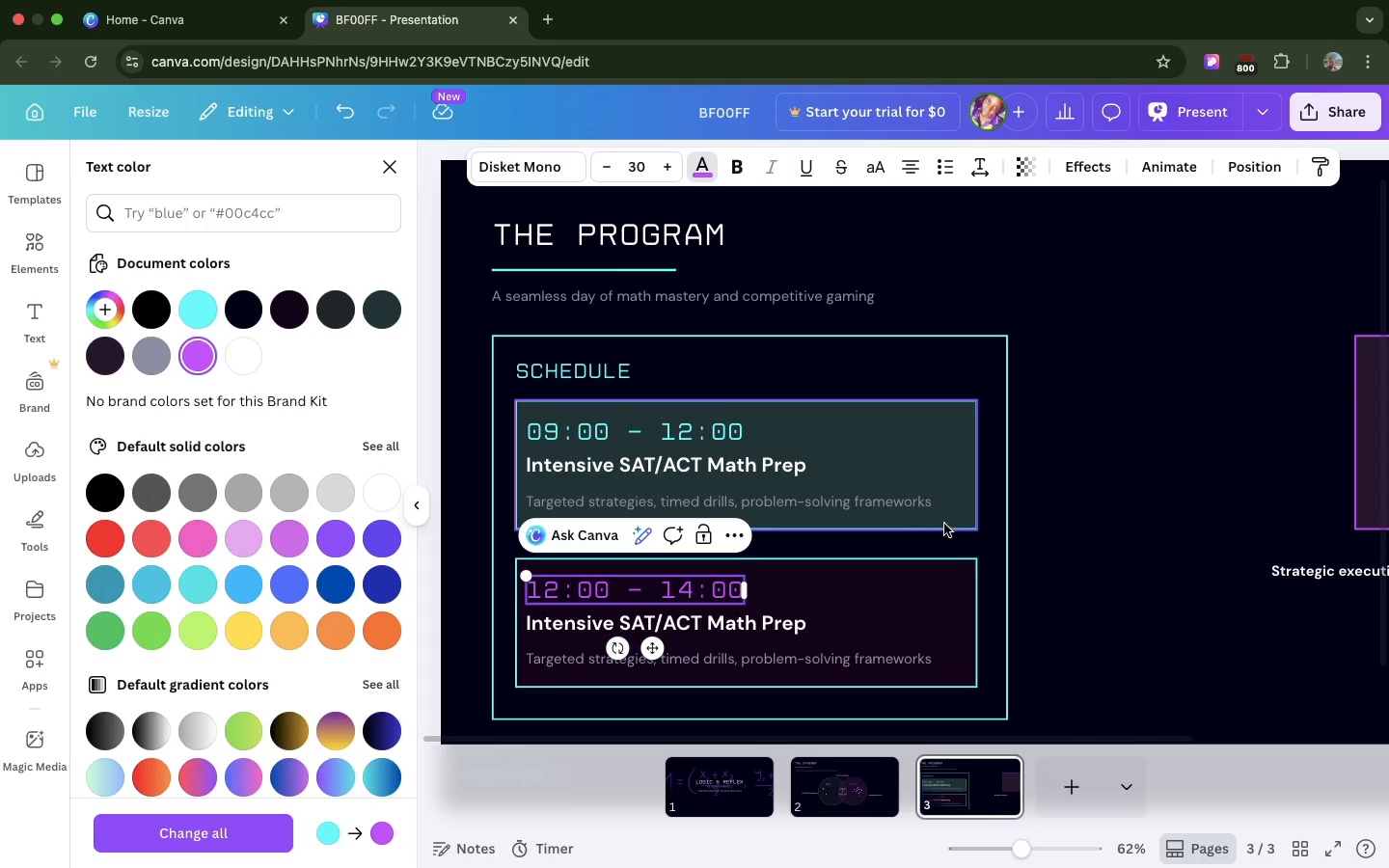 
wait(9.29)
 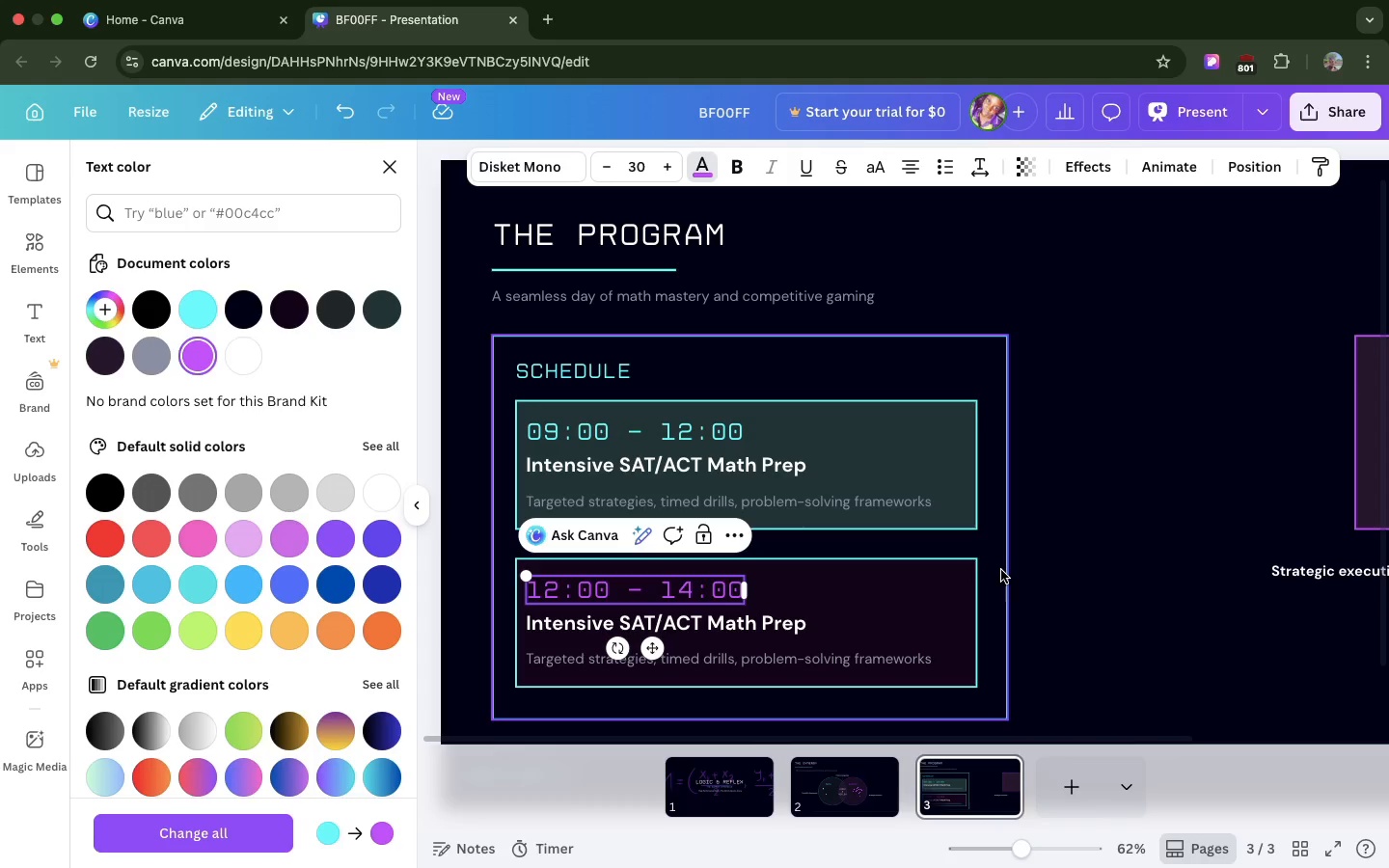 
double_click([760, 621])
 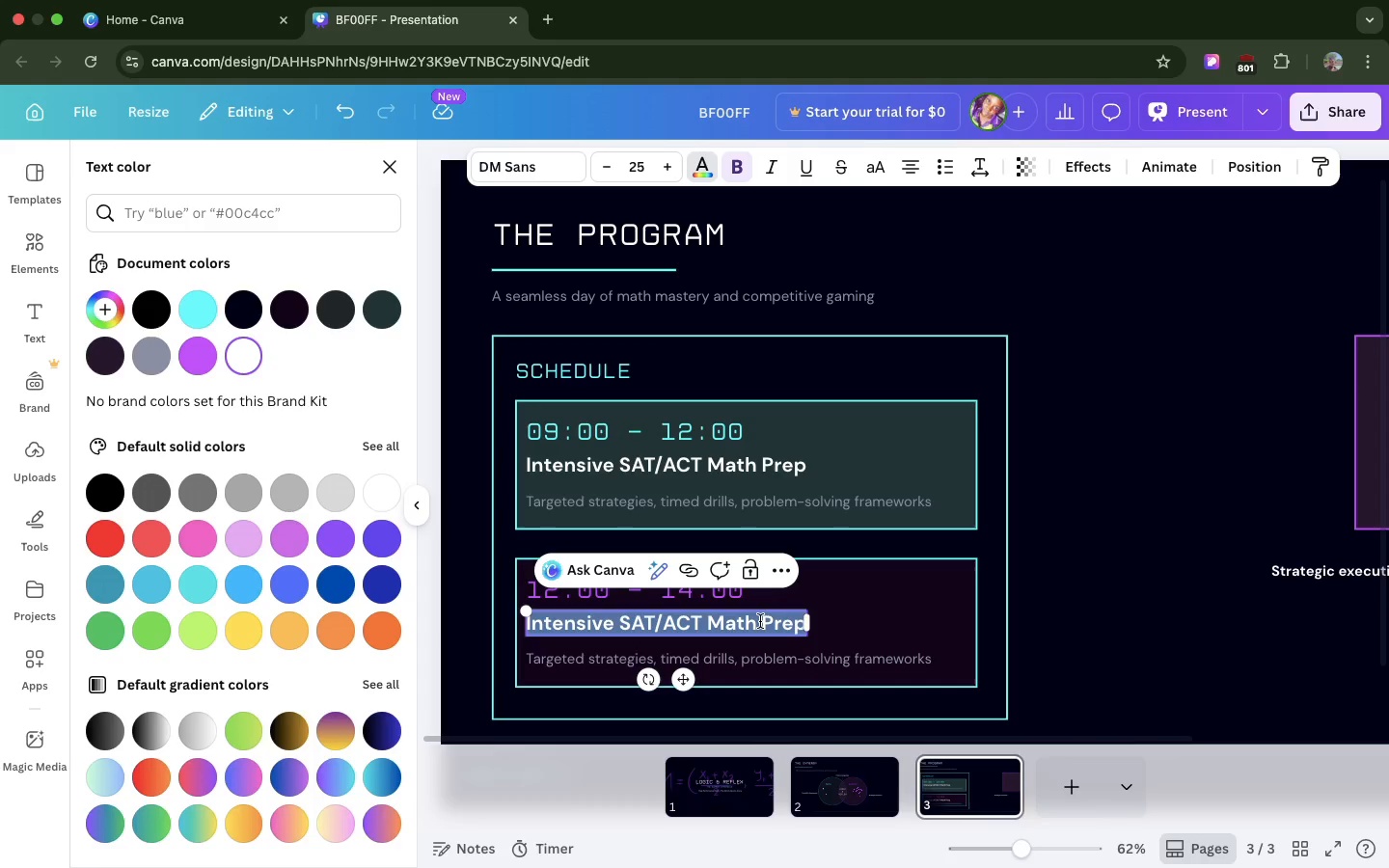 
triple_click([760, 621])
 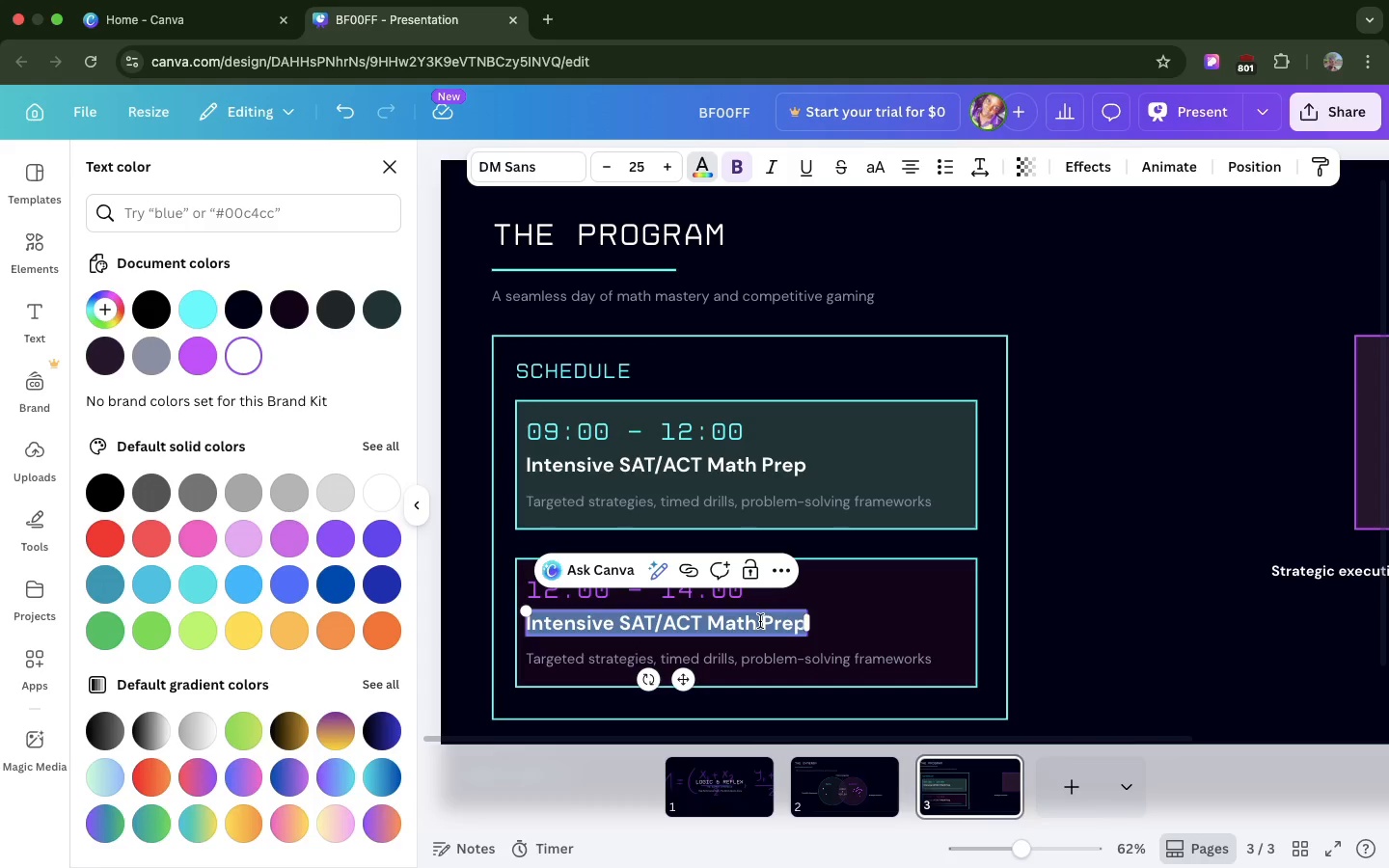 
triple_click([760, 621])
 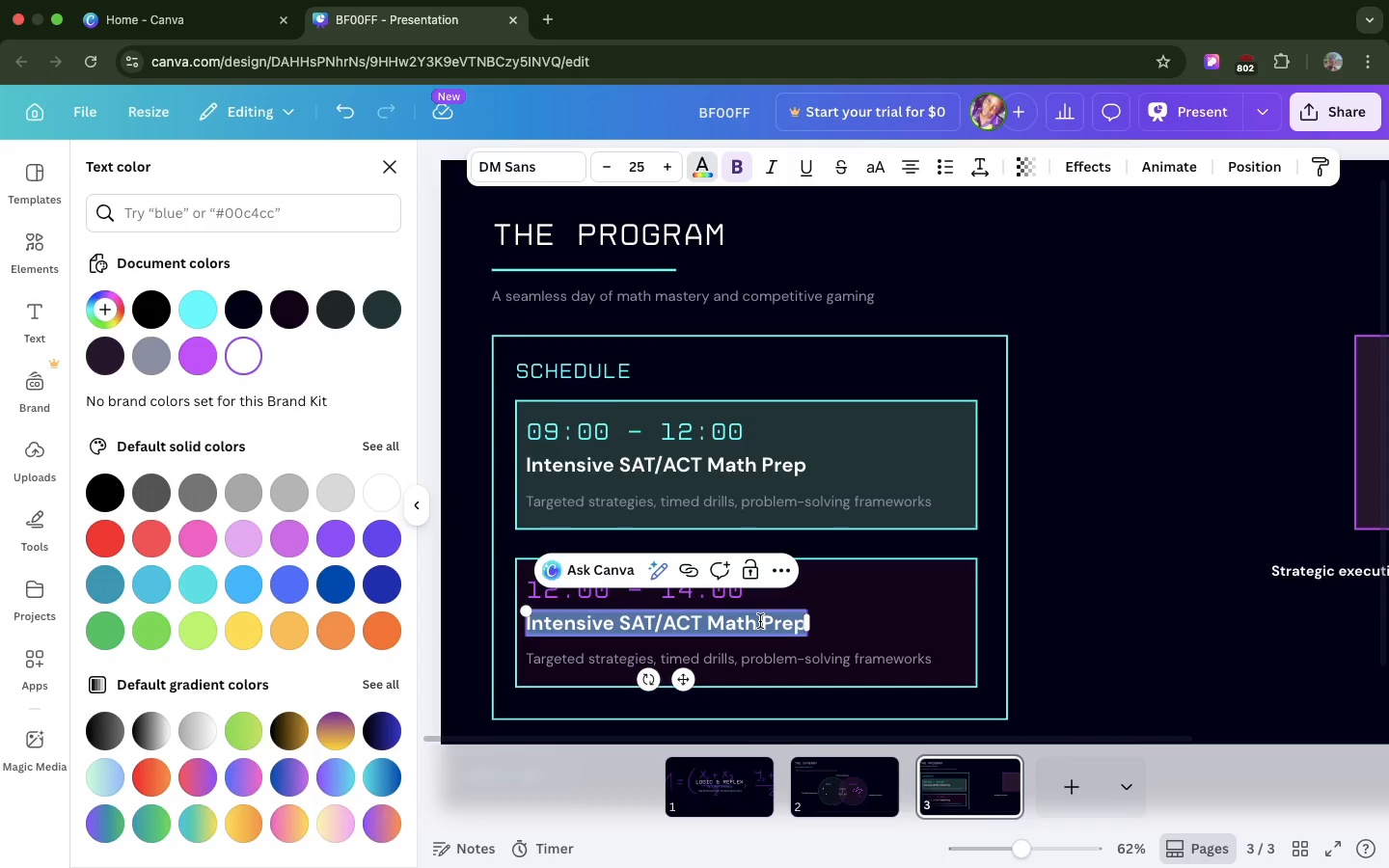 
type(Coached Competitiv Gaming)
 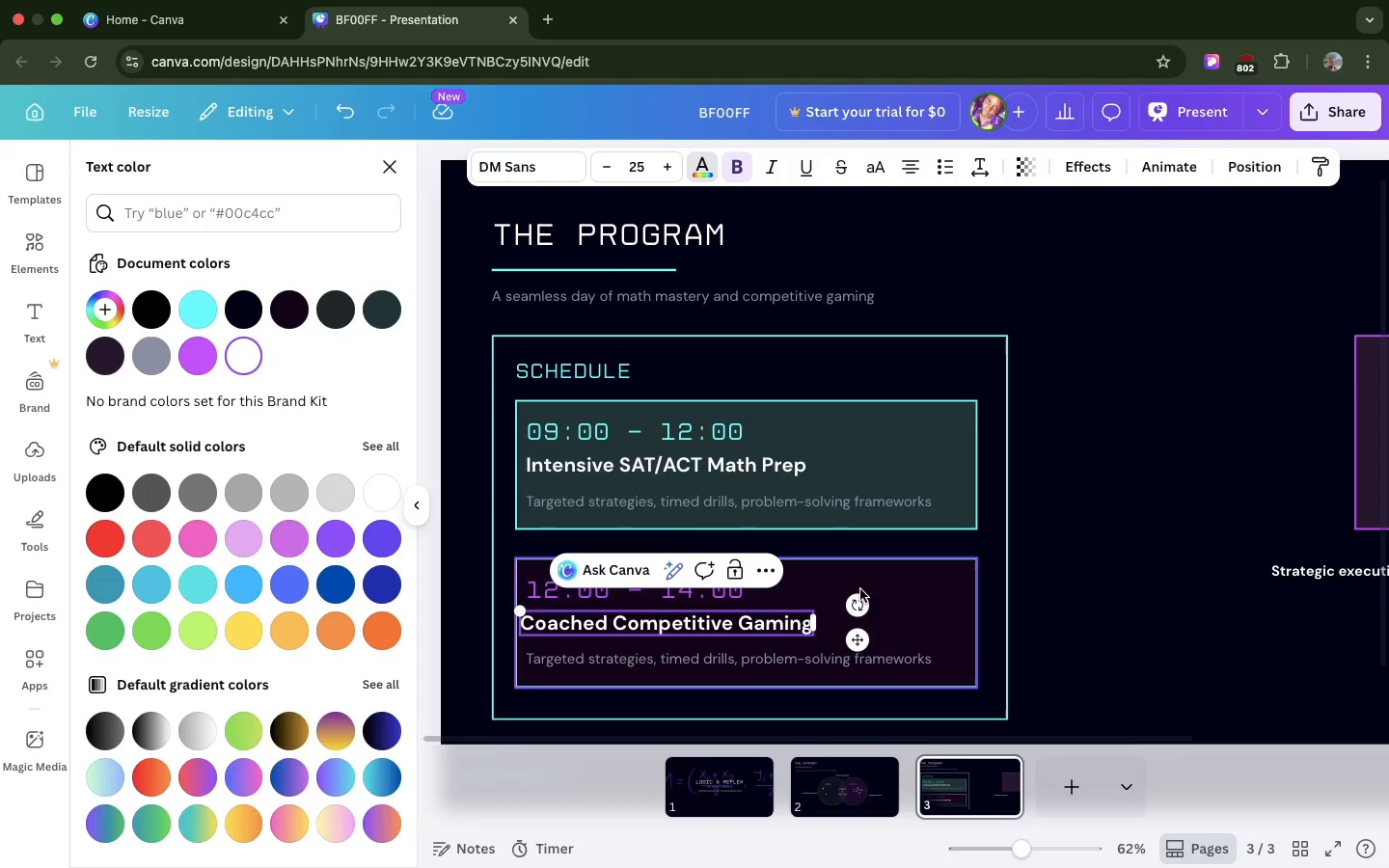 
left_click([913, 594])
 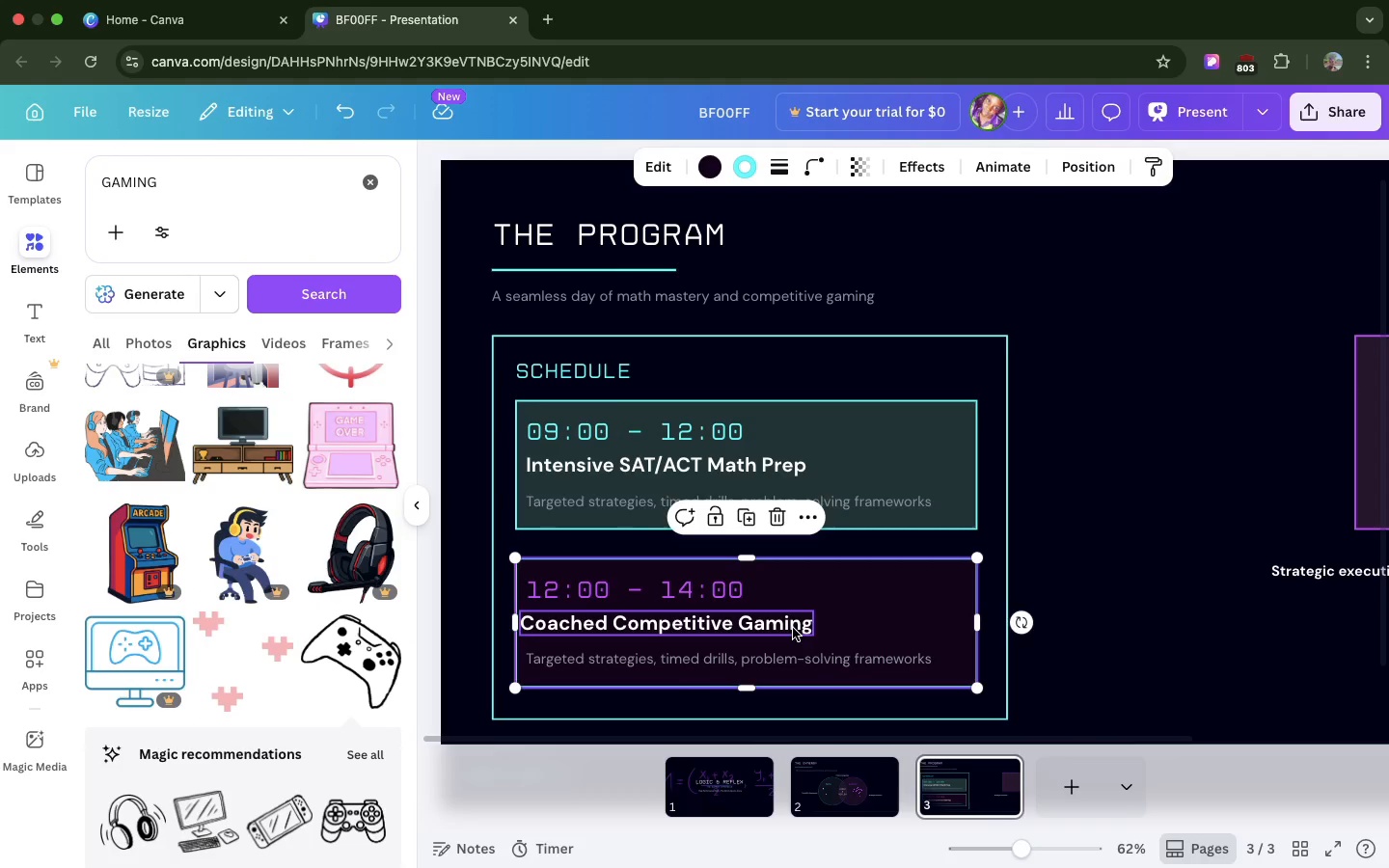 
left_click([793, 628])
 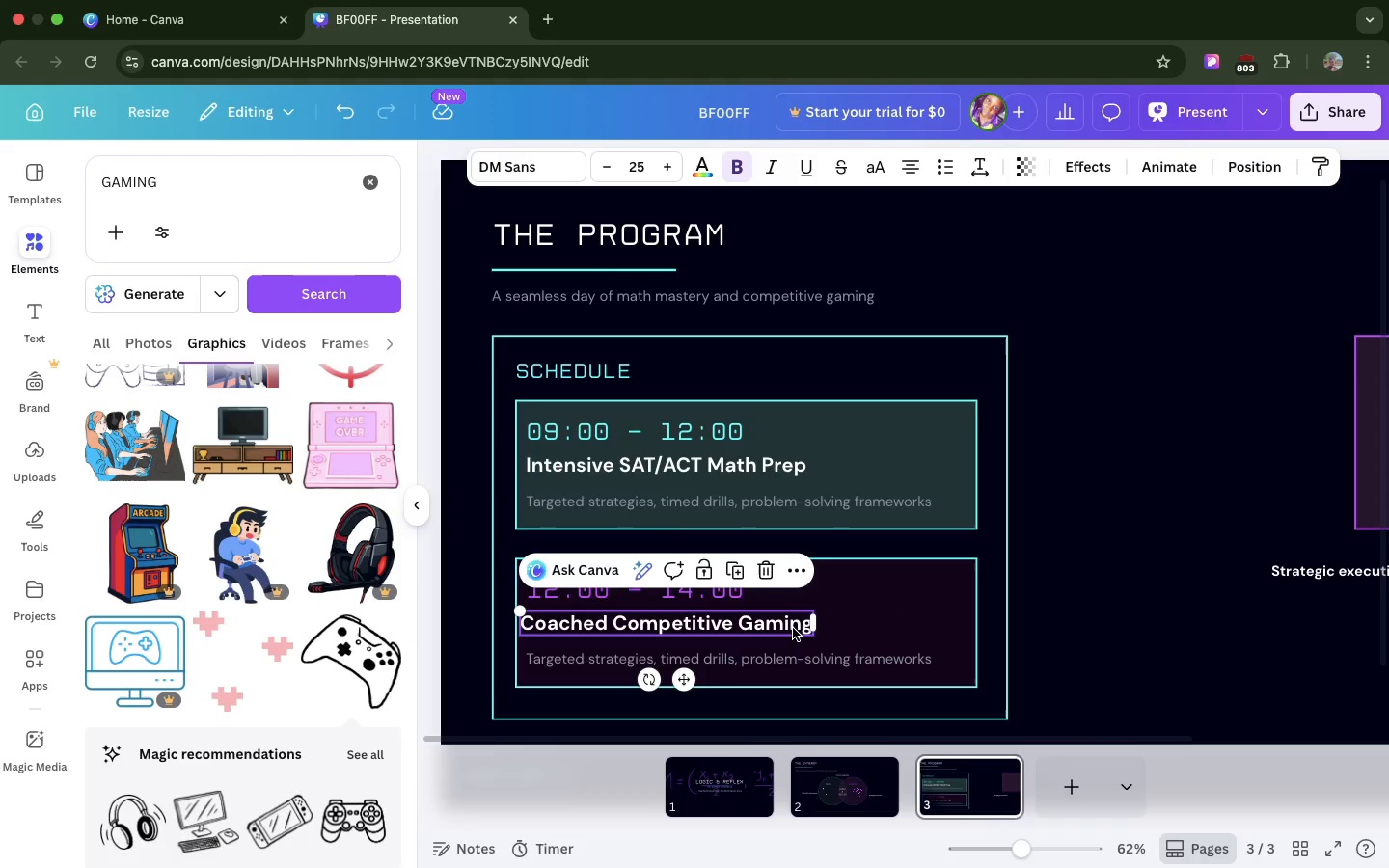 
left_click_drag(start_coordinate=[793, 628], to_coordinate=[799, 629])
 